 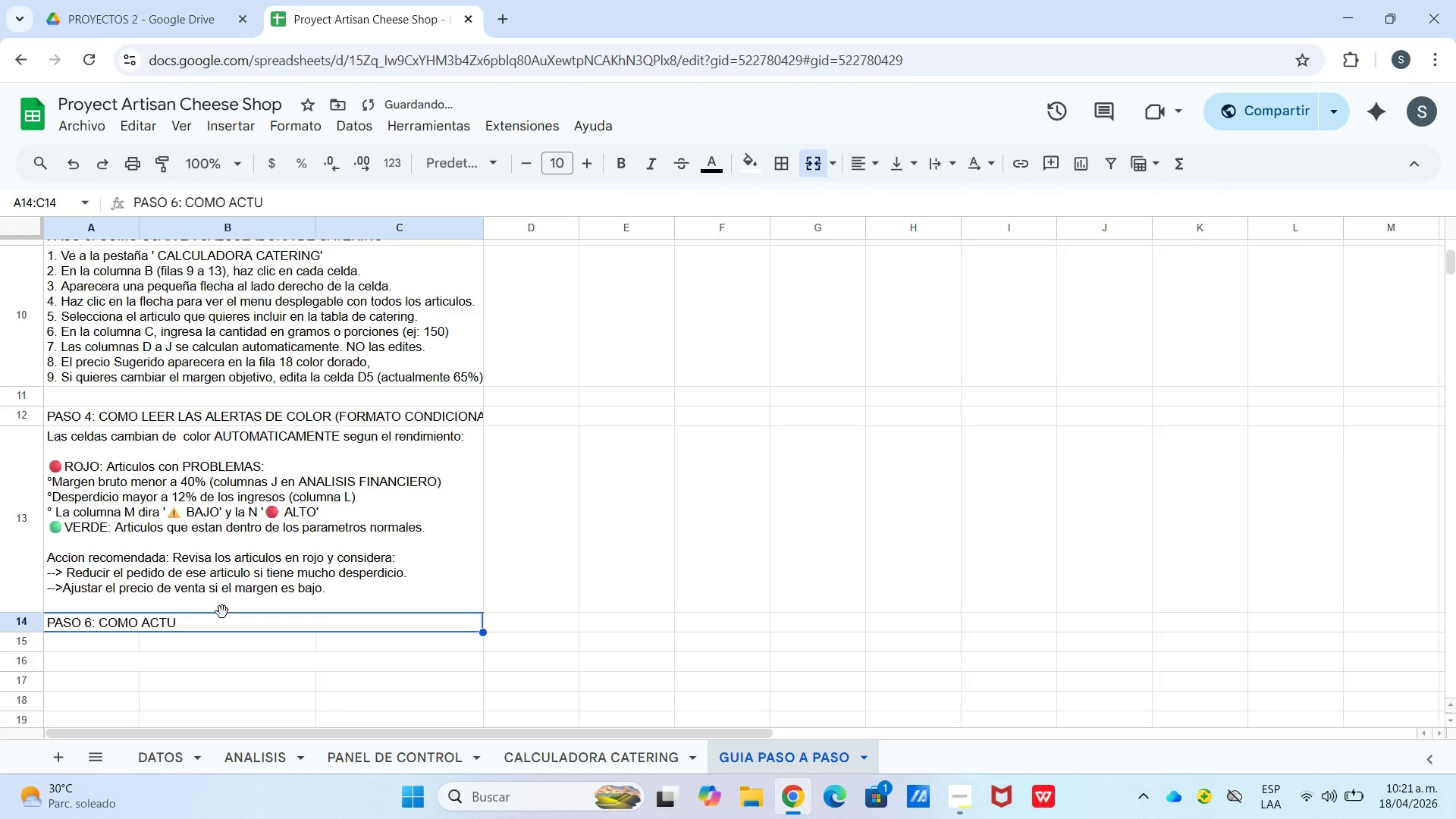 
left_click_drag(start_coordinate=[228, 613], to_coordinate=[232, 635])
 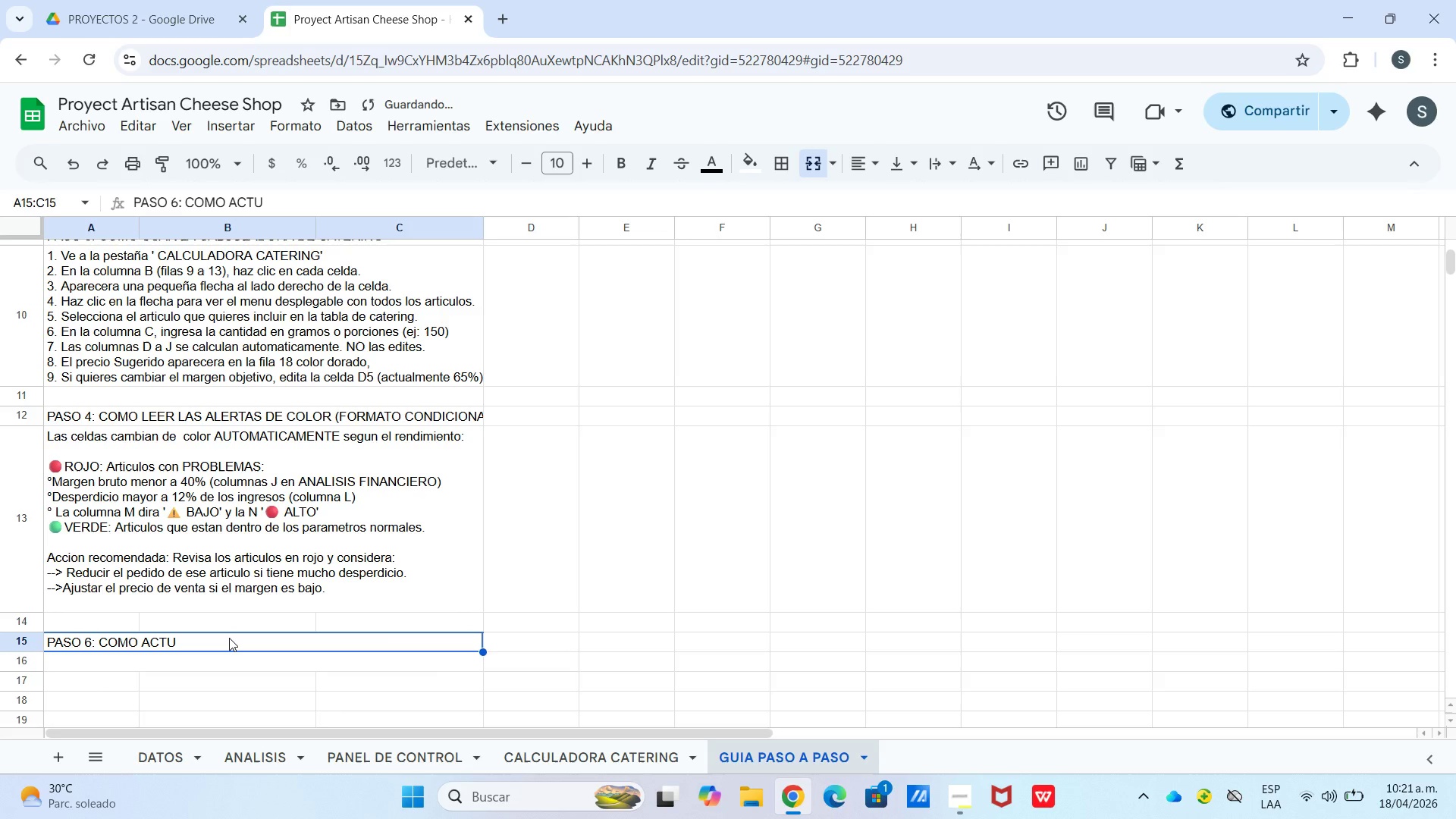 
double_click([229, 638])
 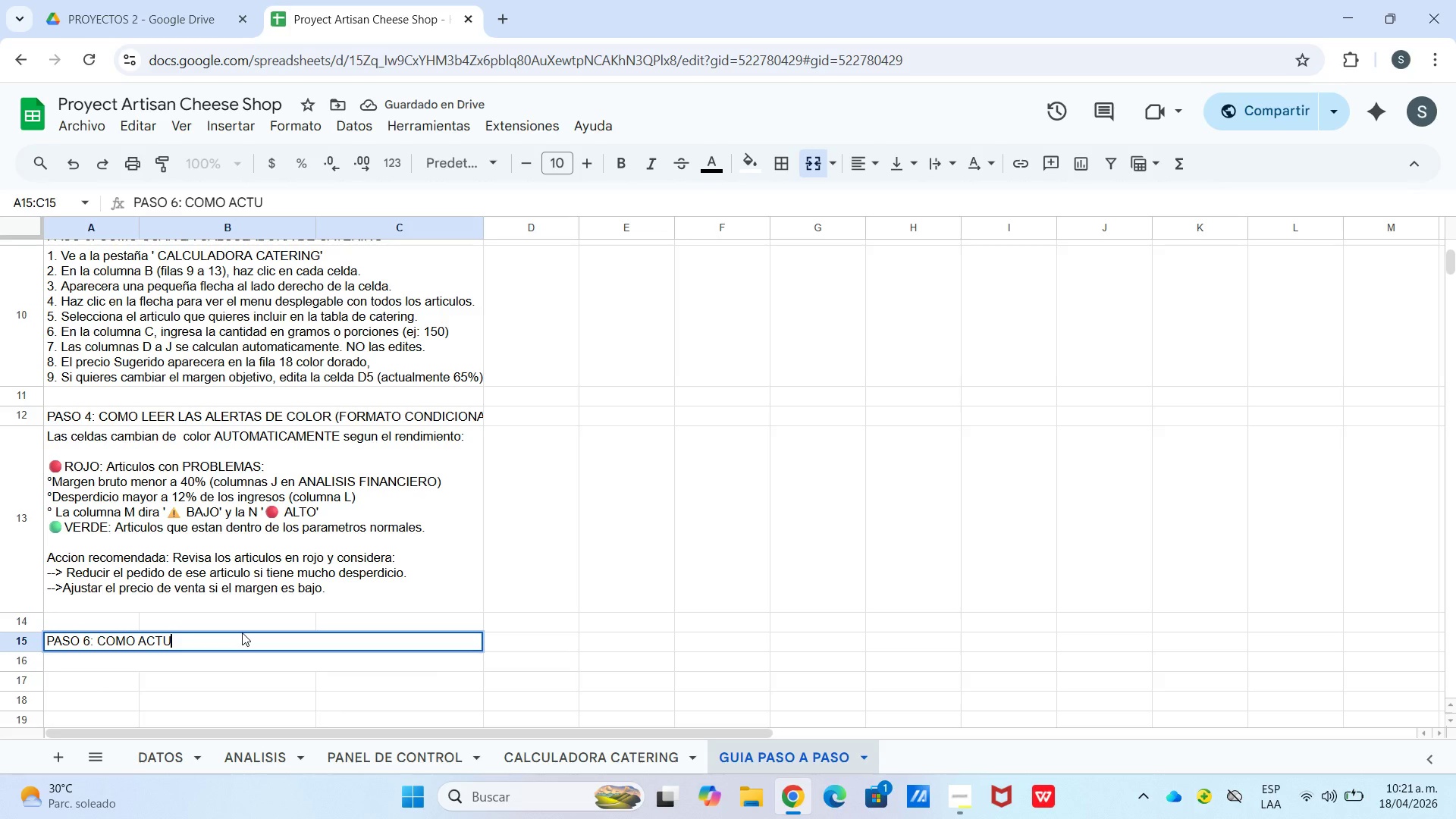 
type(ALIZAR LAS FORMULAS SI AGREGAS MAS DE 20 FILAS)
 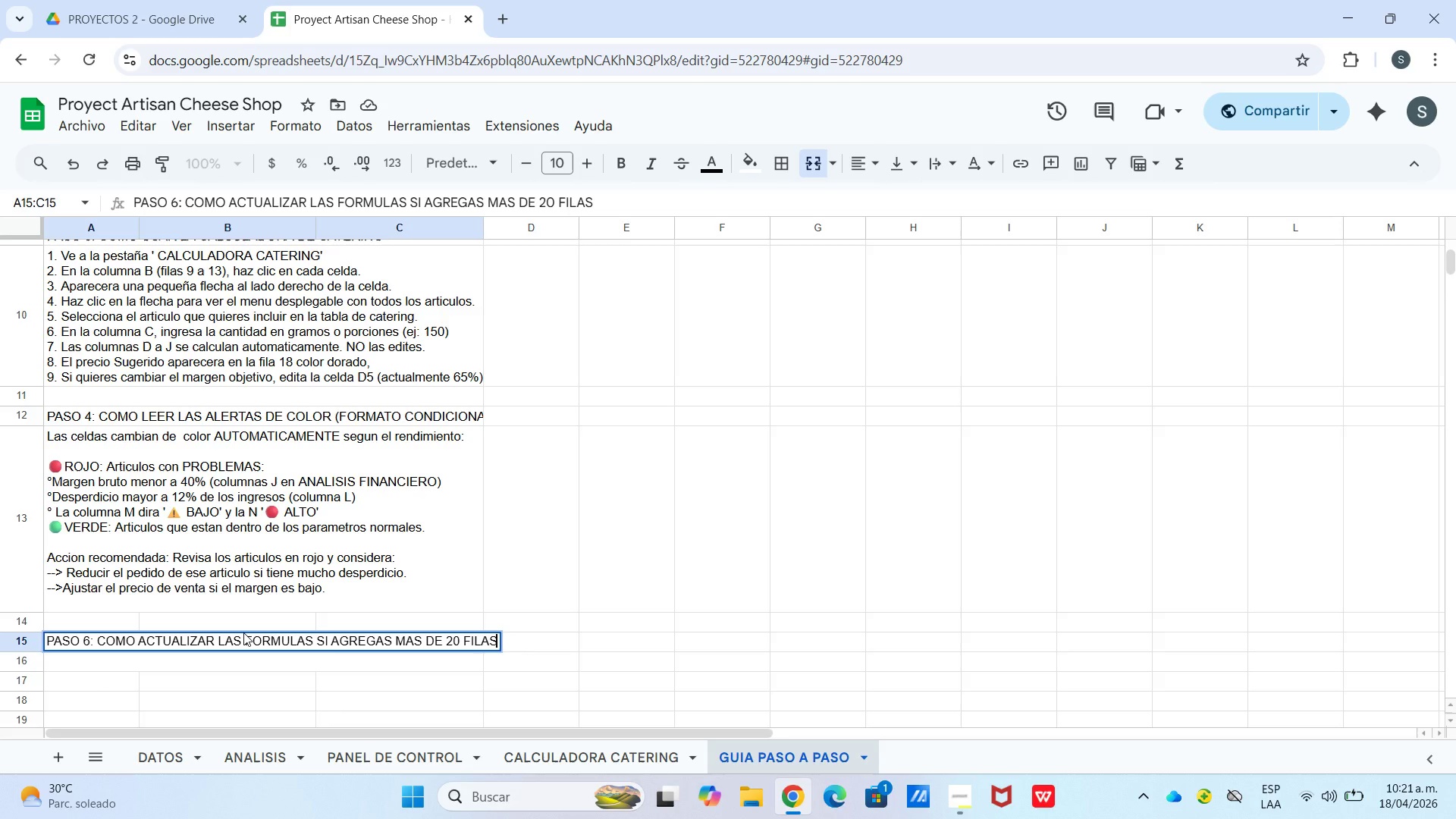 
wait(14.91)
 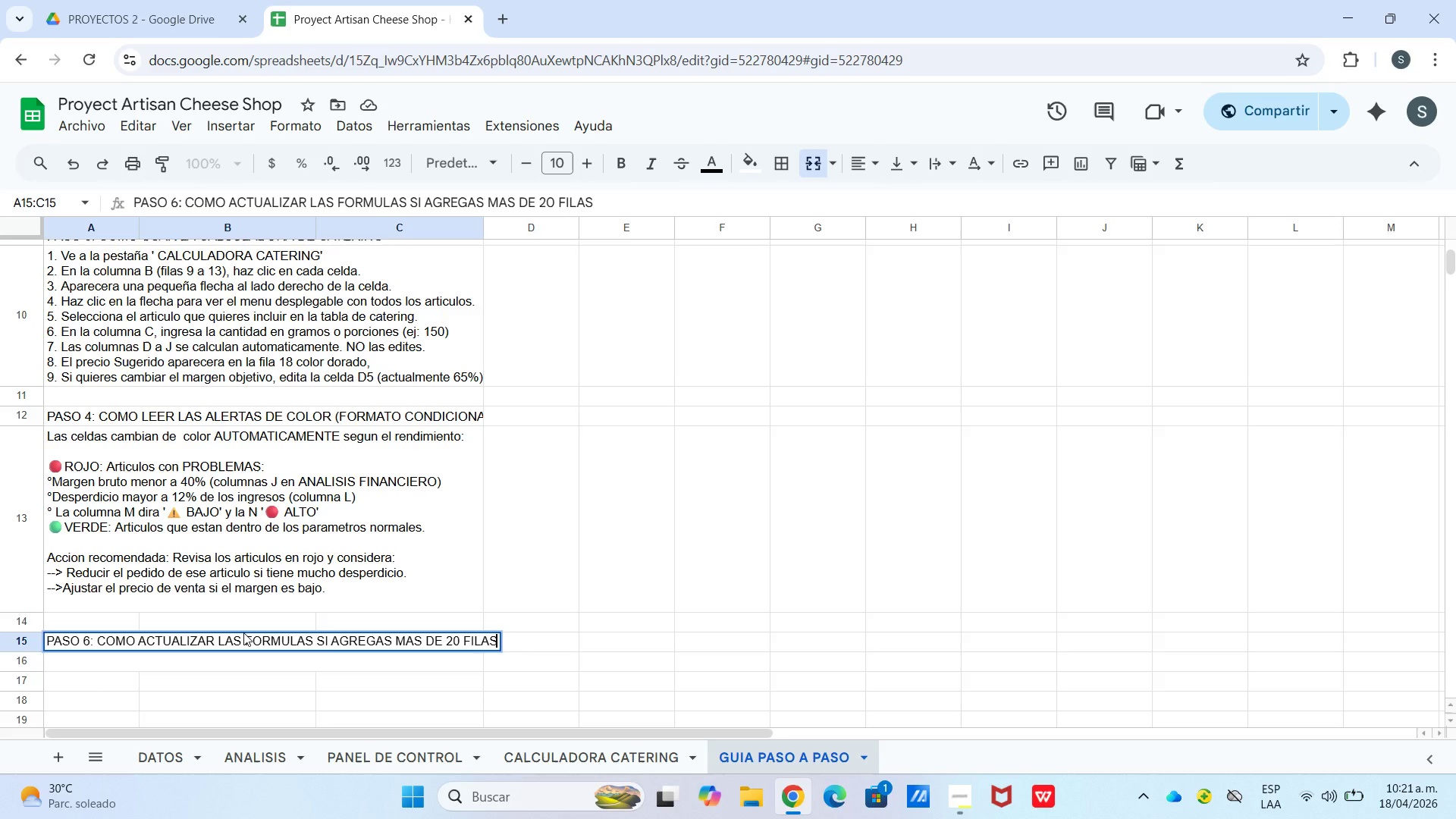 
key(Enter)
 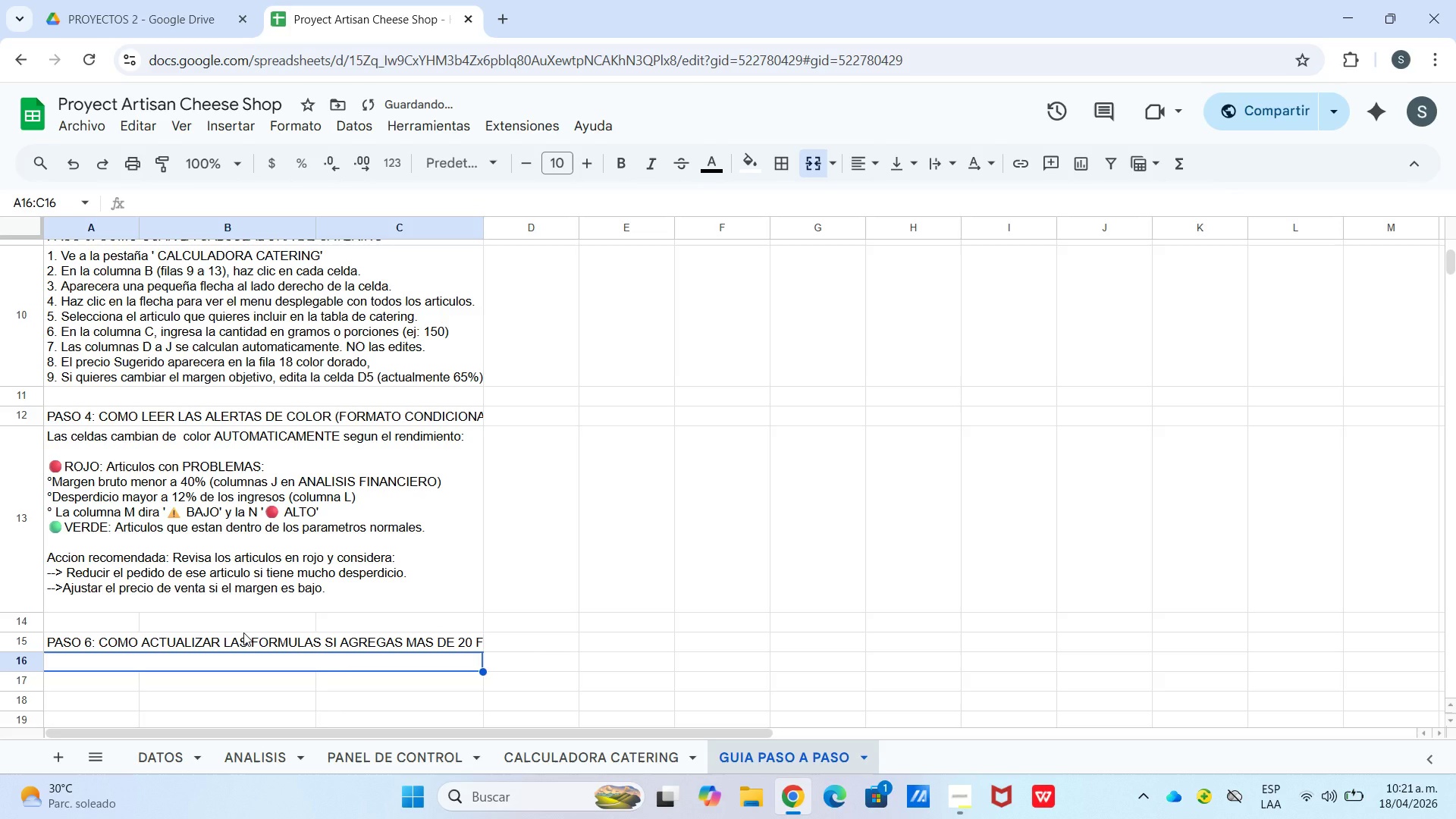 
hold_key(key=CapsLock, duration=0.62)
 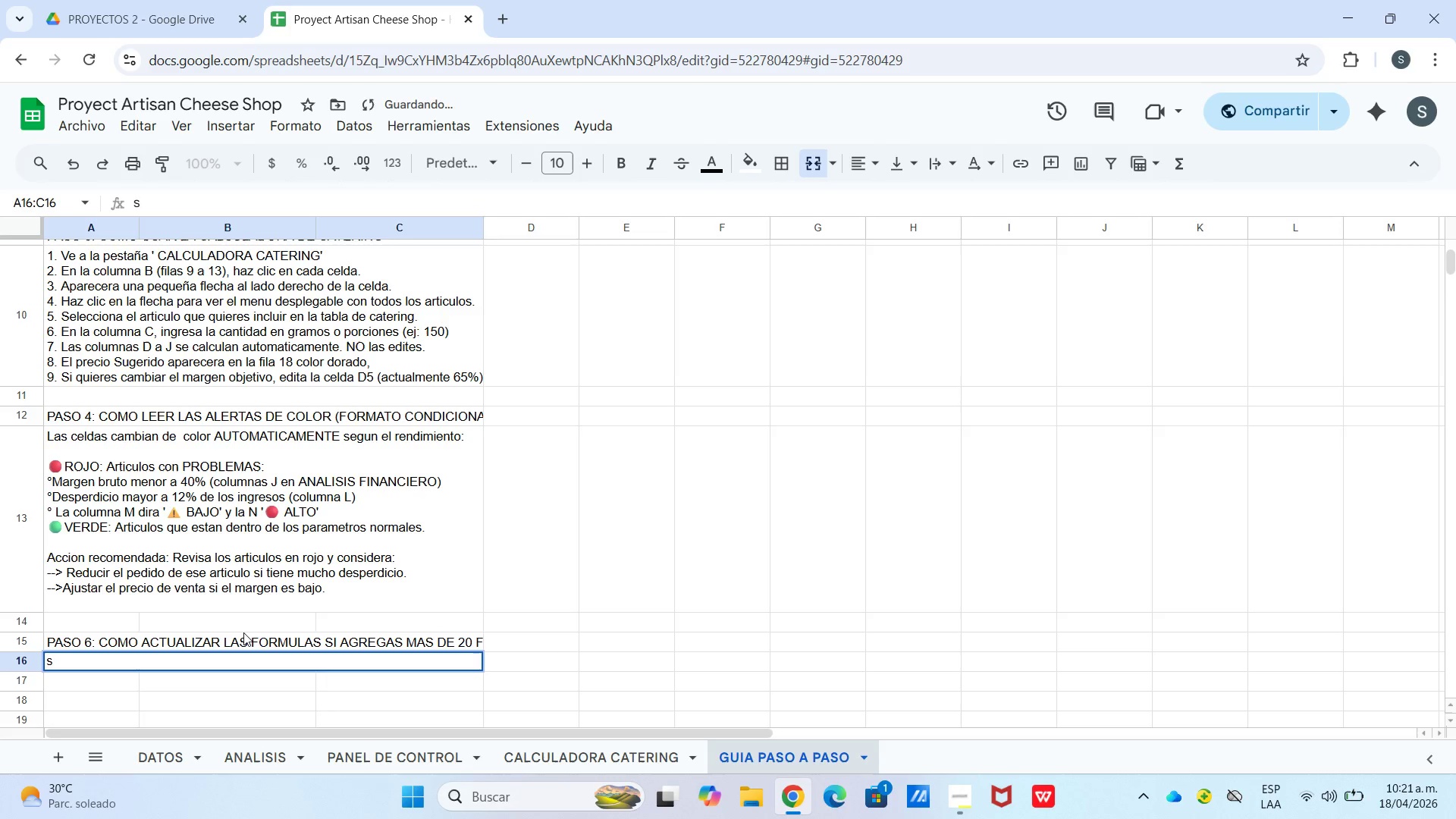 
type(si )
key(Backspace)
key(Backspace)
key(Backspace)
key(Backspace)
type(Si agregas mas datos en la hoja DATOS *mas de la fila 21(, sigue estos pasos>)
 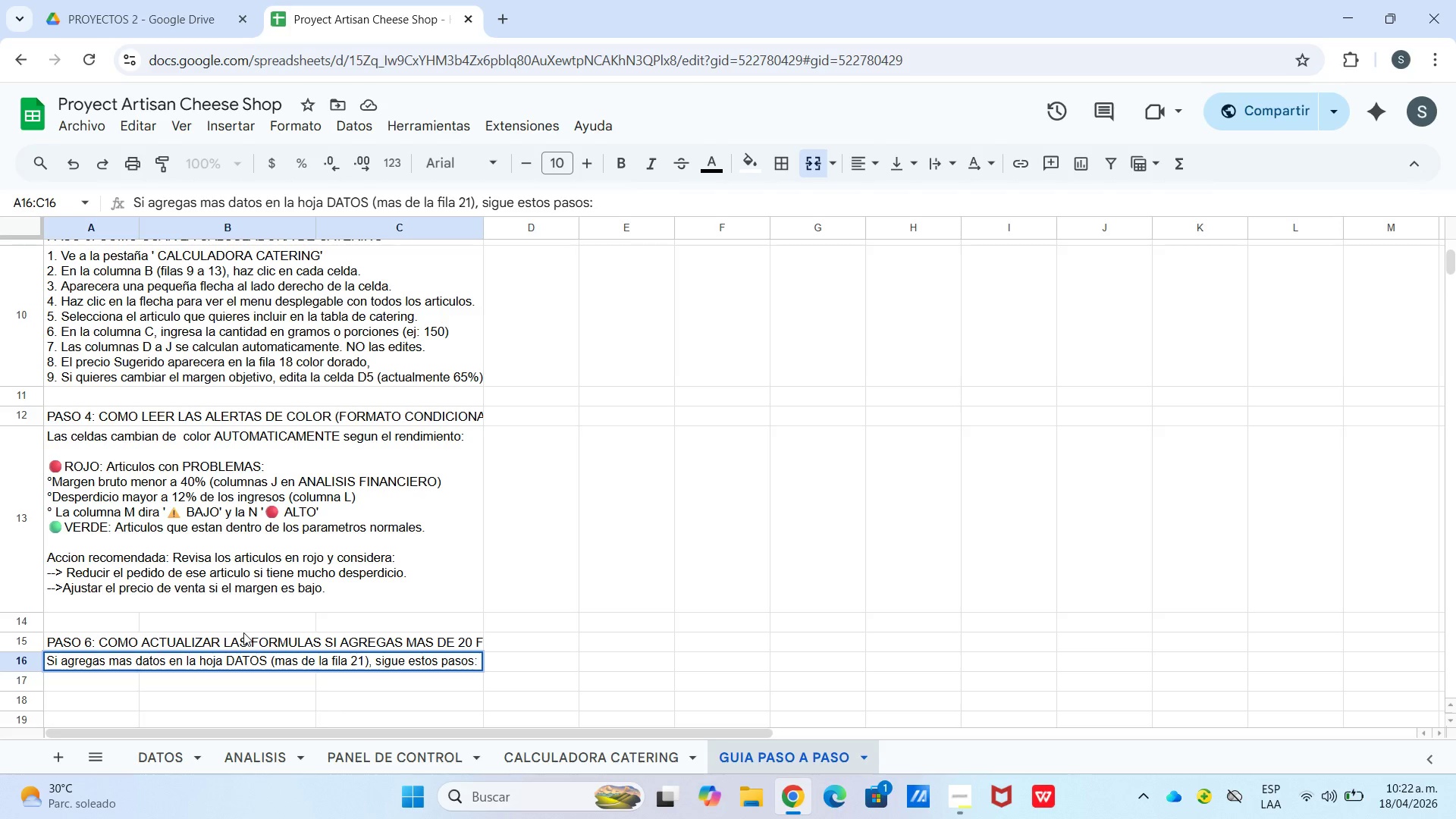 
key(Control+Enter)
 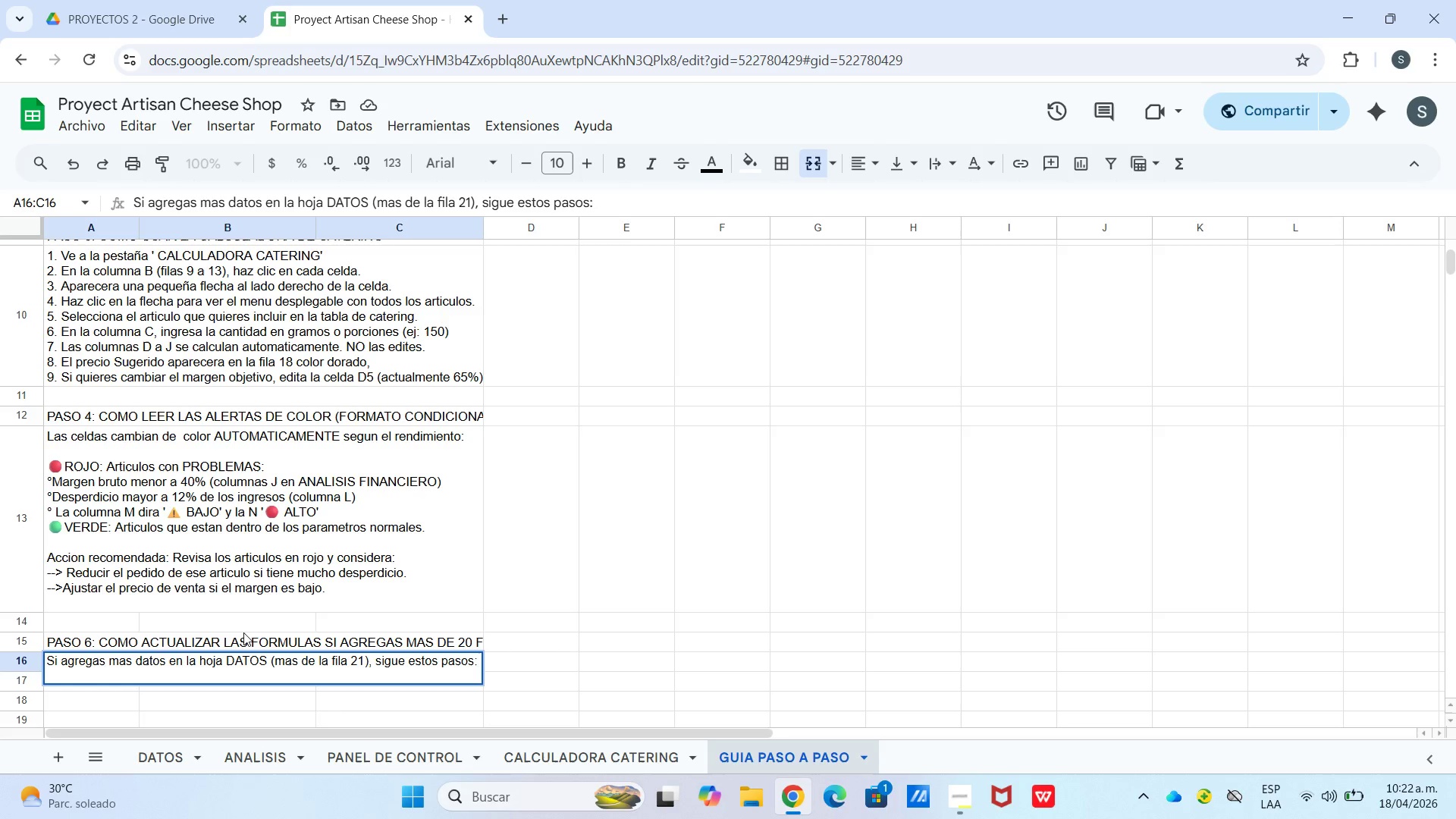 
key(Control+Enter)
 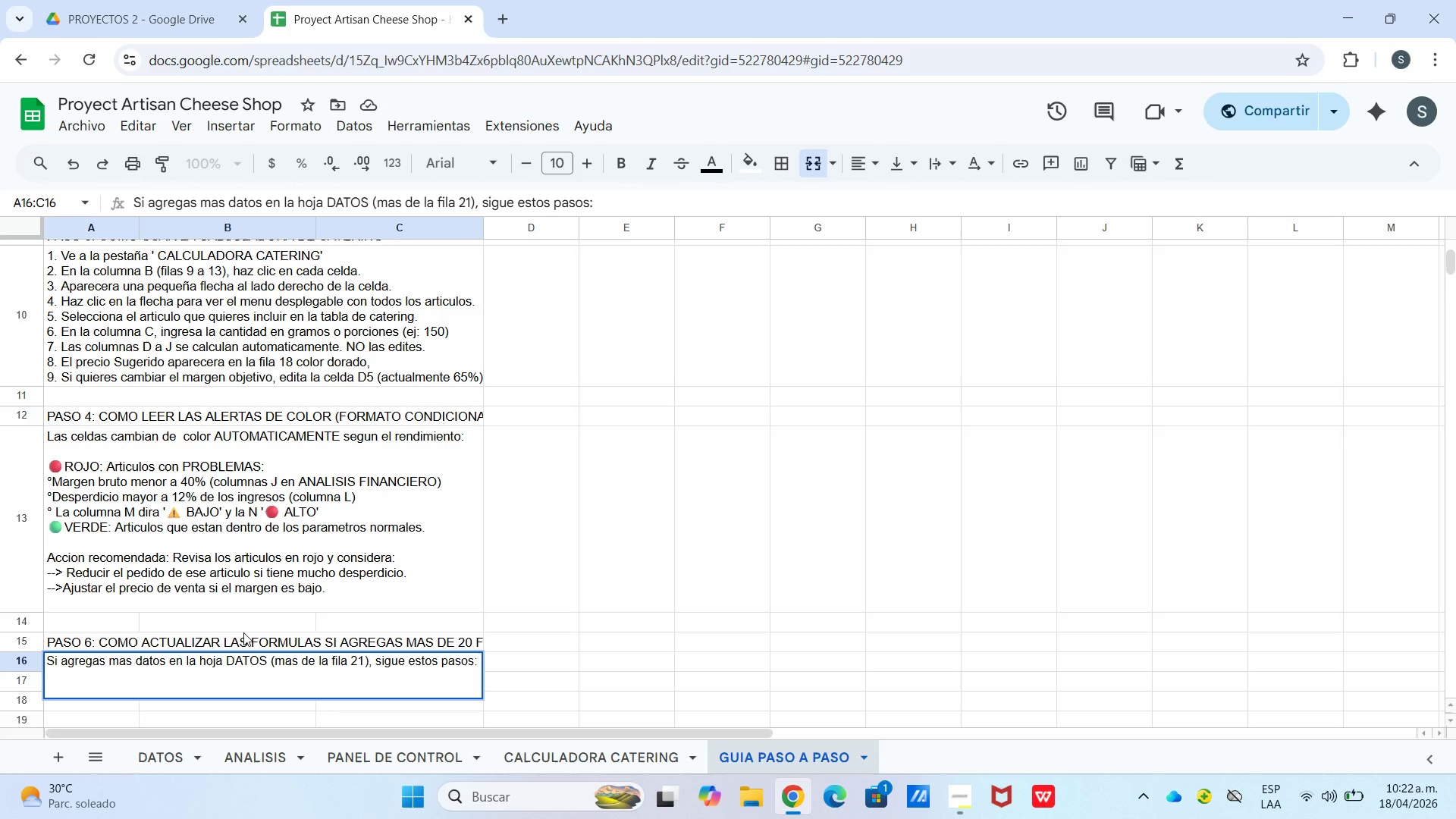 
type(EN ANALISIS FINANCIERO>)
 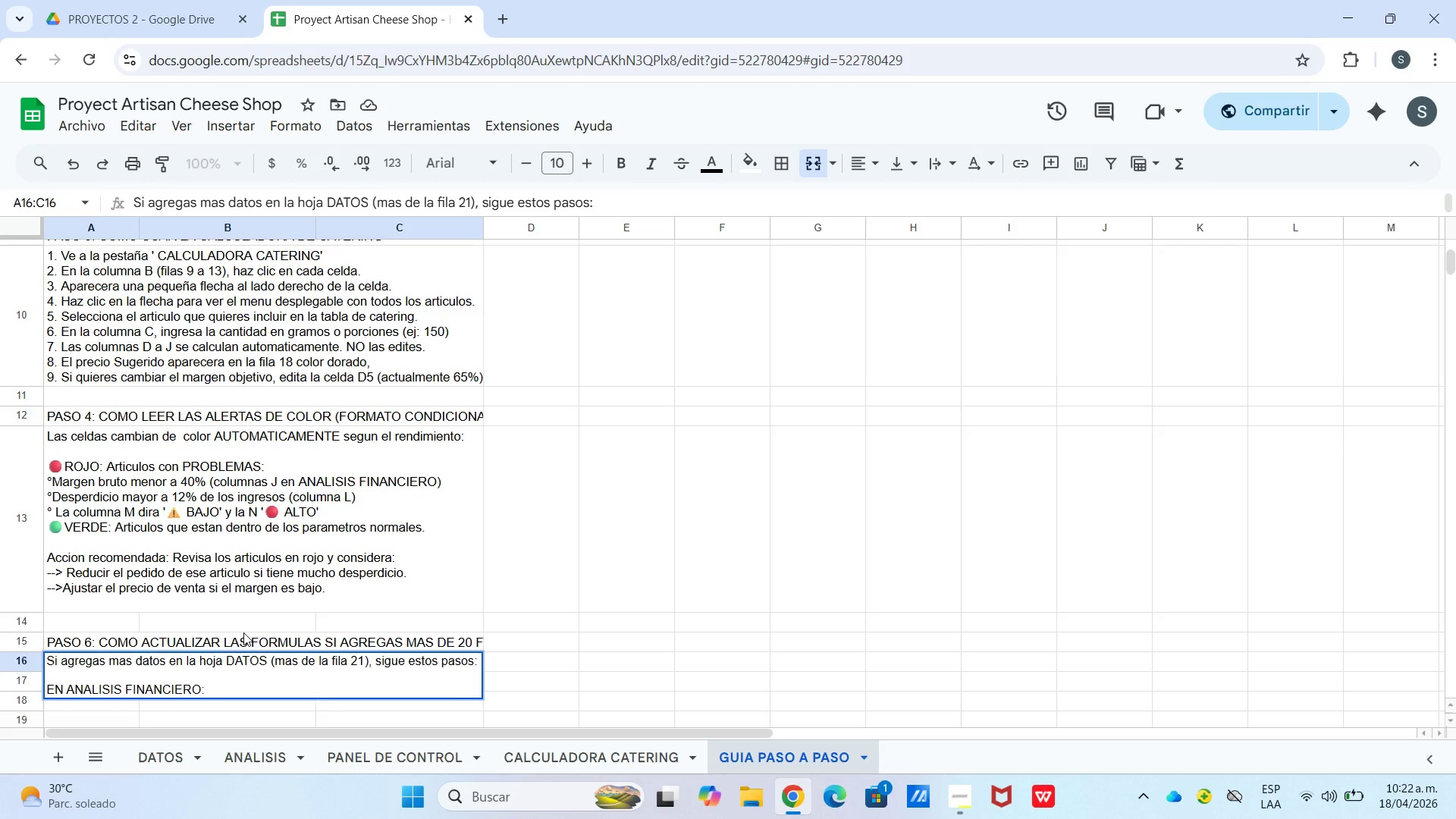 
key(Control+Enter)
 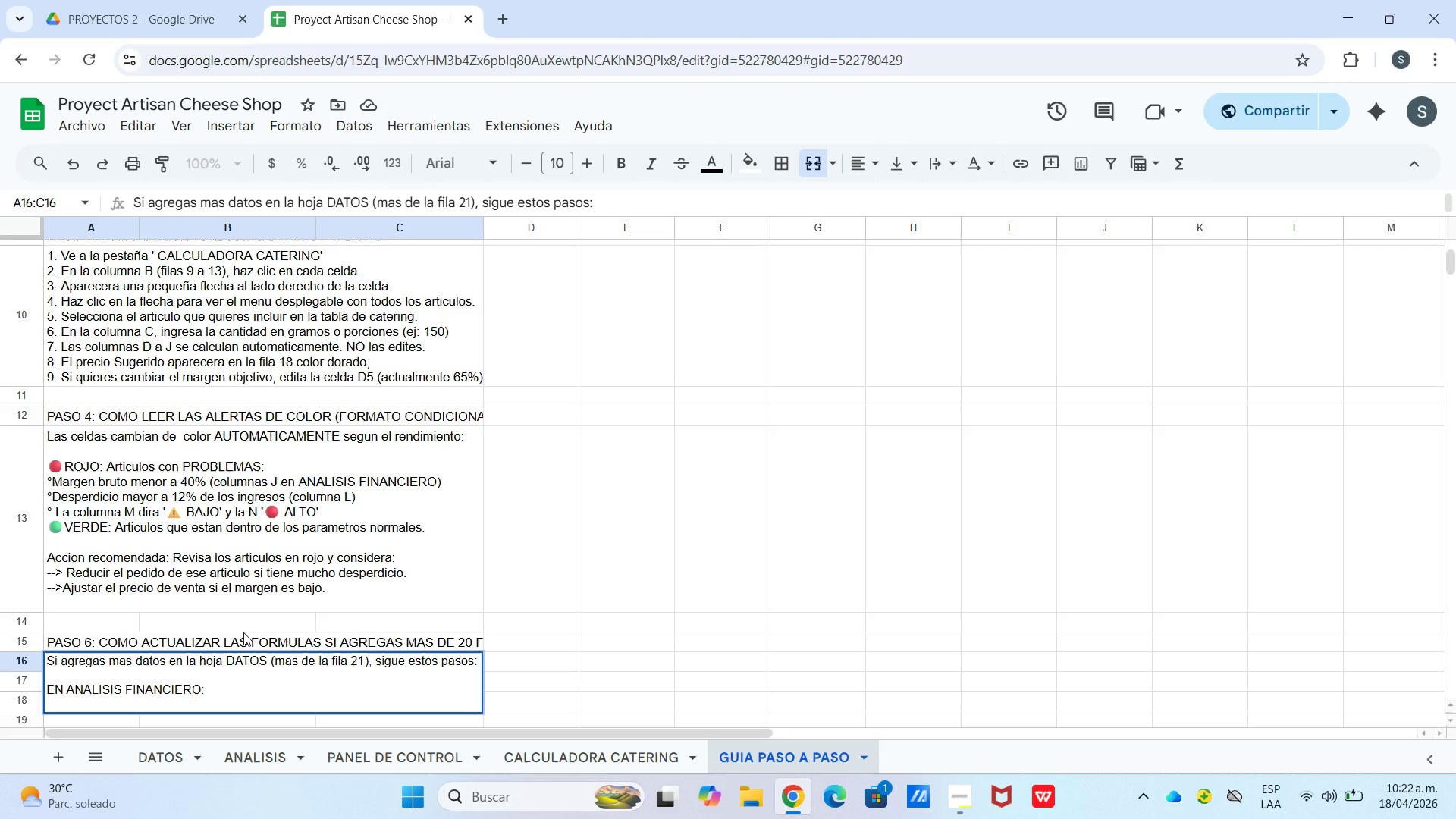 
type(1. Ve a la fila 22 *primera fila vacia()
 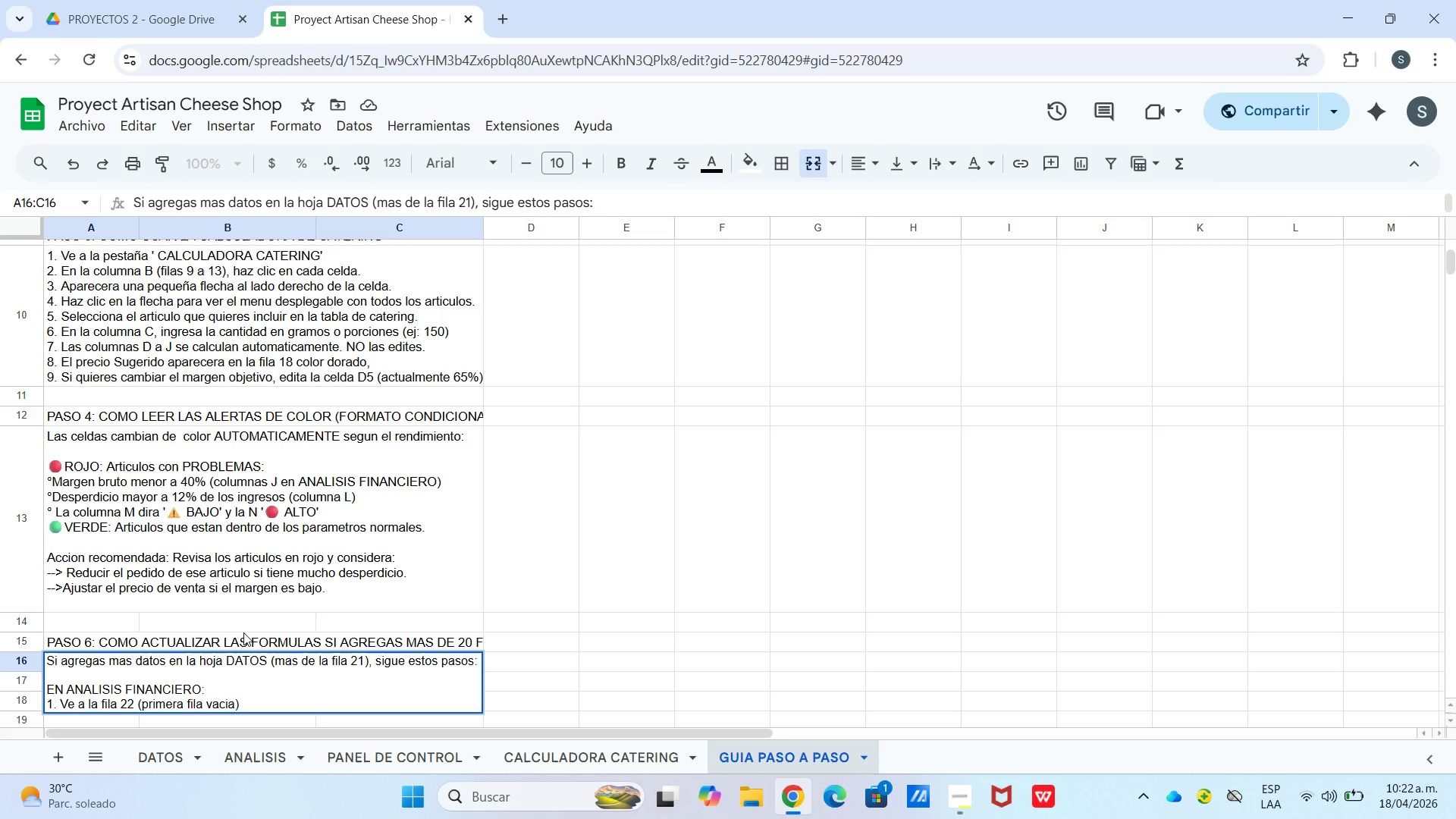 
key(Control+Enter)
 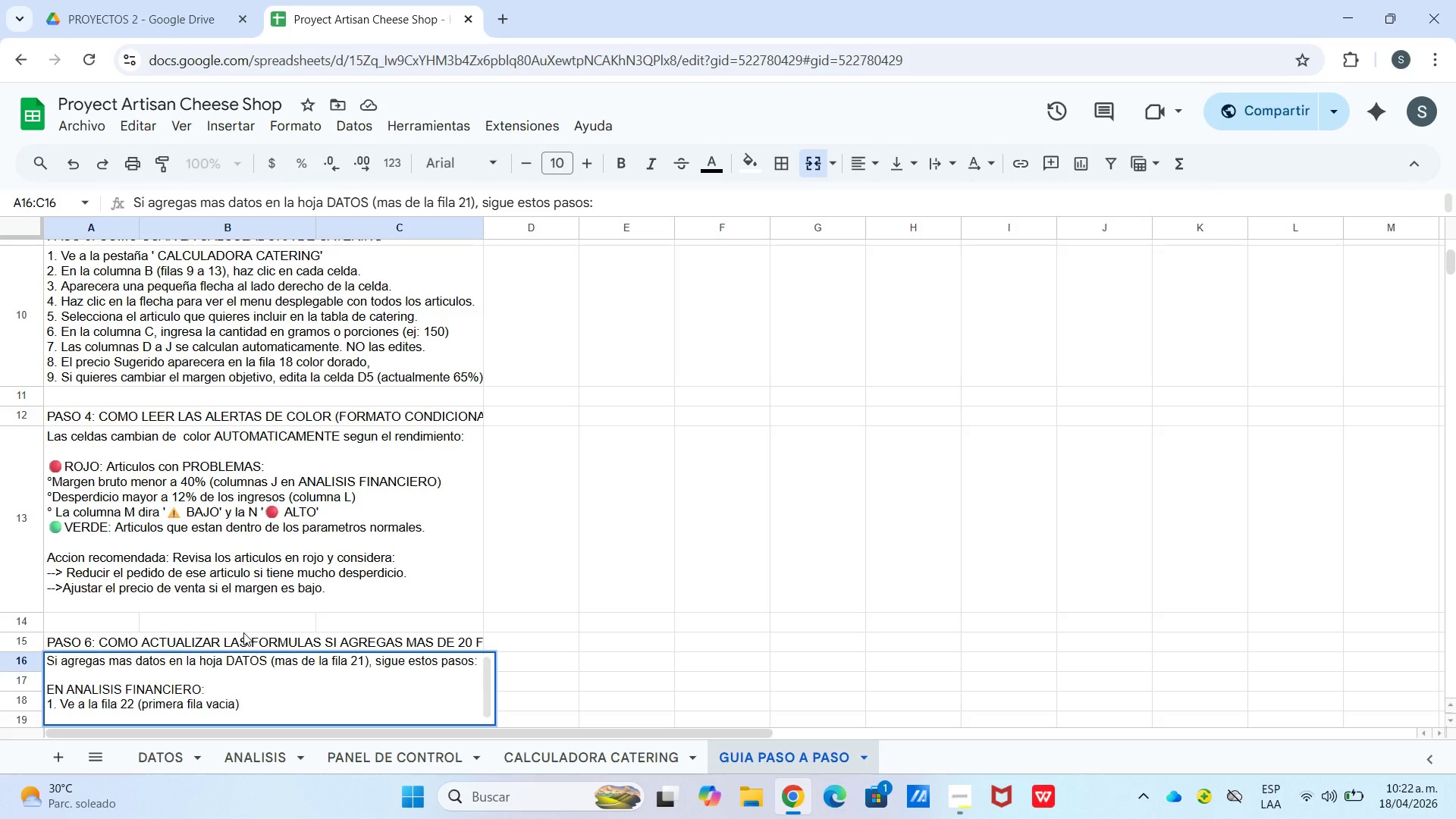 
type(2. Haz clc)
key(Backspace)
type(ic en la celda A1)
key(Backspace)
type(21 *ultima fila con datos()
 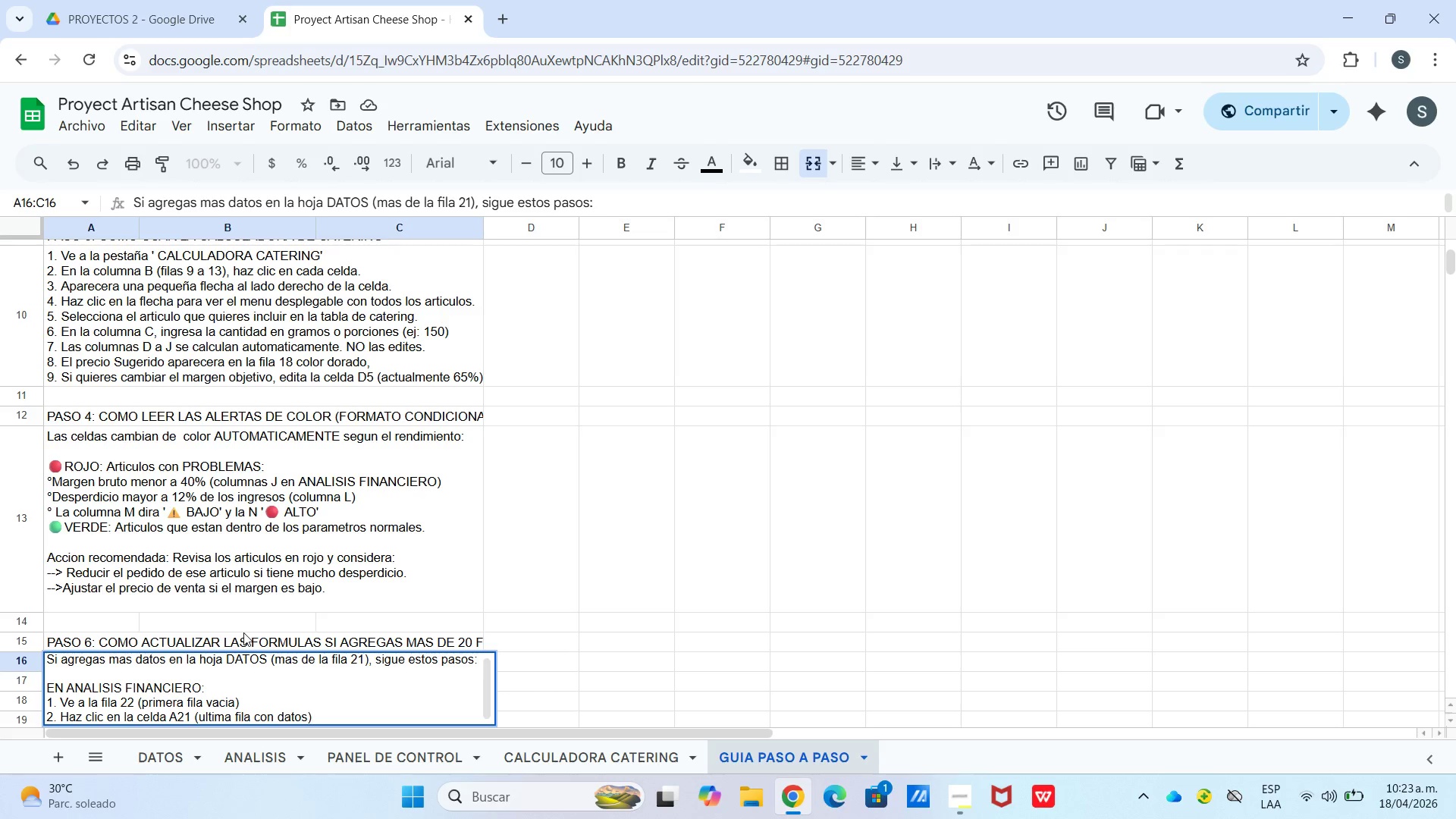 
key(Control+Enter)
 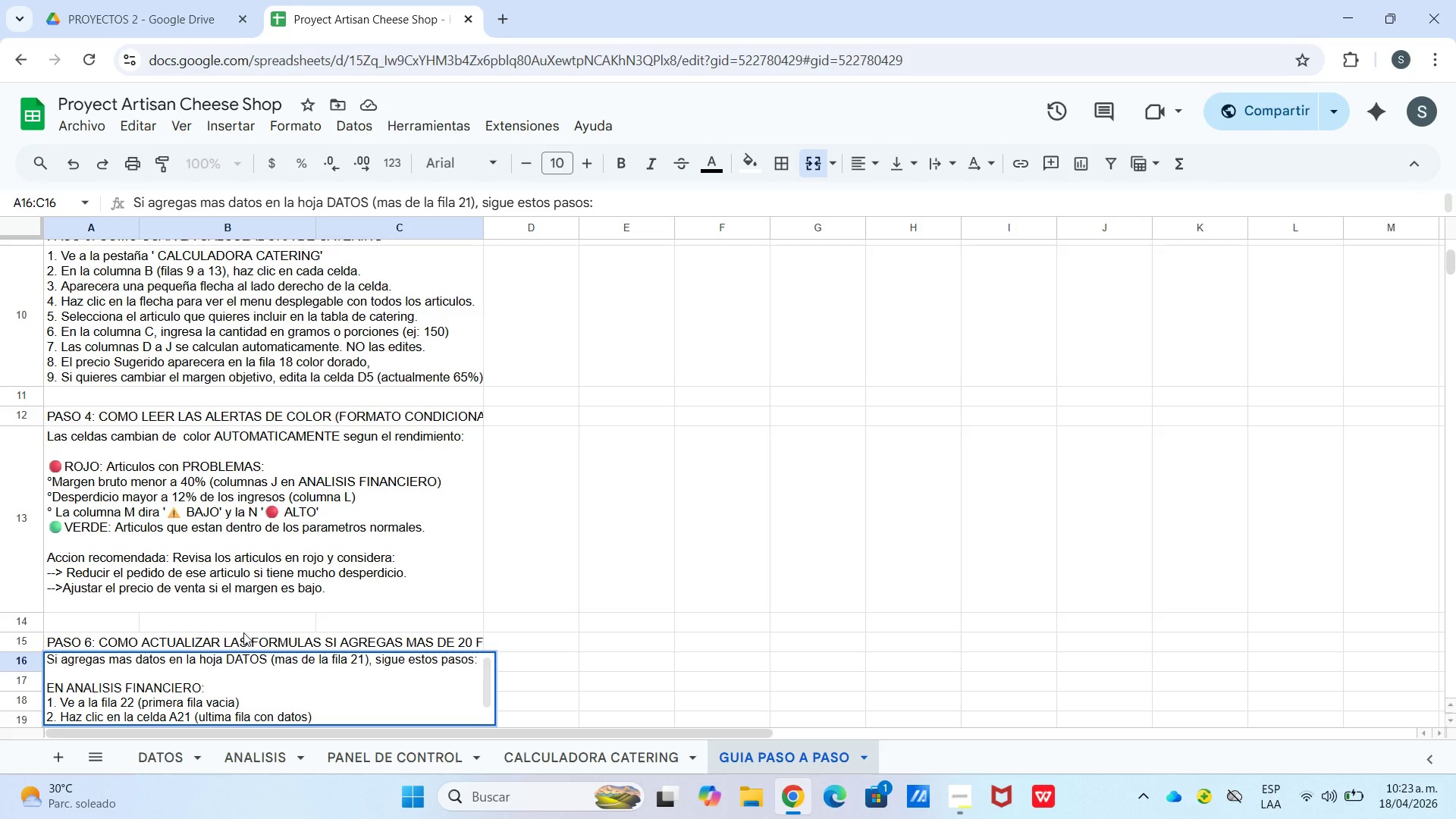 
type(3. Selecciona toda la fila A21)
 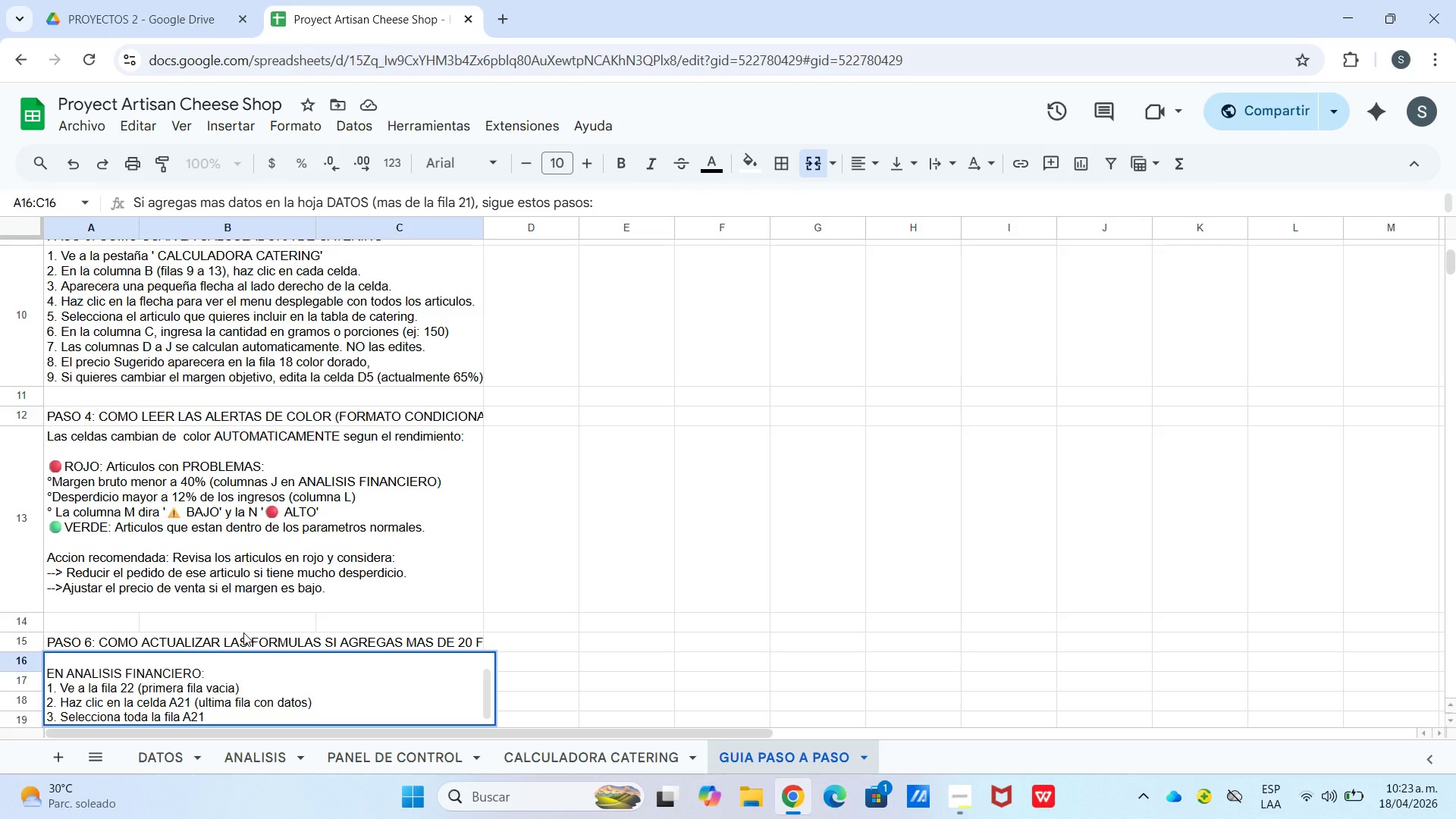 
key(Backspace)
key(Backspace)
key(Backspace)
type(21 8Cl)
key(Backspace)
key(Backspace)
key(Backspace)
type(*clic en el numero d la fila a )
key(Backspace)
type(l lado izquierdo()
 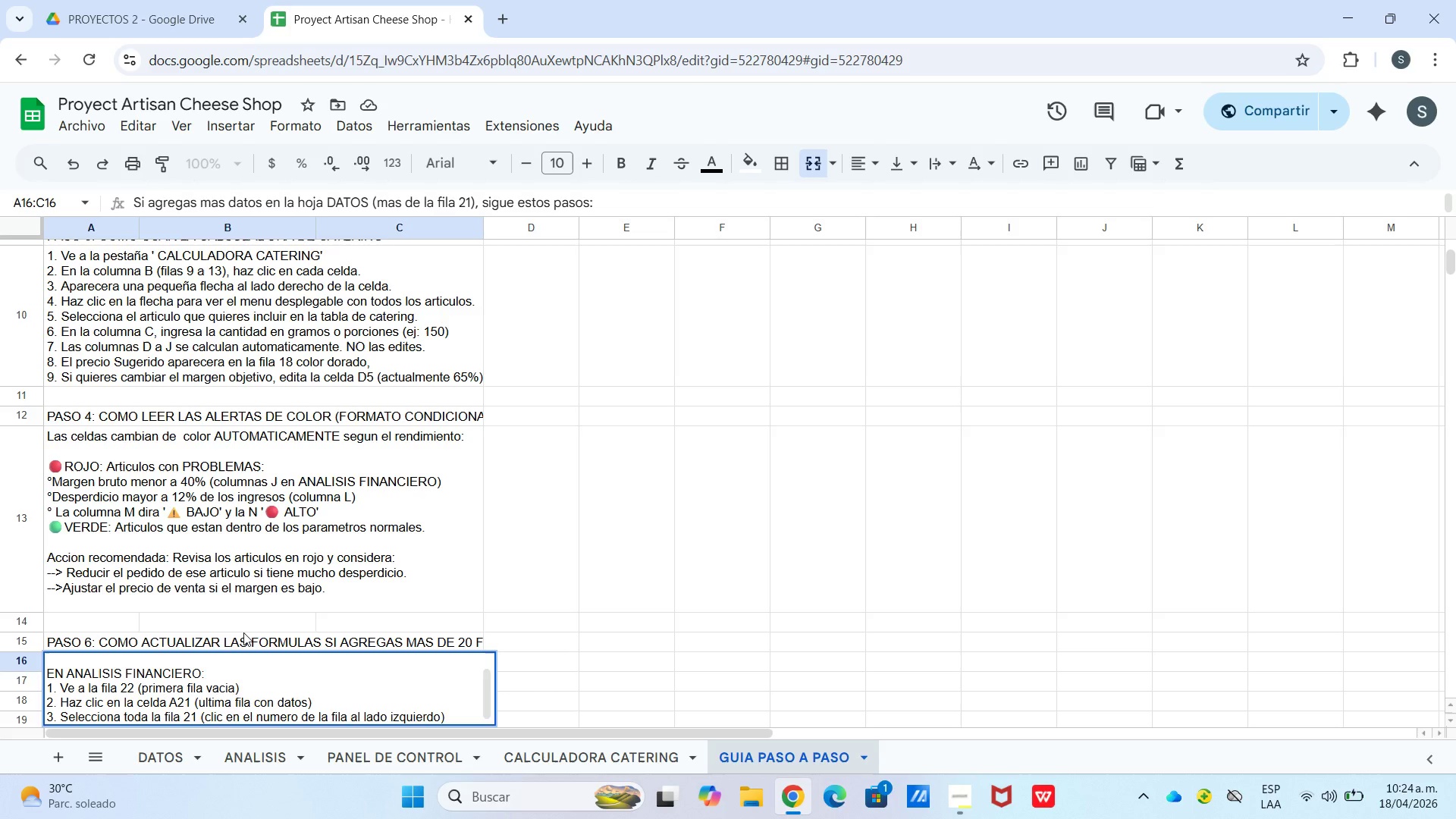 
wait(15.27)
 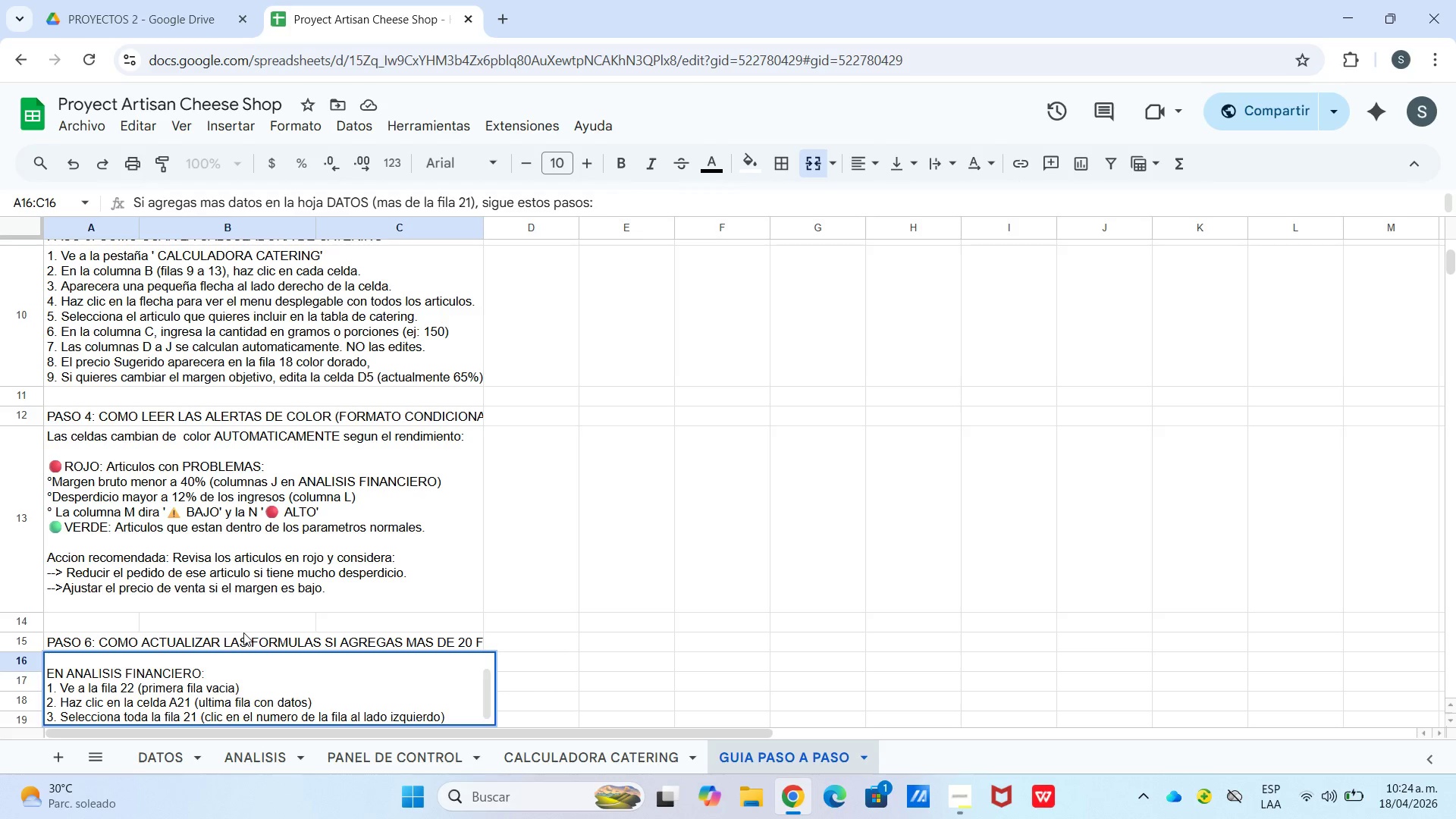 
key(Control+Enter)
 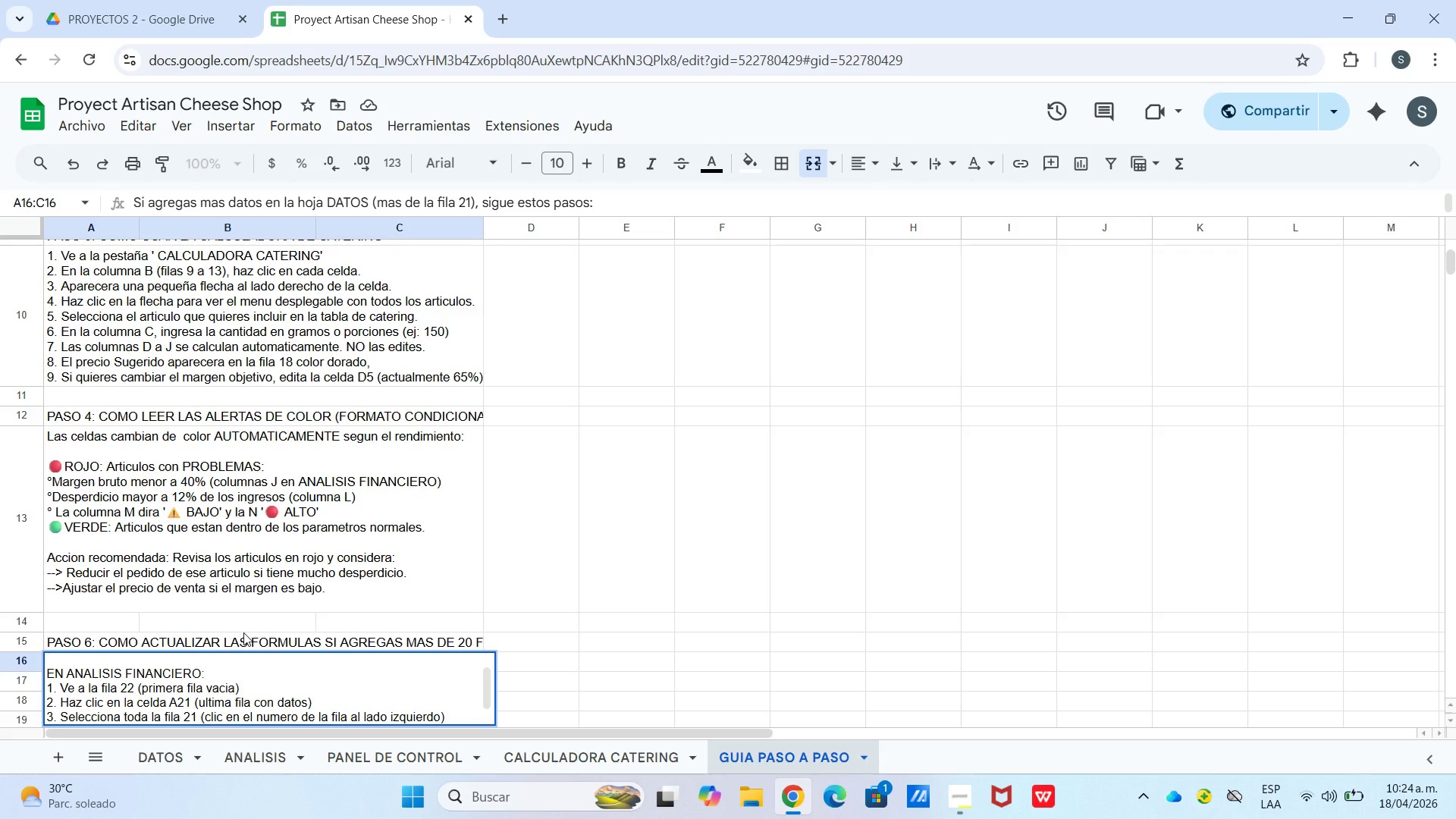 
type(4. Copia la fila *Ctr)
 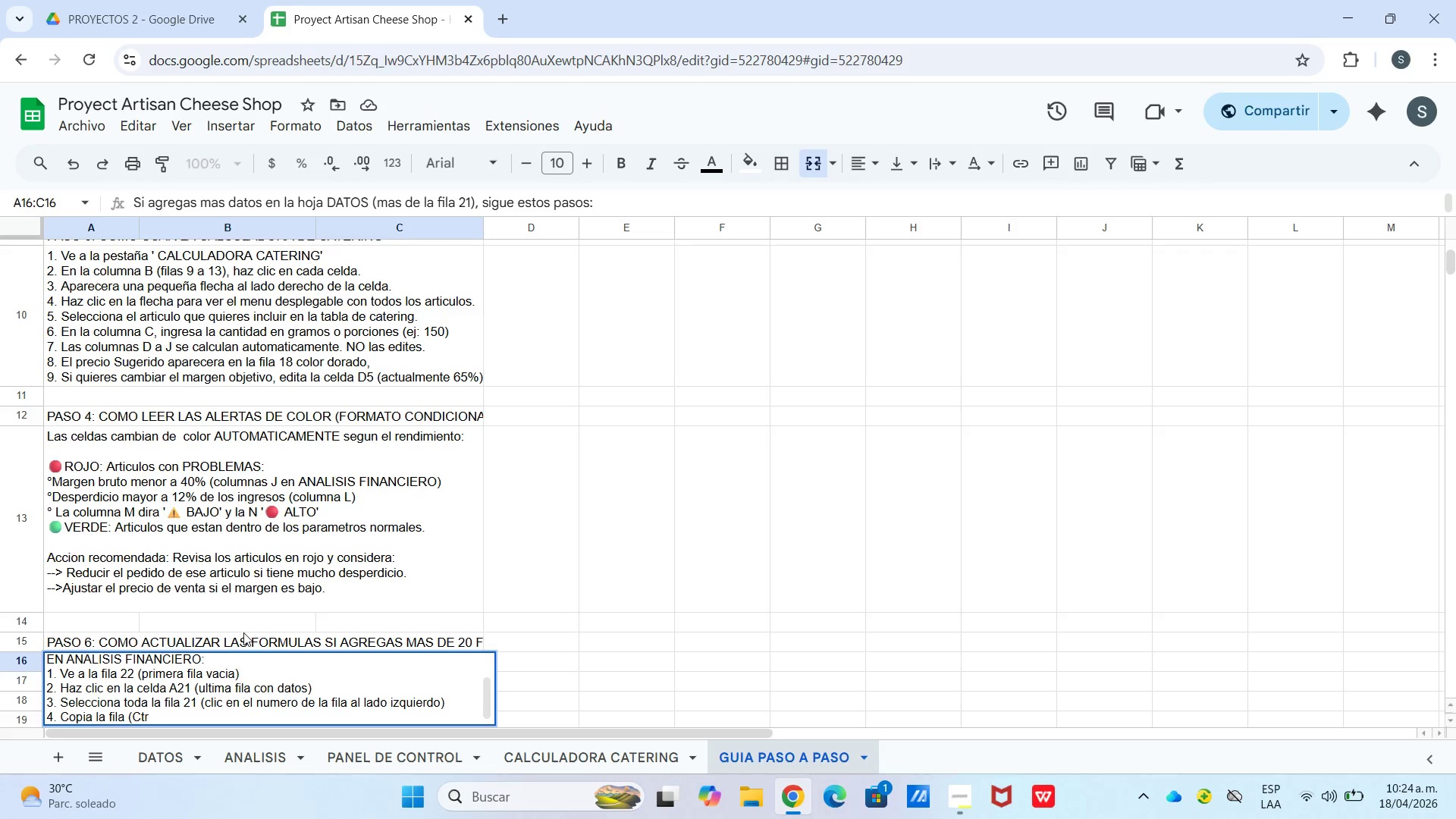 
type(l+C o Cmd+C en Mac(+)
key(Backspace)
 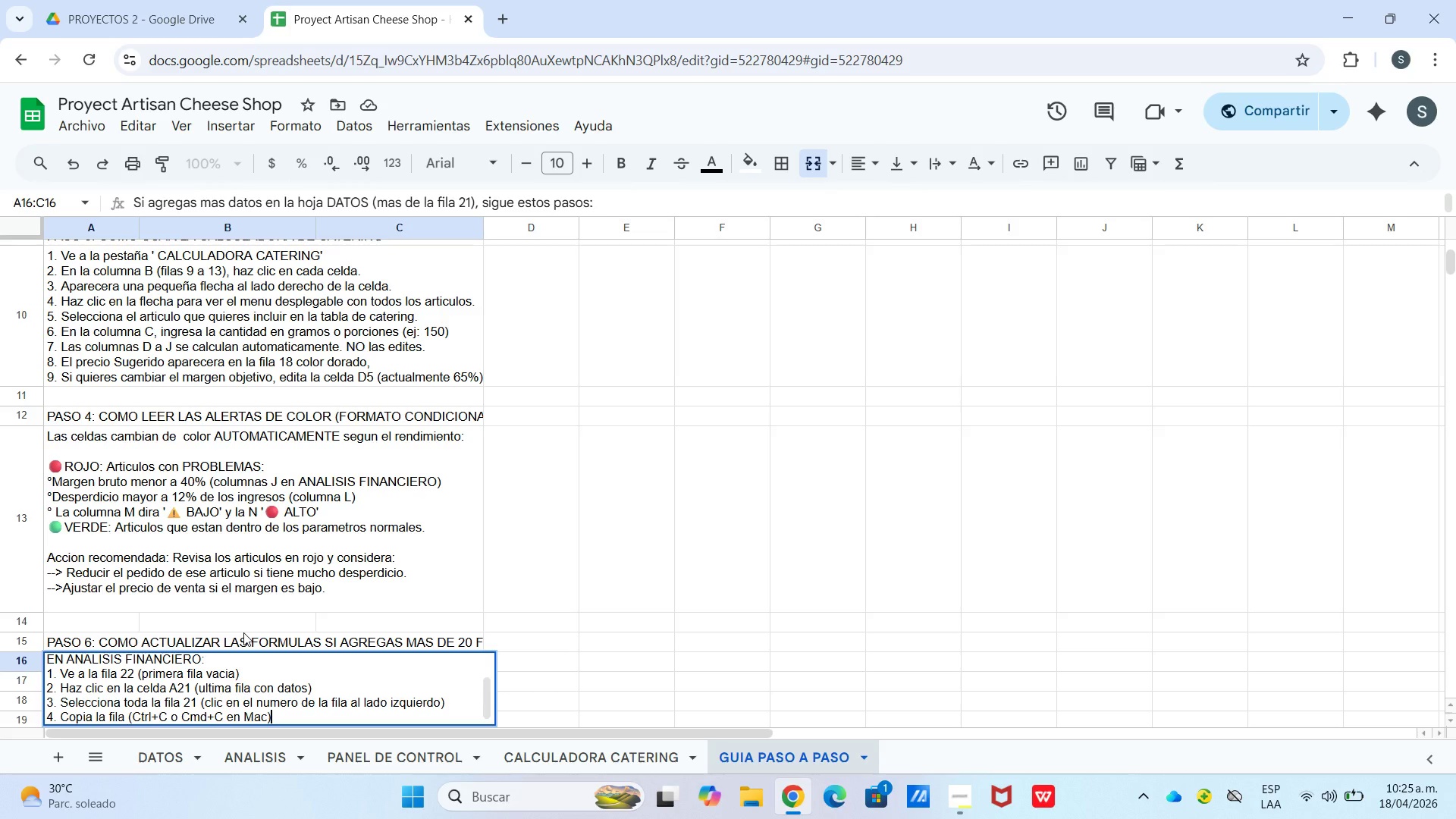 
key(Control+Enter)
 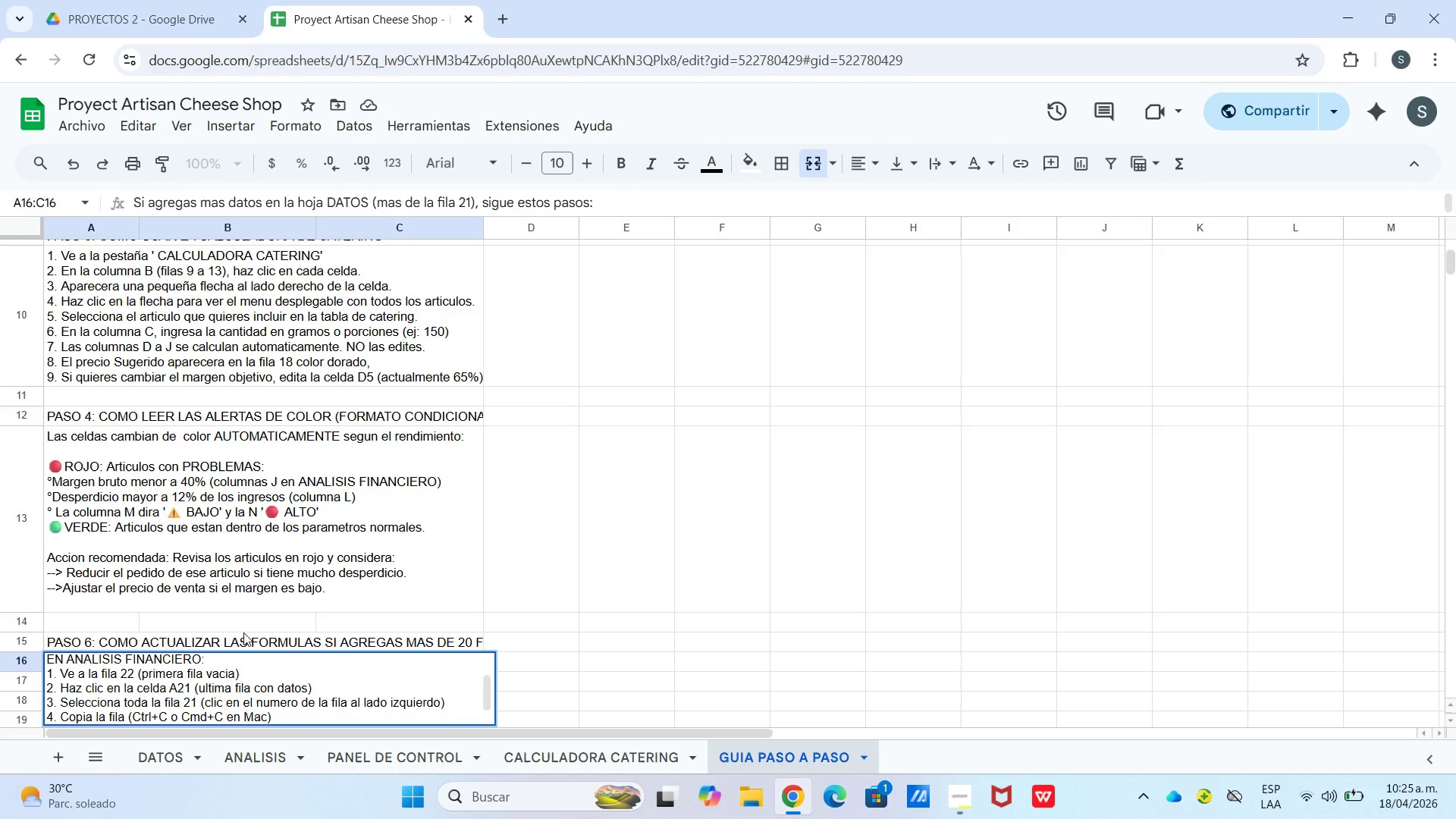 
type(5. Haz clic en la fila siguiente *22( y pega *Ctrl)
 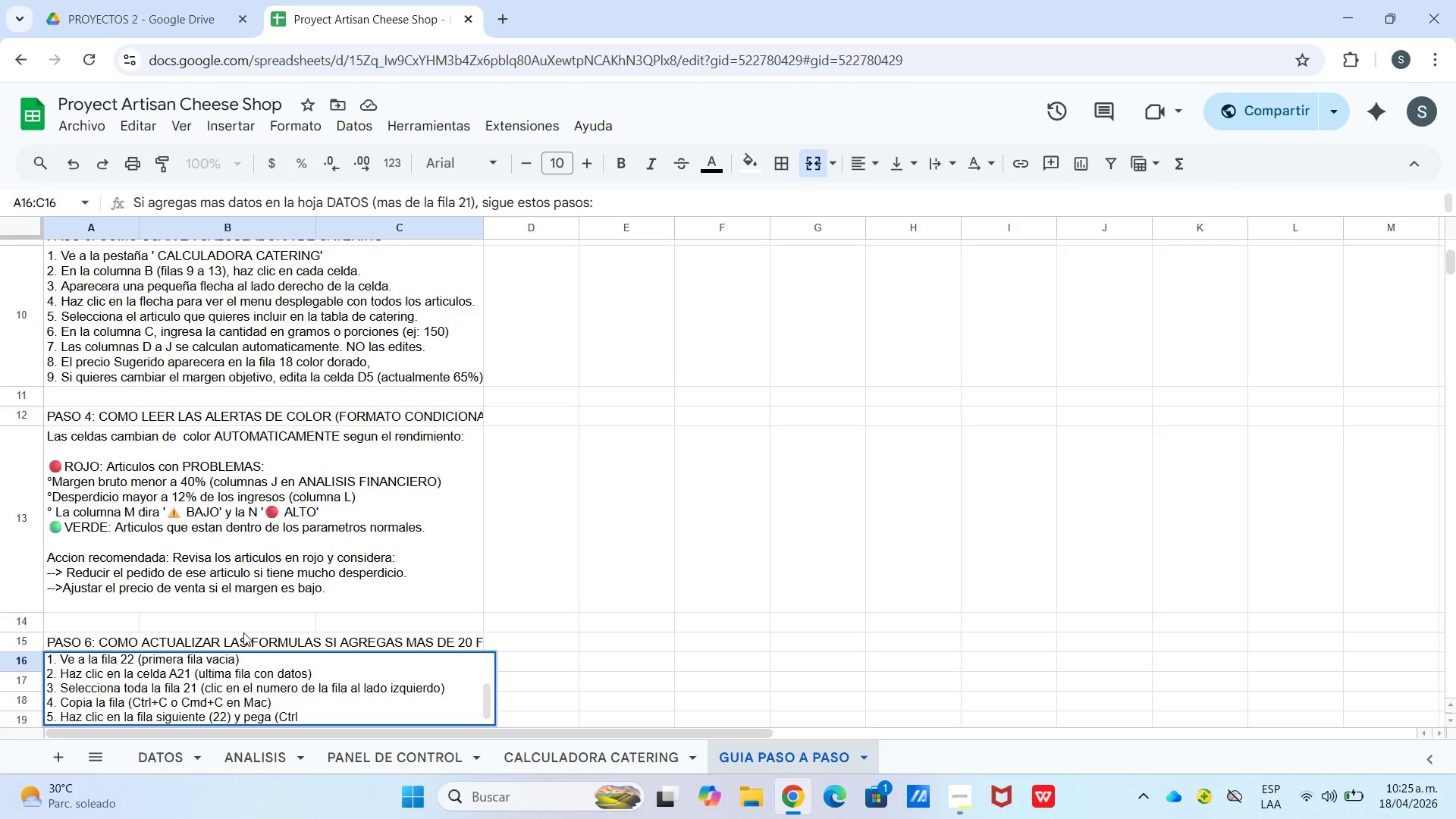 
wait(5.44)
 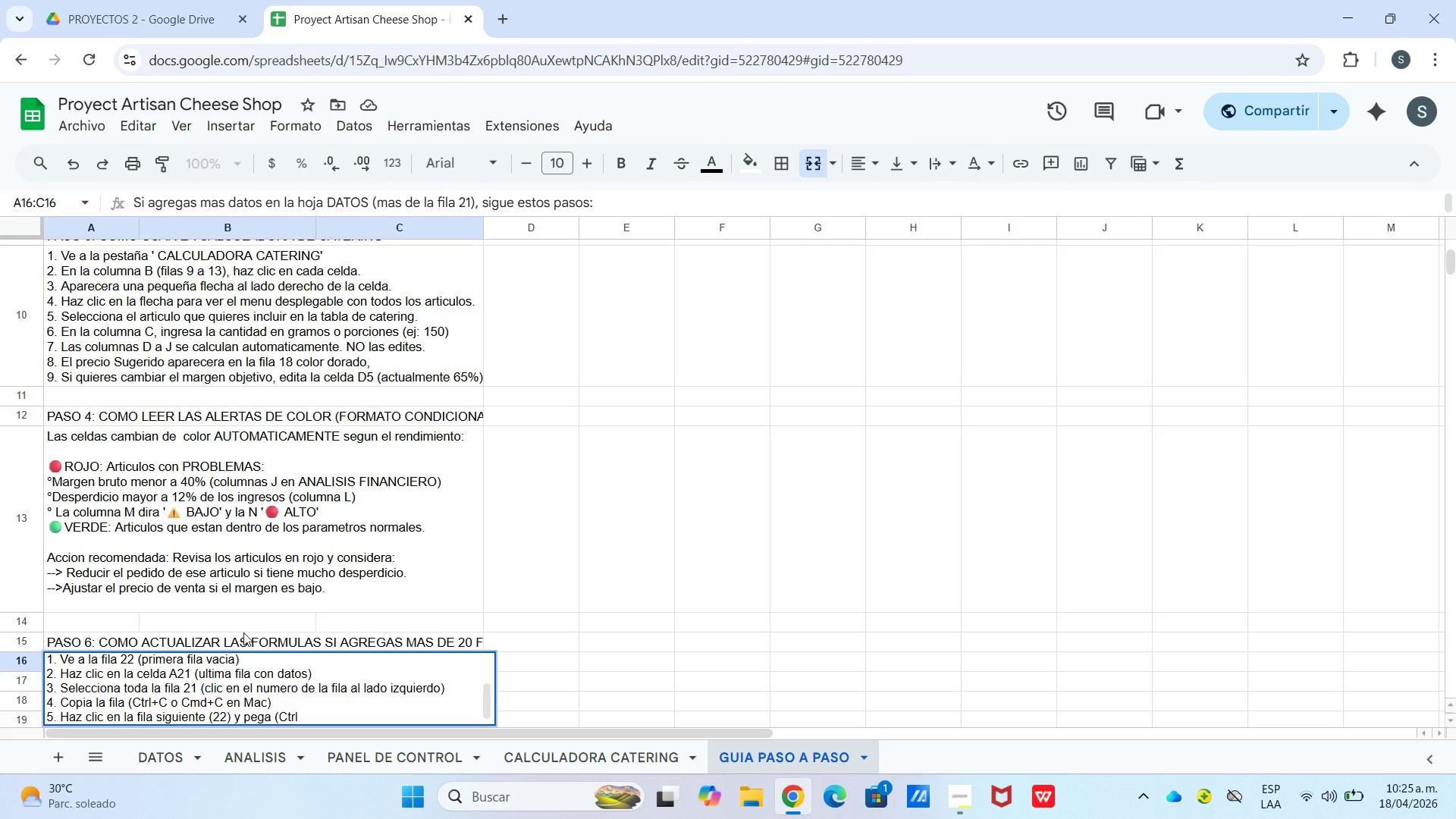 
hold_key(key=ShiftLeft, duration=0.55)
 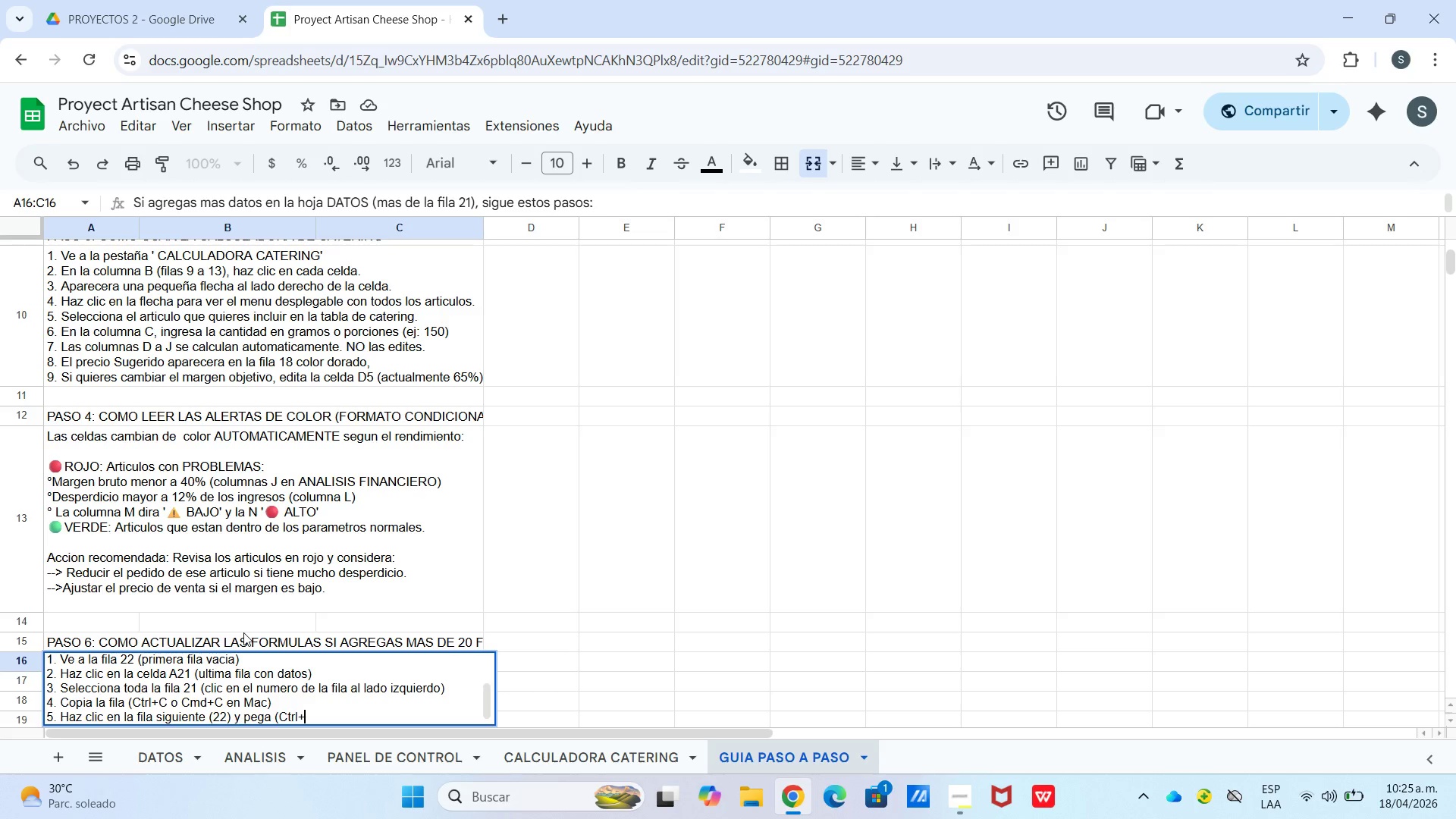 
type(+V()
 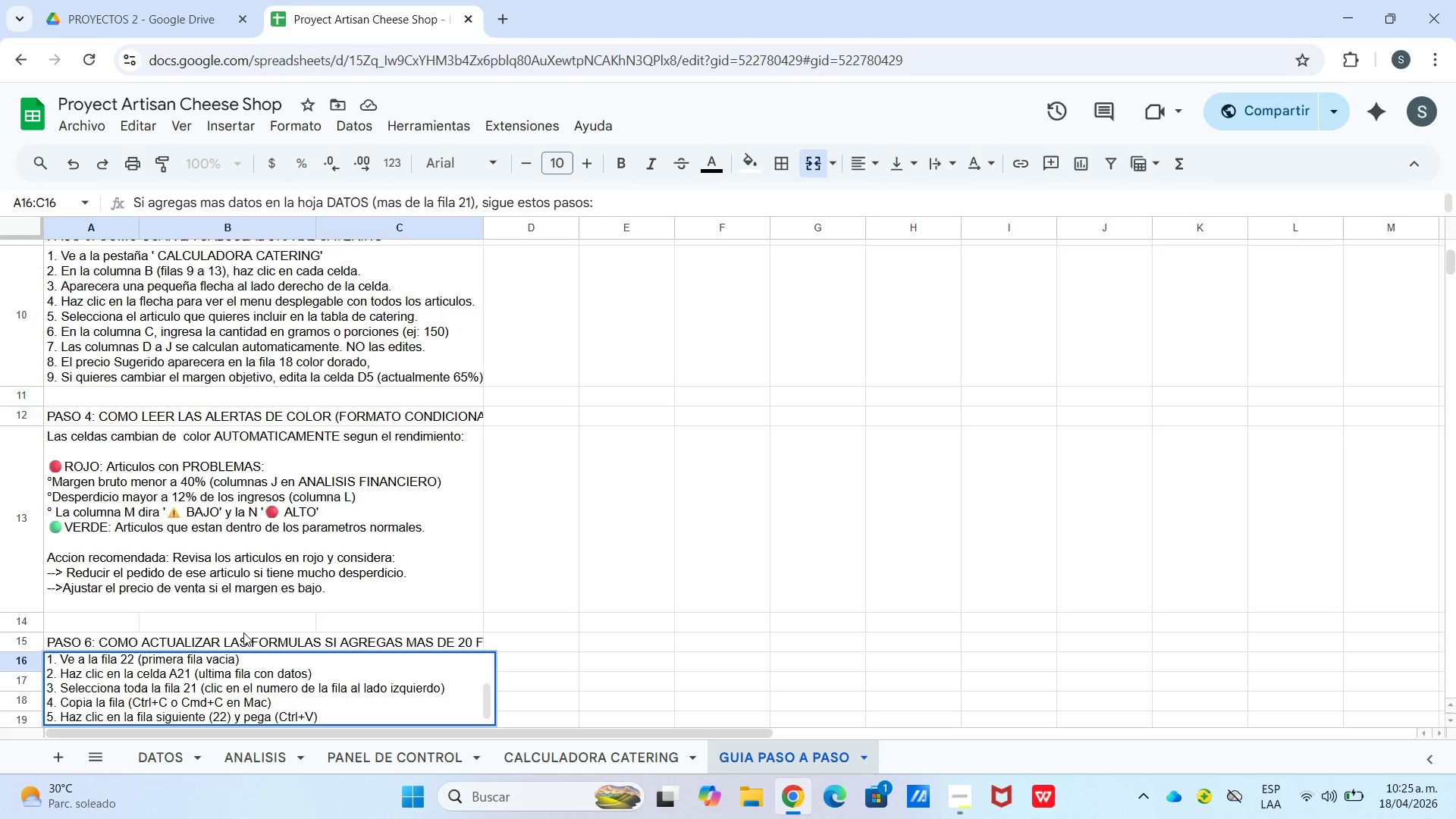 
key(Control+Enter)
 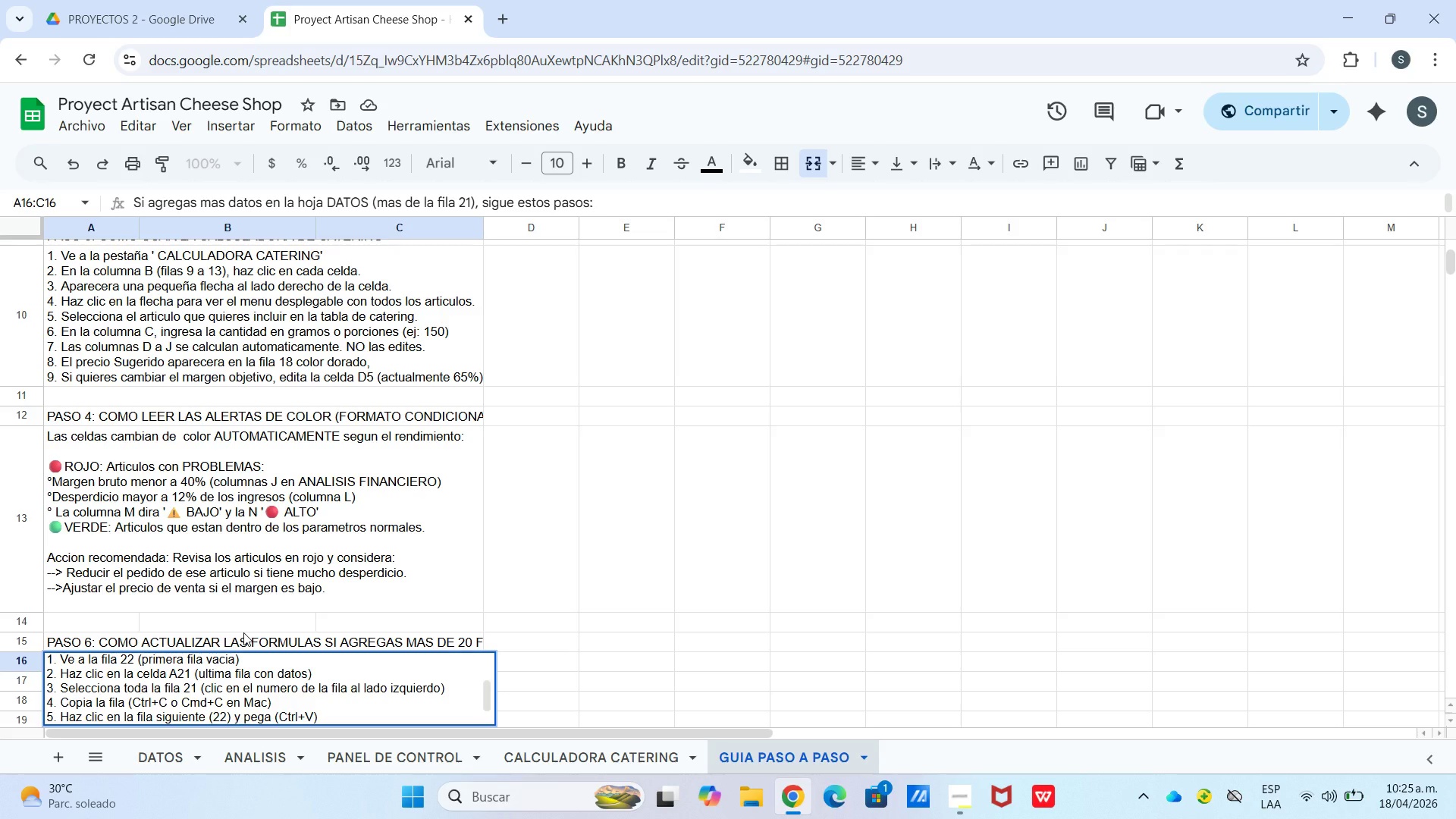 
key(6)
 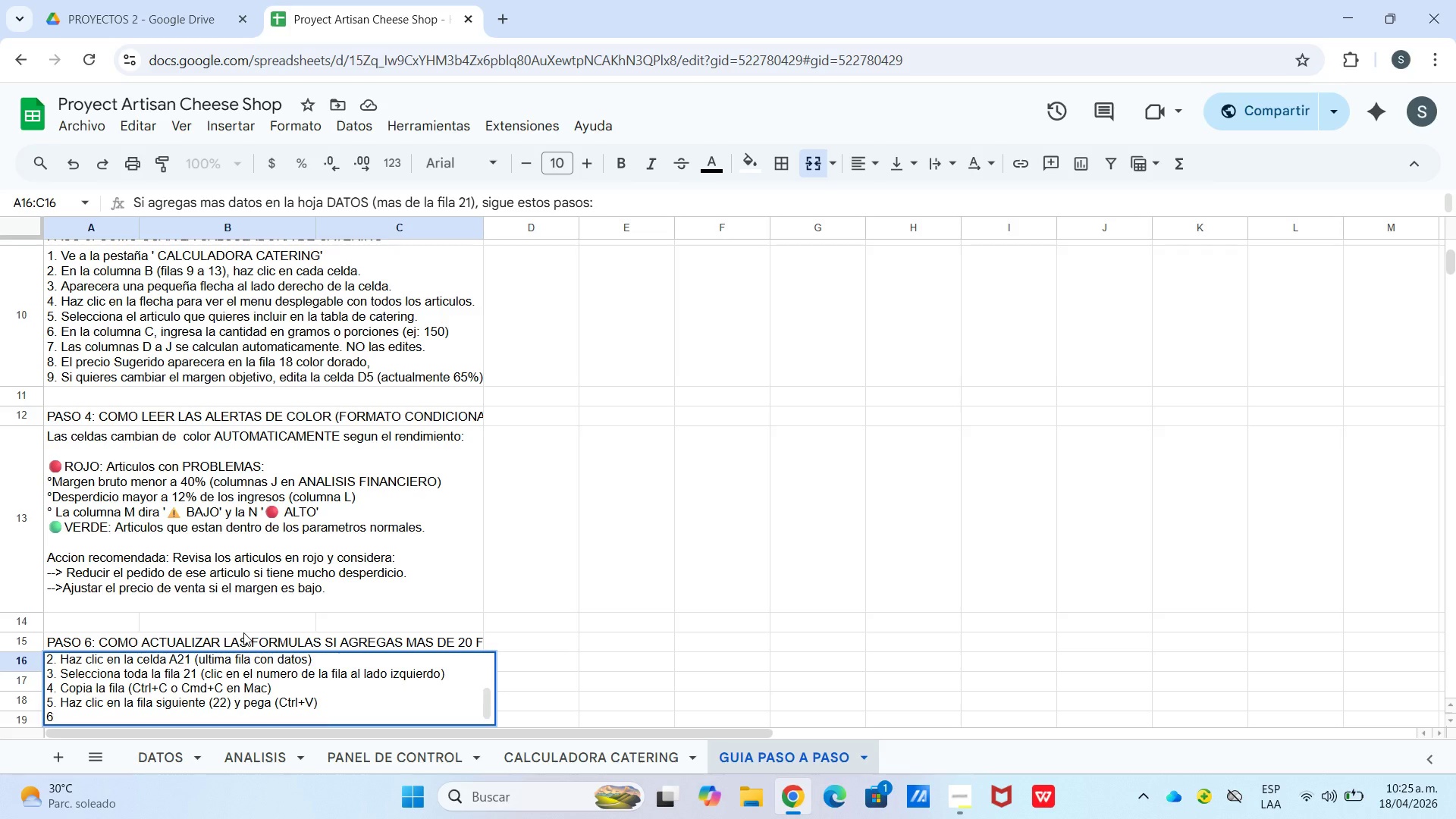 
key(Period)
 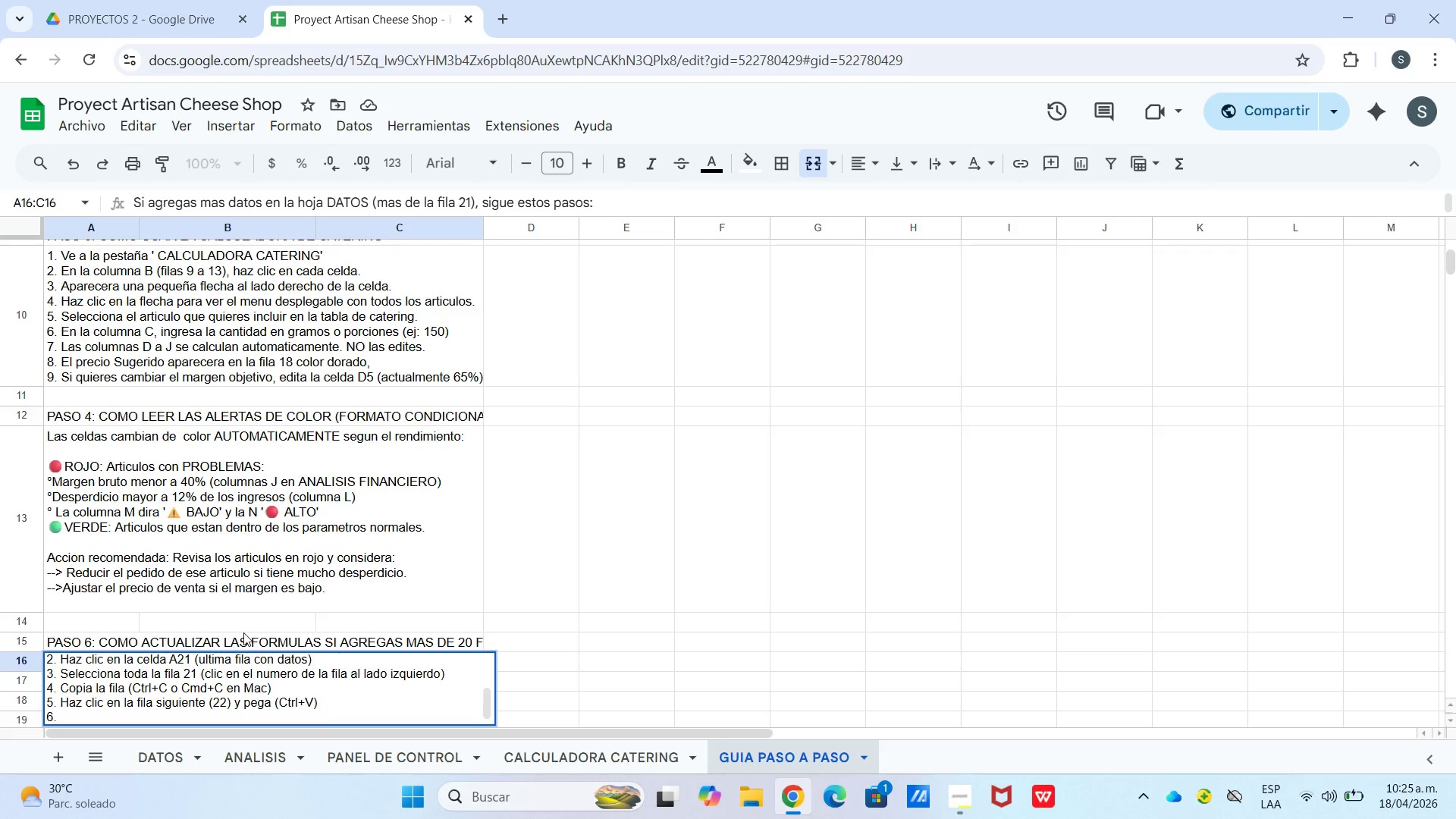 
type( Las filas)
key(Backspace)
key(Backspace)
key(Backspace)
key(Backspace)
type(ormulas se copiaran automaticamente auj)
key(Backspace)
key(Backspace)
type(justando la ferencia de fila)
 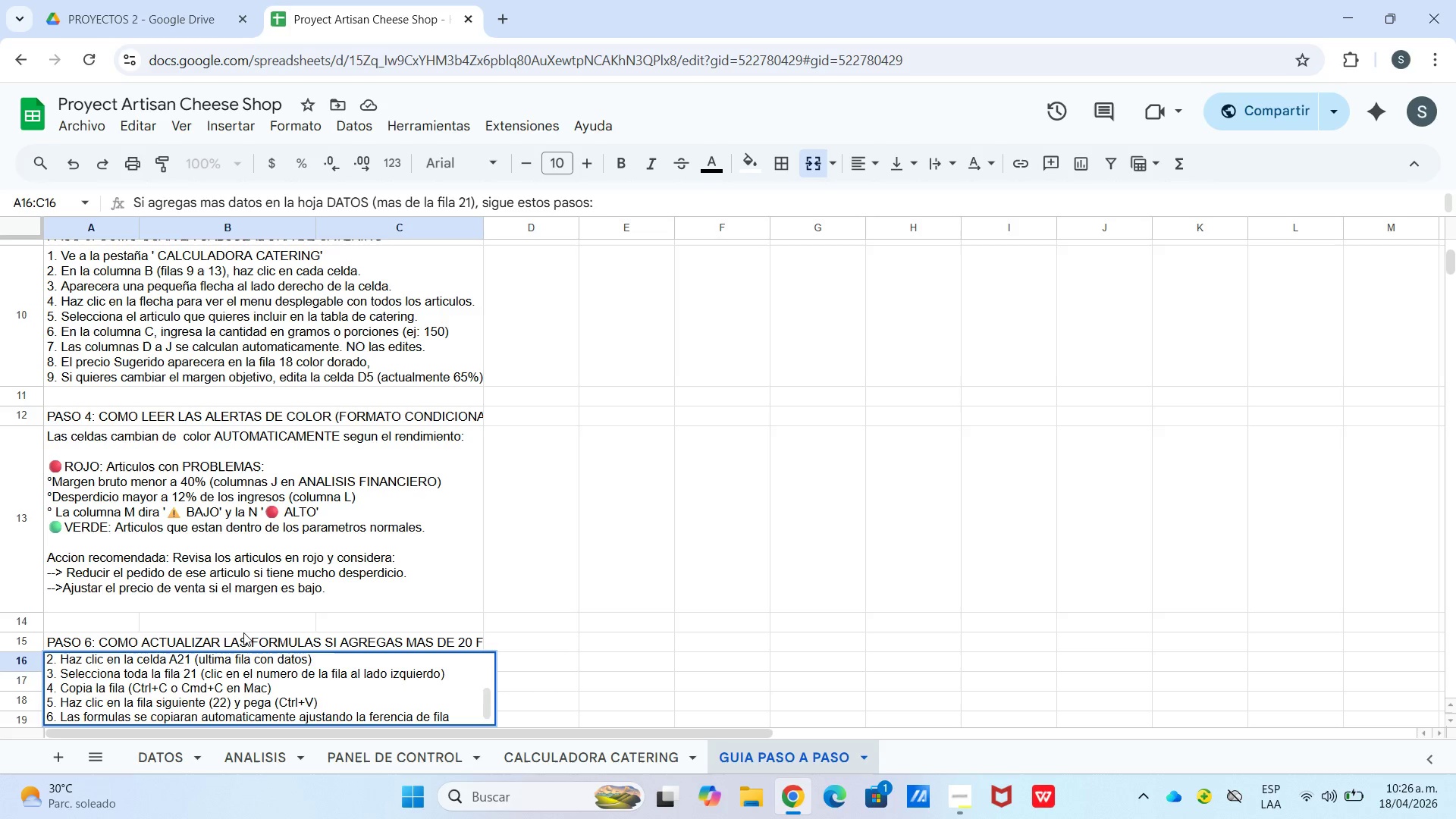 
wait(16.52)
 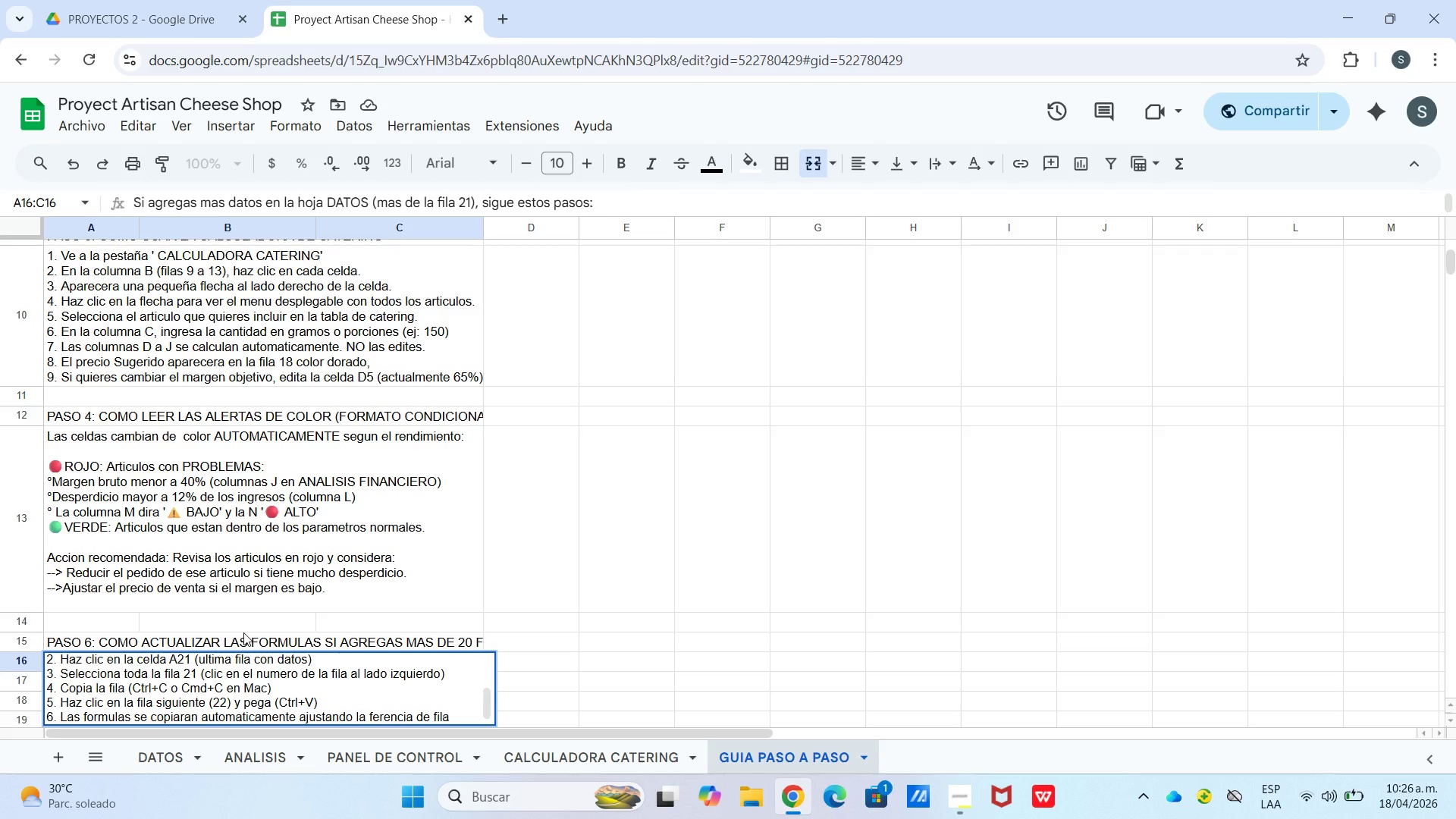 
key(Period)
 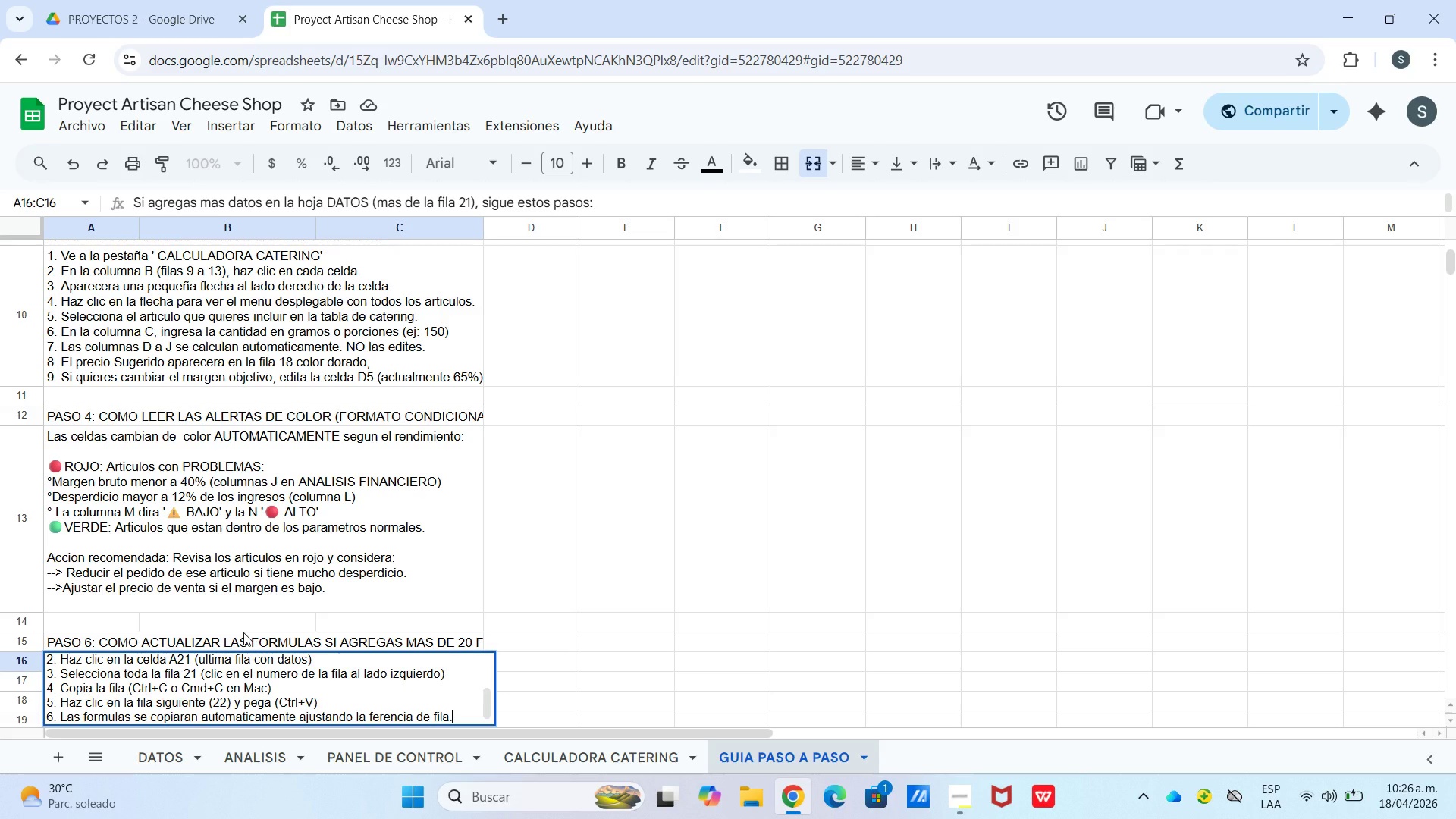 
key(Control+Enter)
 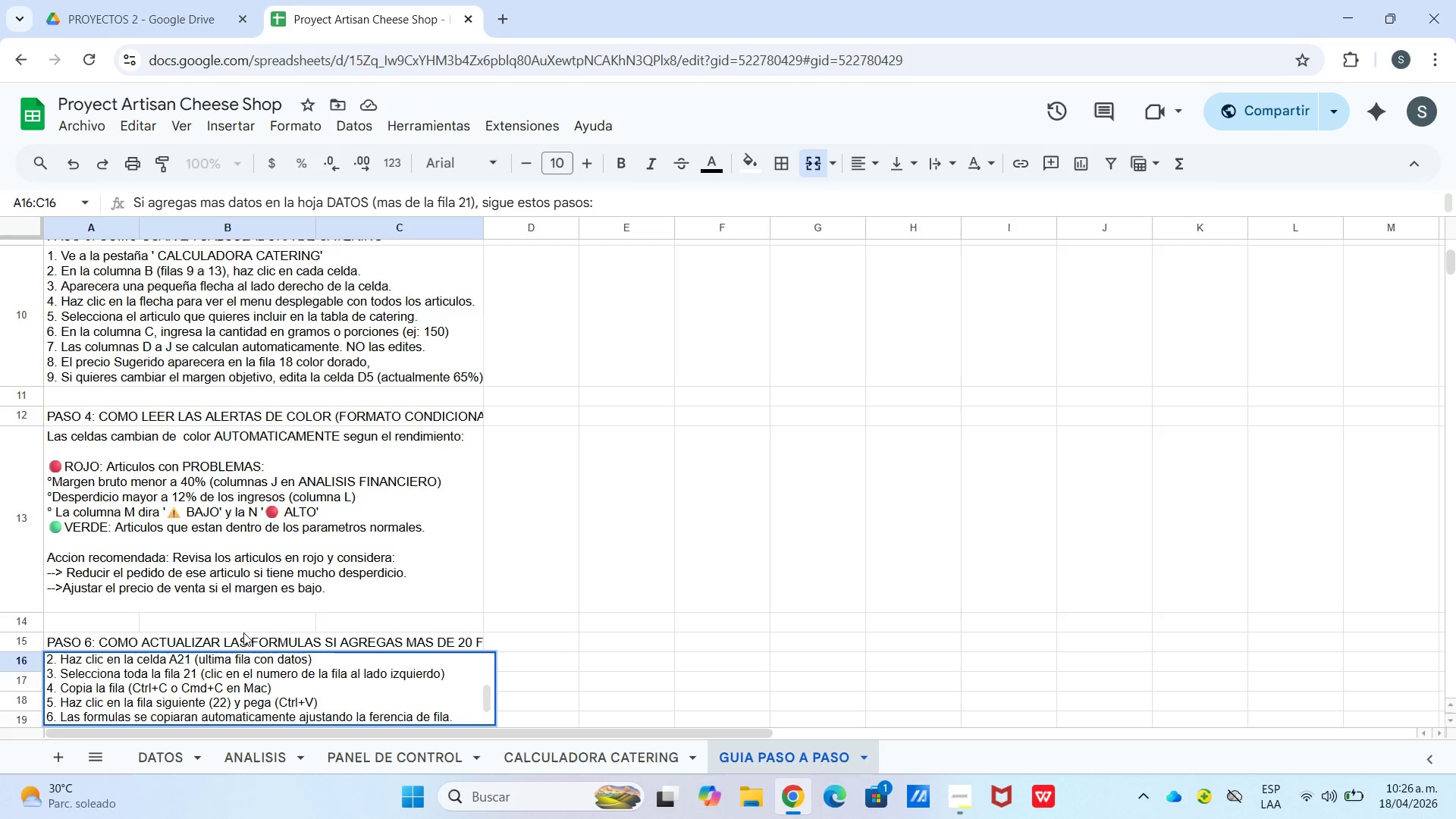 
key(Control+Enter)
 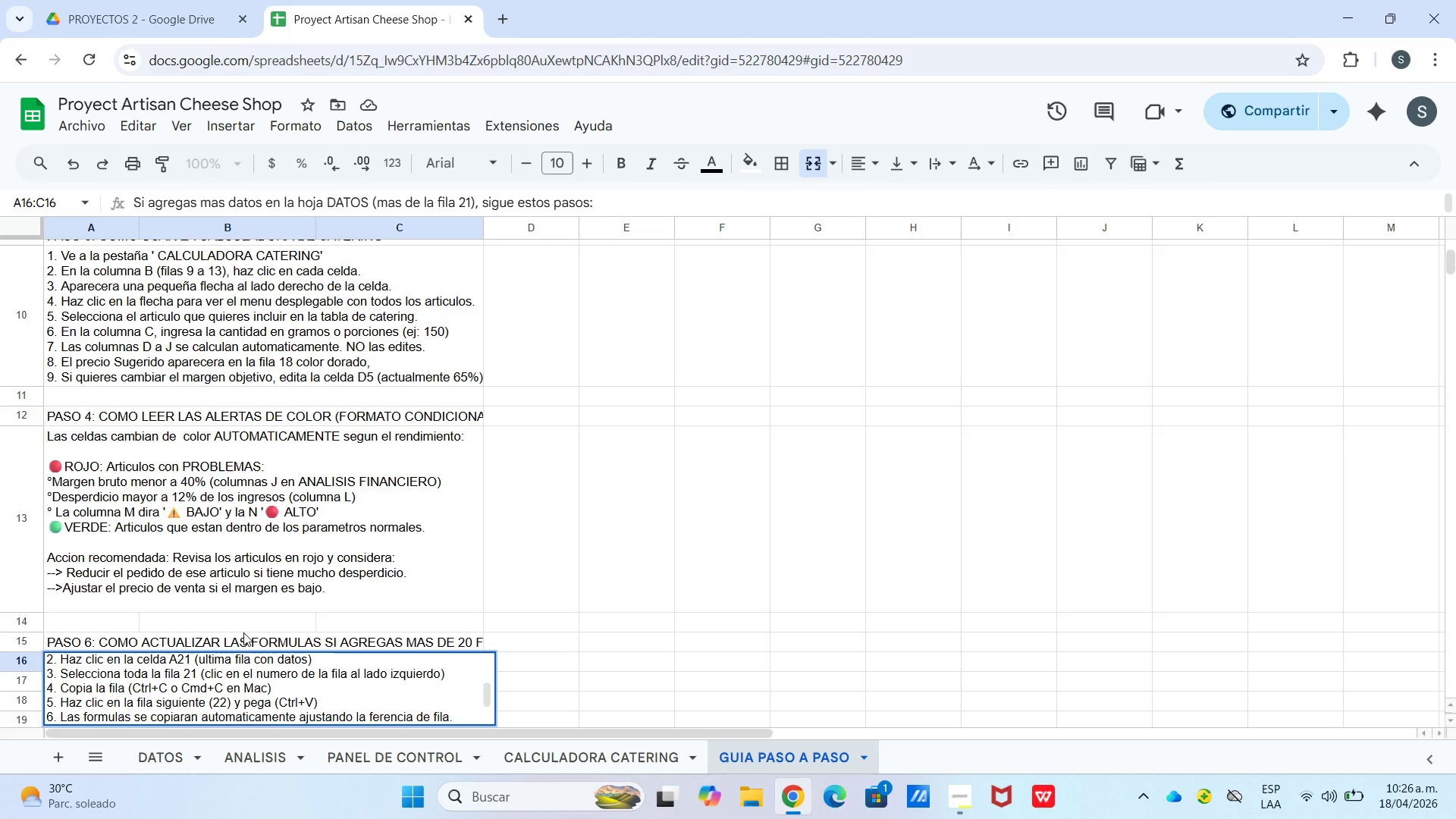 
type(En PANEL DE CONTRO)
key(Backspace)
key(Backspace)
key(Backspace)
type(trol)
 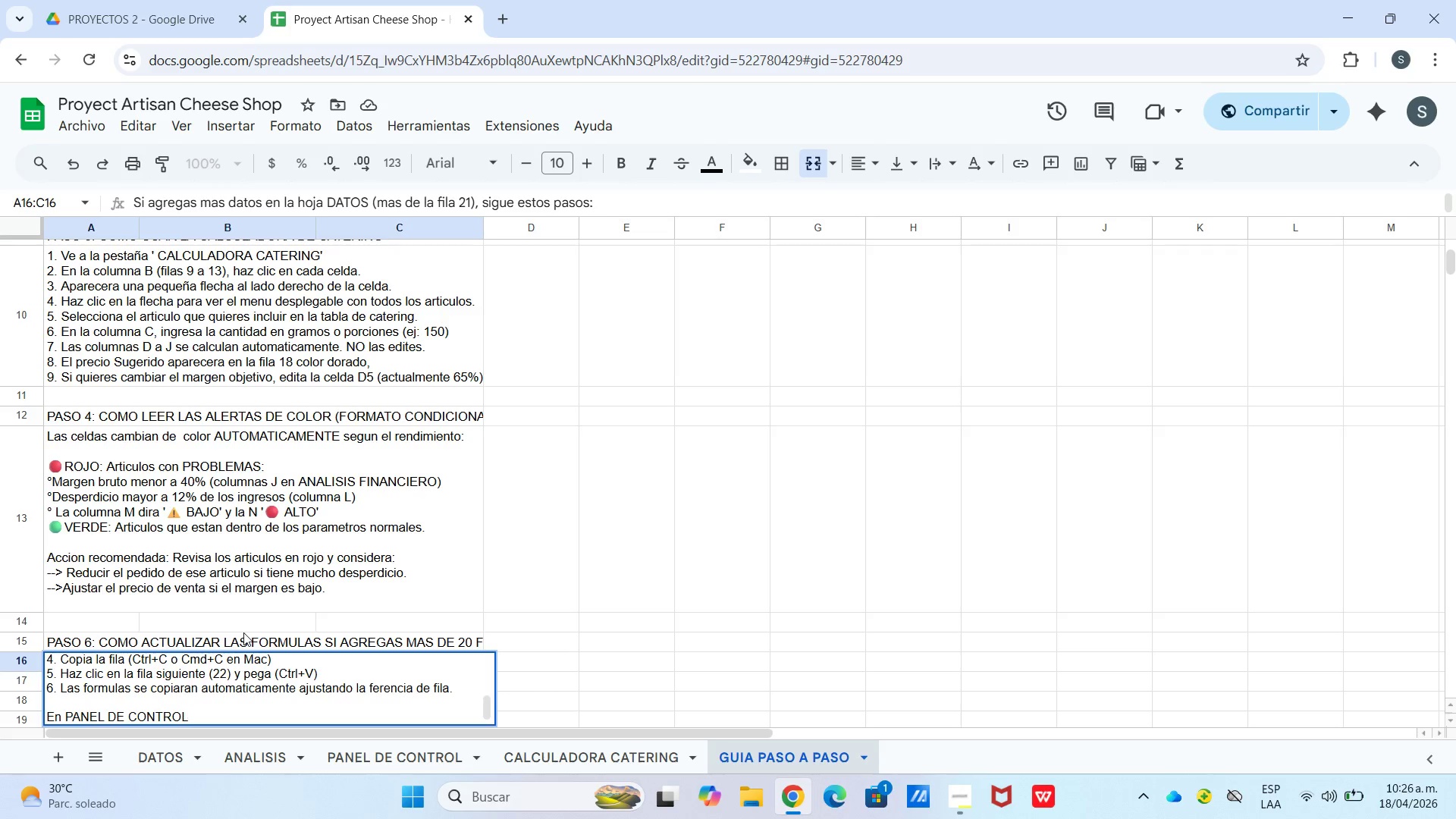 
hold_key(key=CapsLock, duration=0.34)
 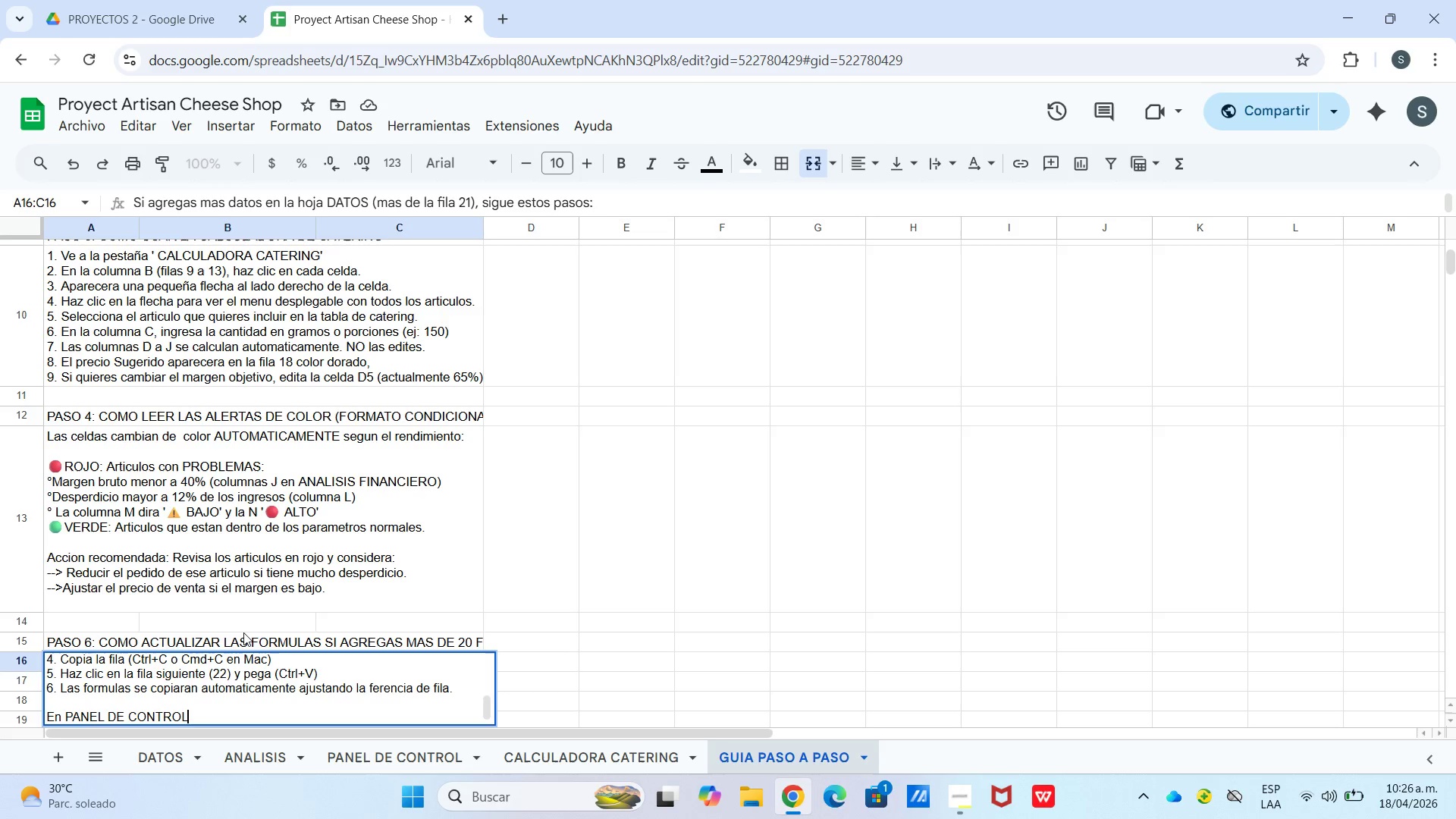 
key(Control+Enter)
 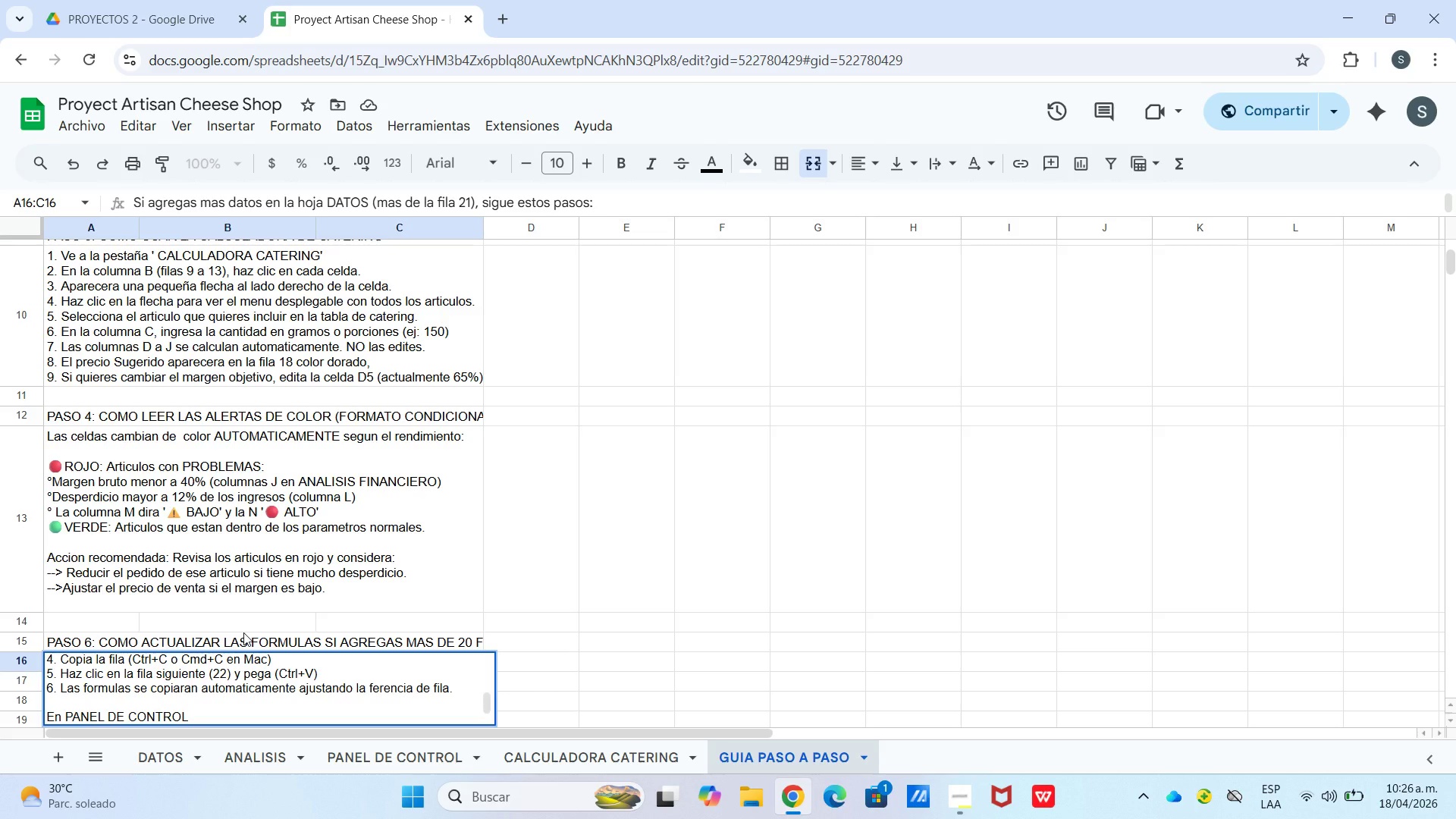 
type(|Las formulas SUMPRODUCT y OUNTIF ya buscan en todo el rango C2>c)
key(Backspace)
type(C21)
 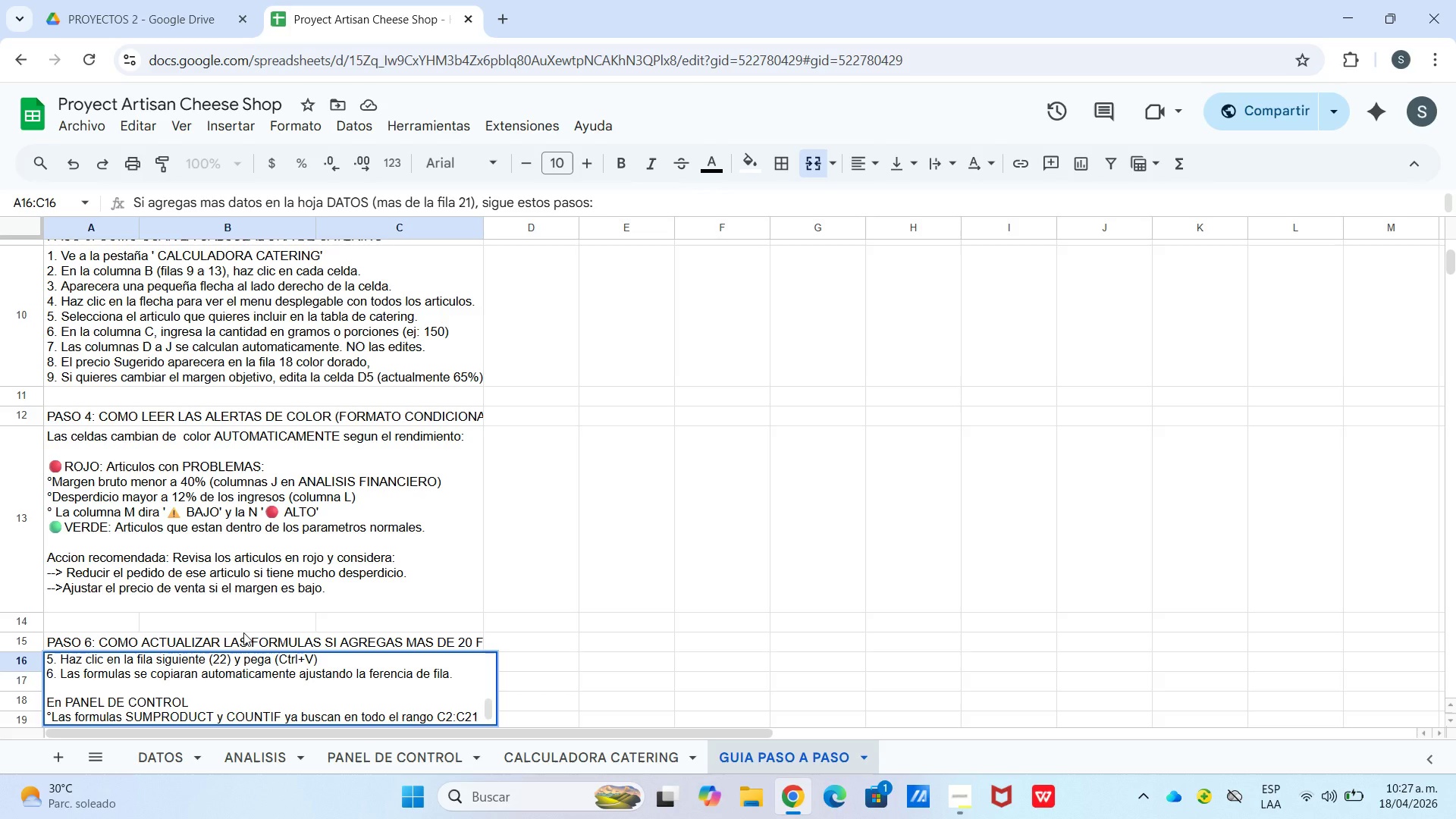 
key(Control+Enter)
 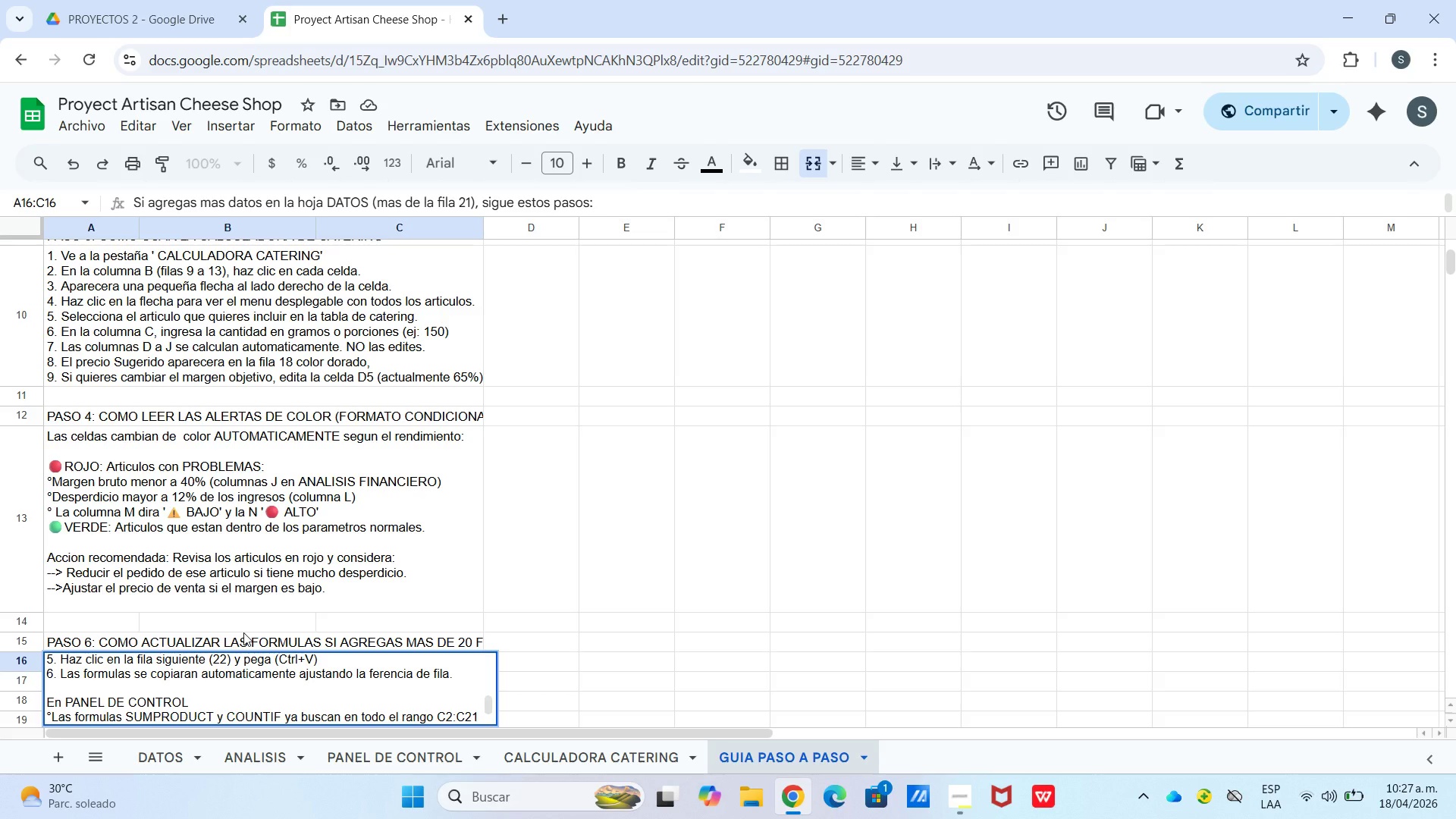 
type(|Si agregas filas )
key(Backspace)
type(, c)
key(Backspace)
type(a)
key(Backspace)
type(cambia @21@ por el nuevo numero de la ultima fila en cada formula)
 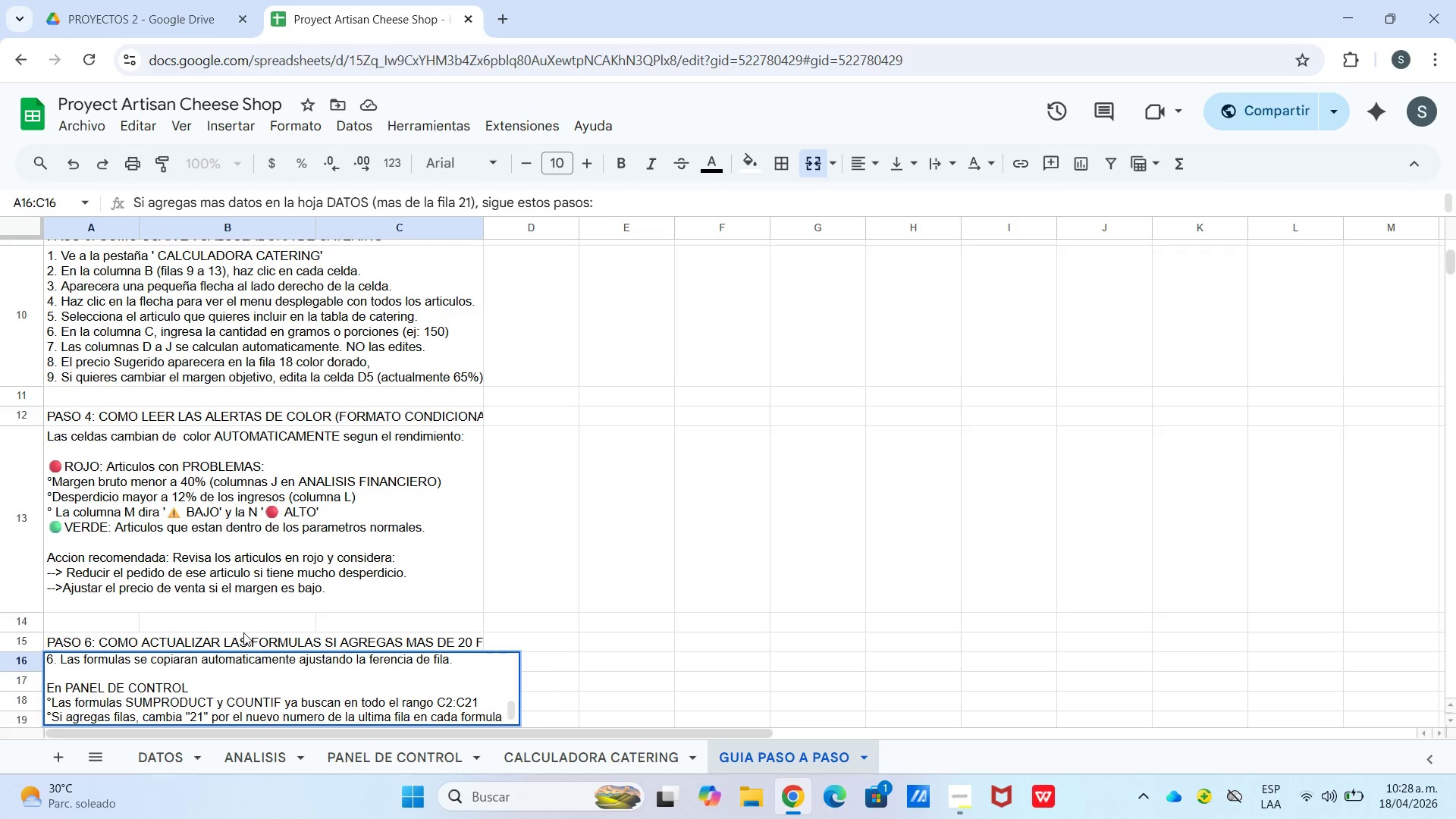 
wait(6.17)
 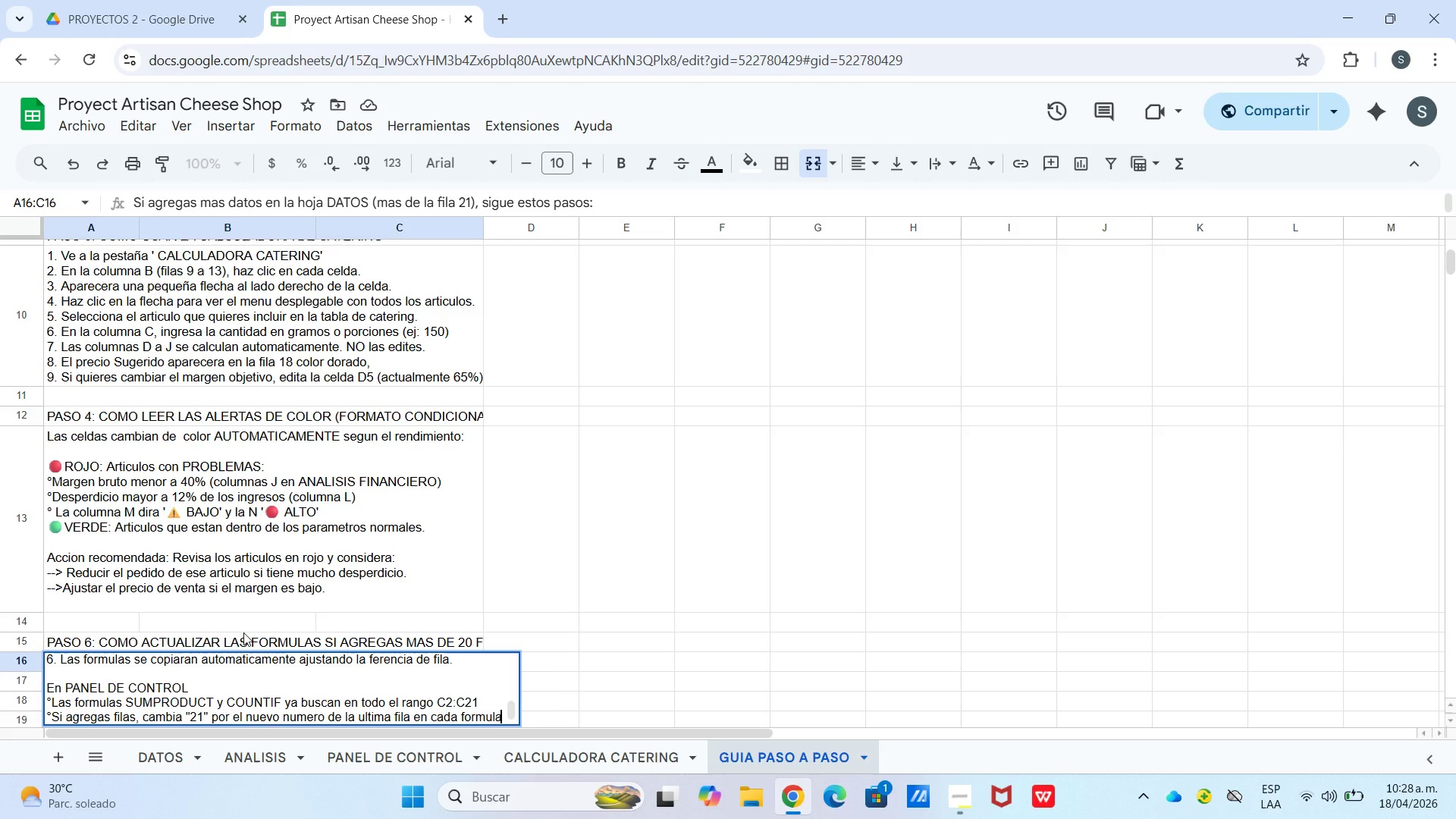 
left_click_drag(start_coordinate=[488, 226], to_coordinate=[519, 223])
 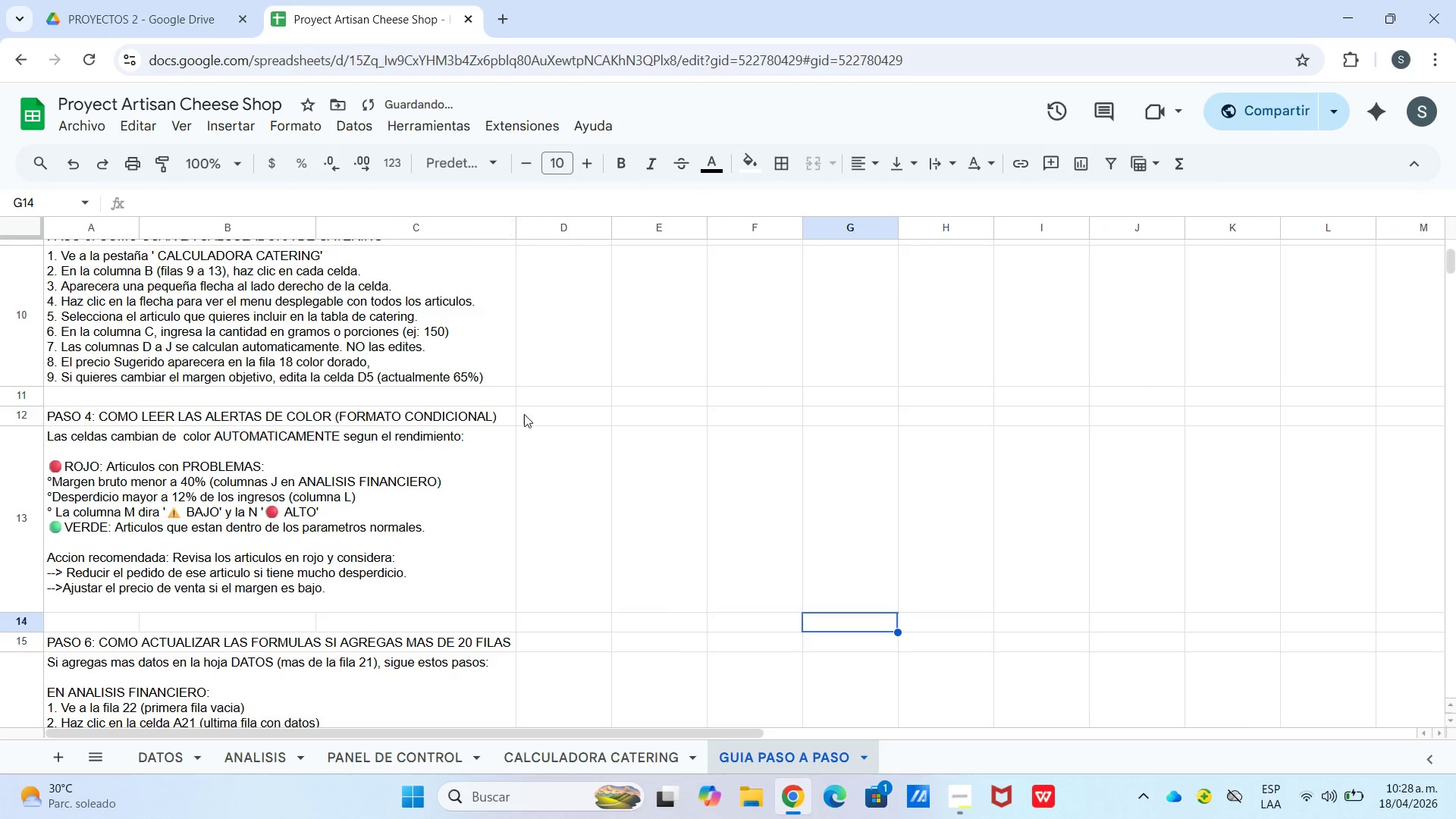 
scroll: coordinate [535, 408], scroll_direction: up, amount: 6.0
 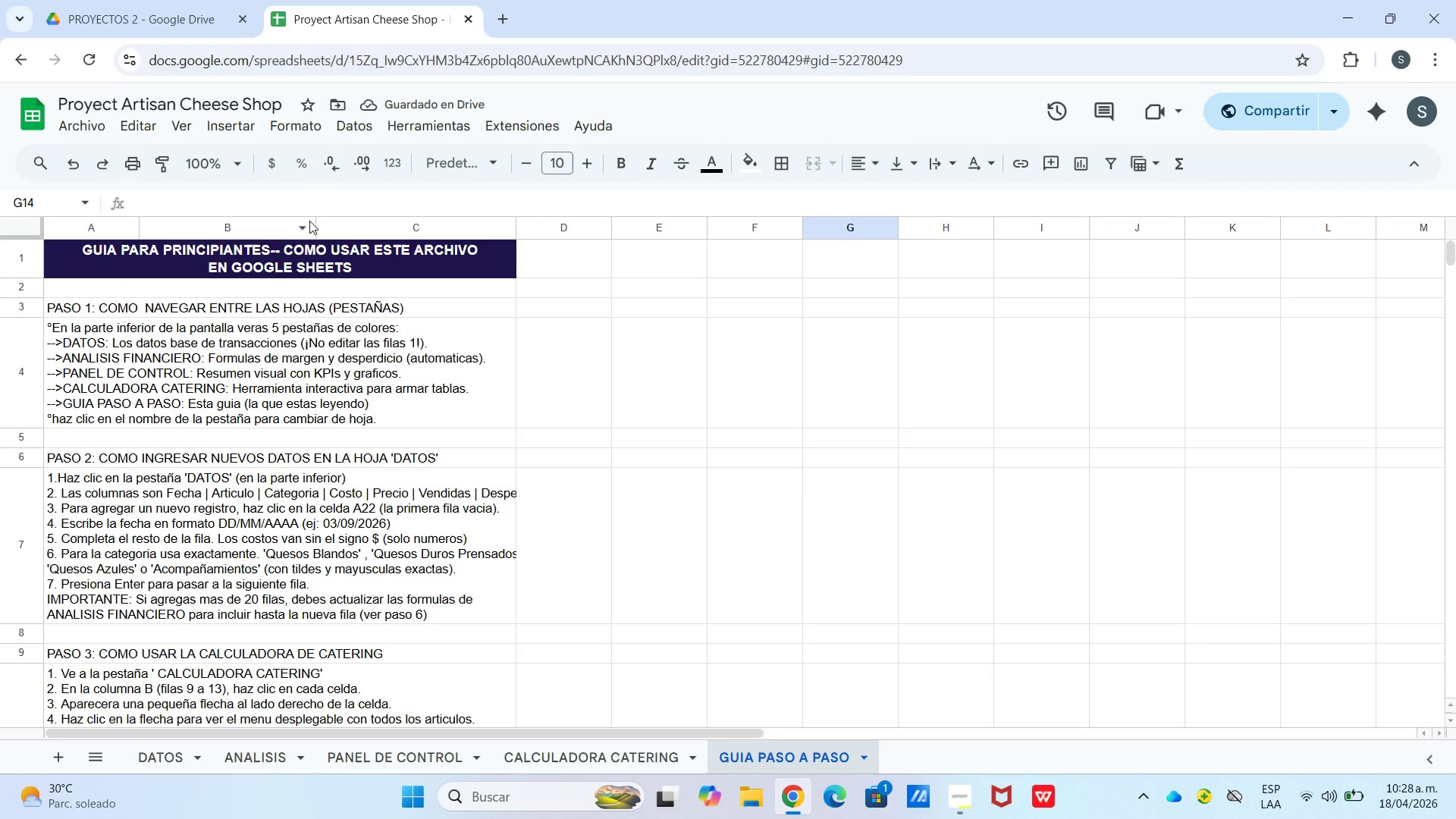 
left_click_drag(start_coordinate=[318, 221], to_coordinate=[375, 221])
 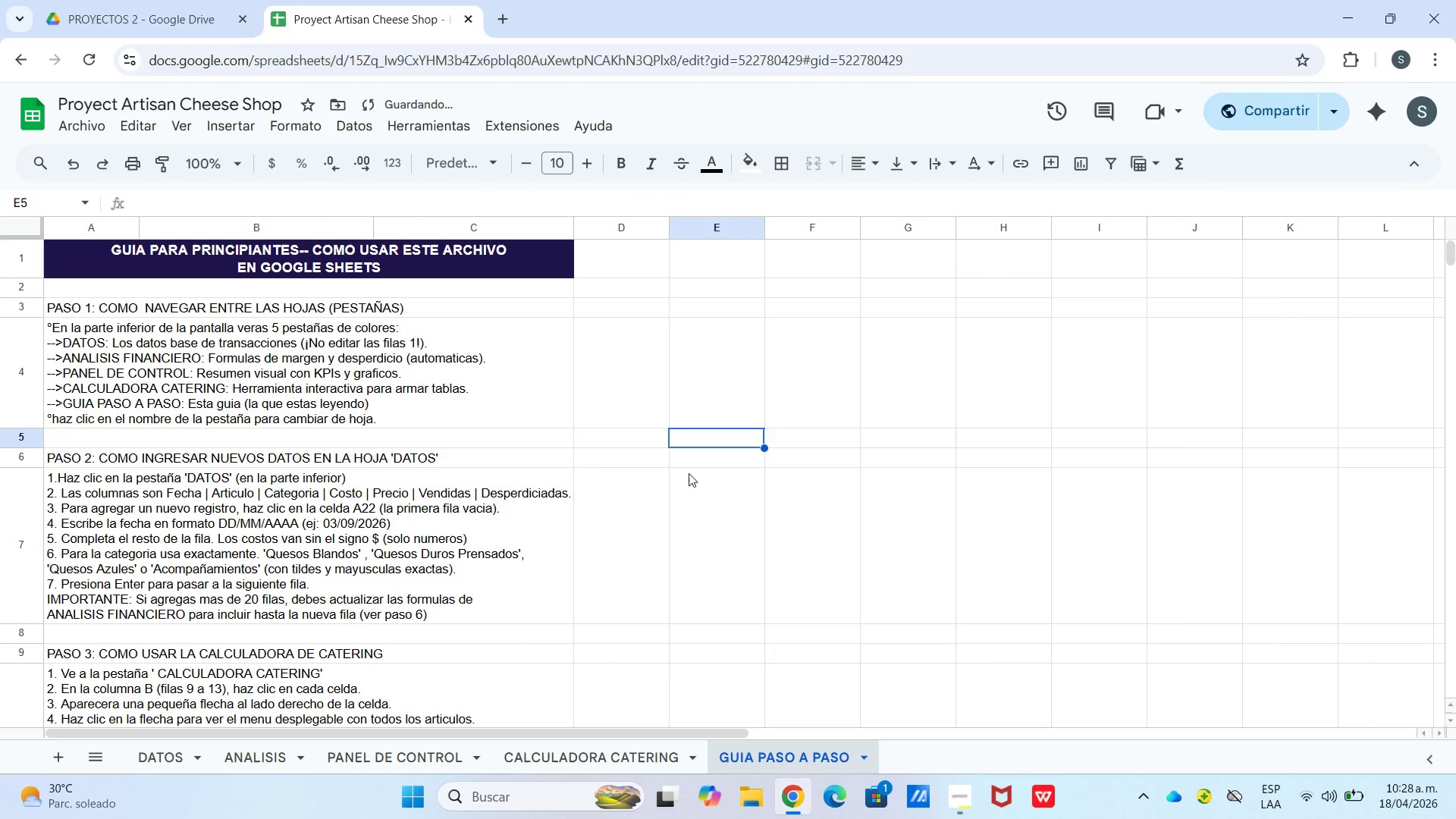 
scroll: coordinate [667, 439], scroll_direction: up, amount: 3.0
 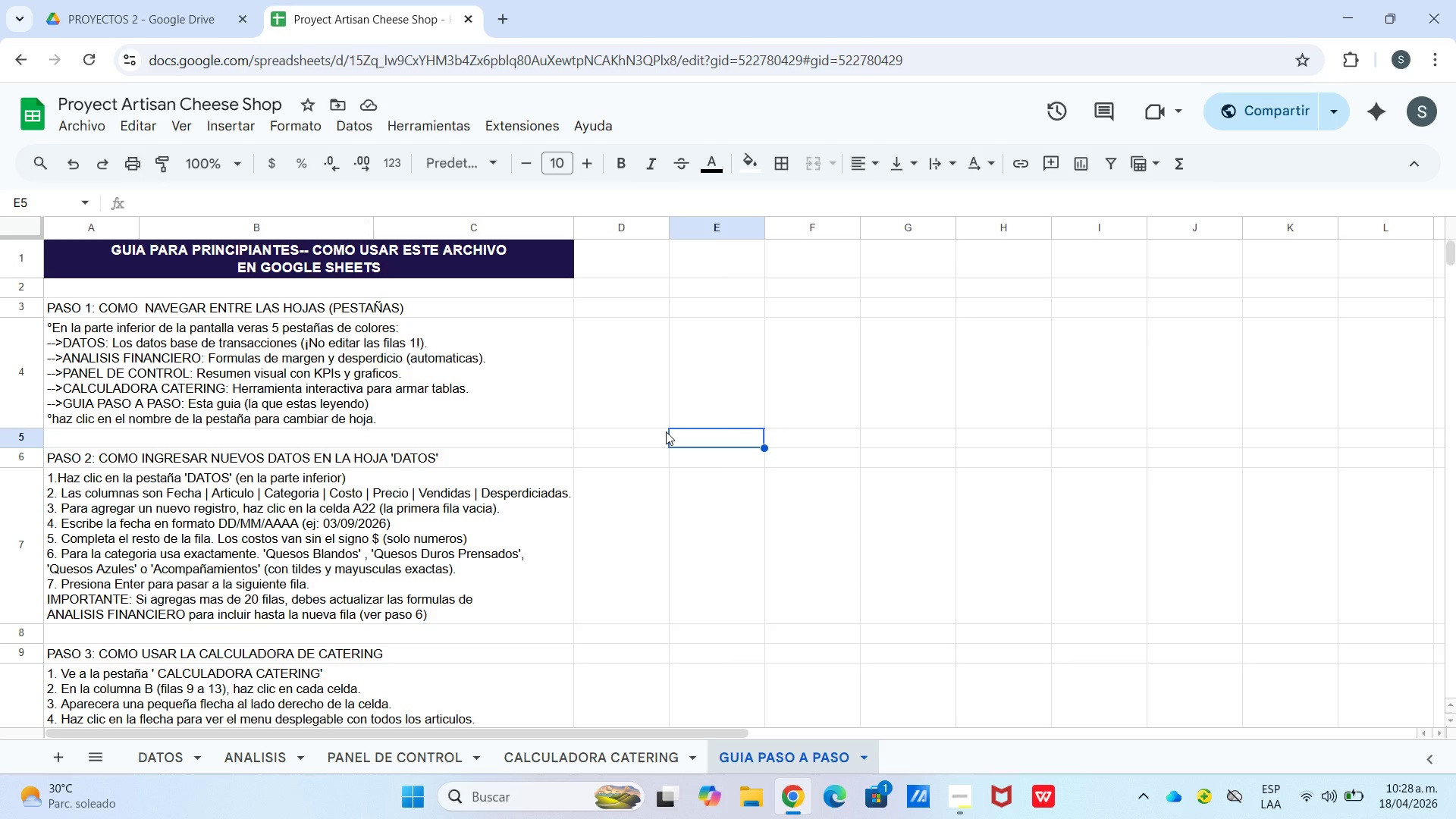 
wait(11.22)
 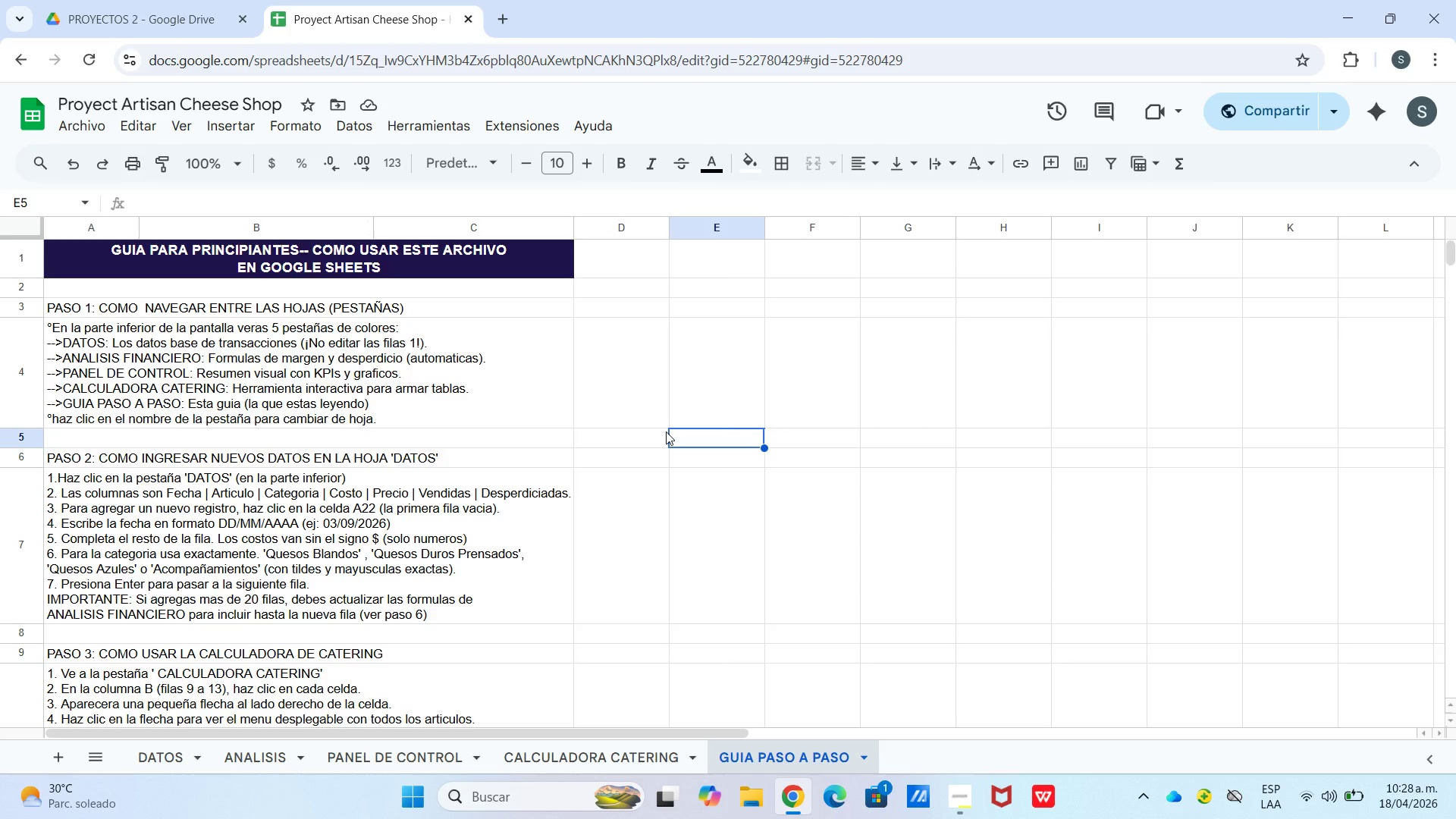 
double_click([113, 265])
 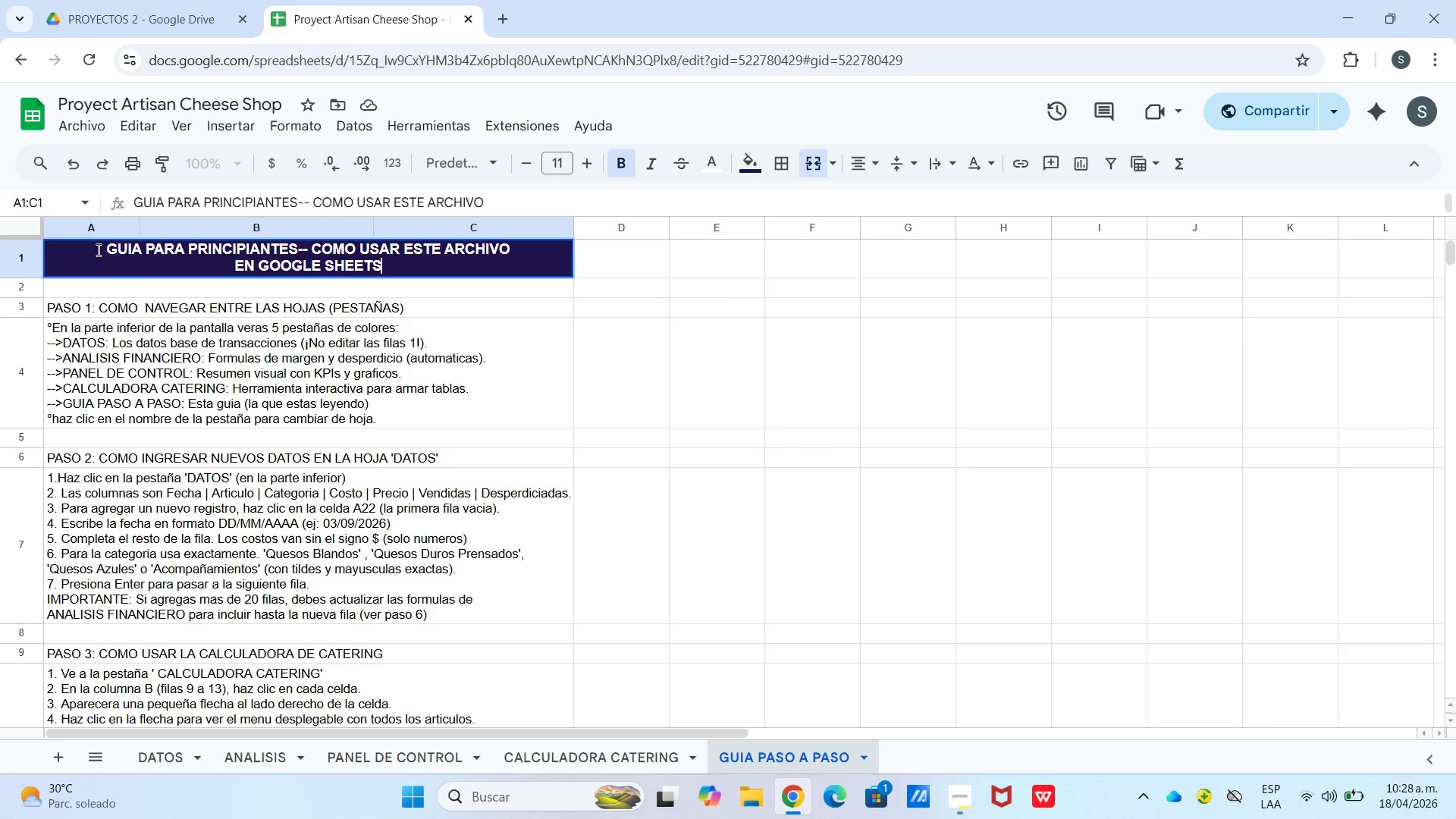 
left_click([97, 249])
 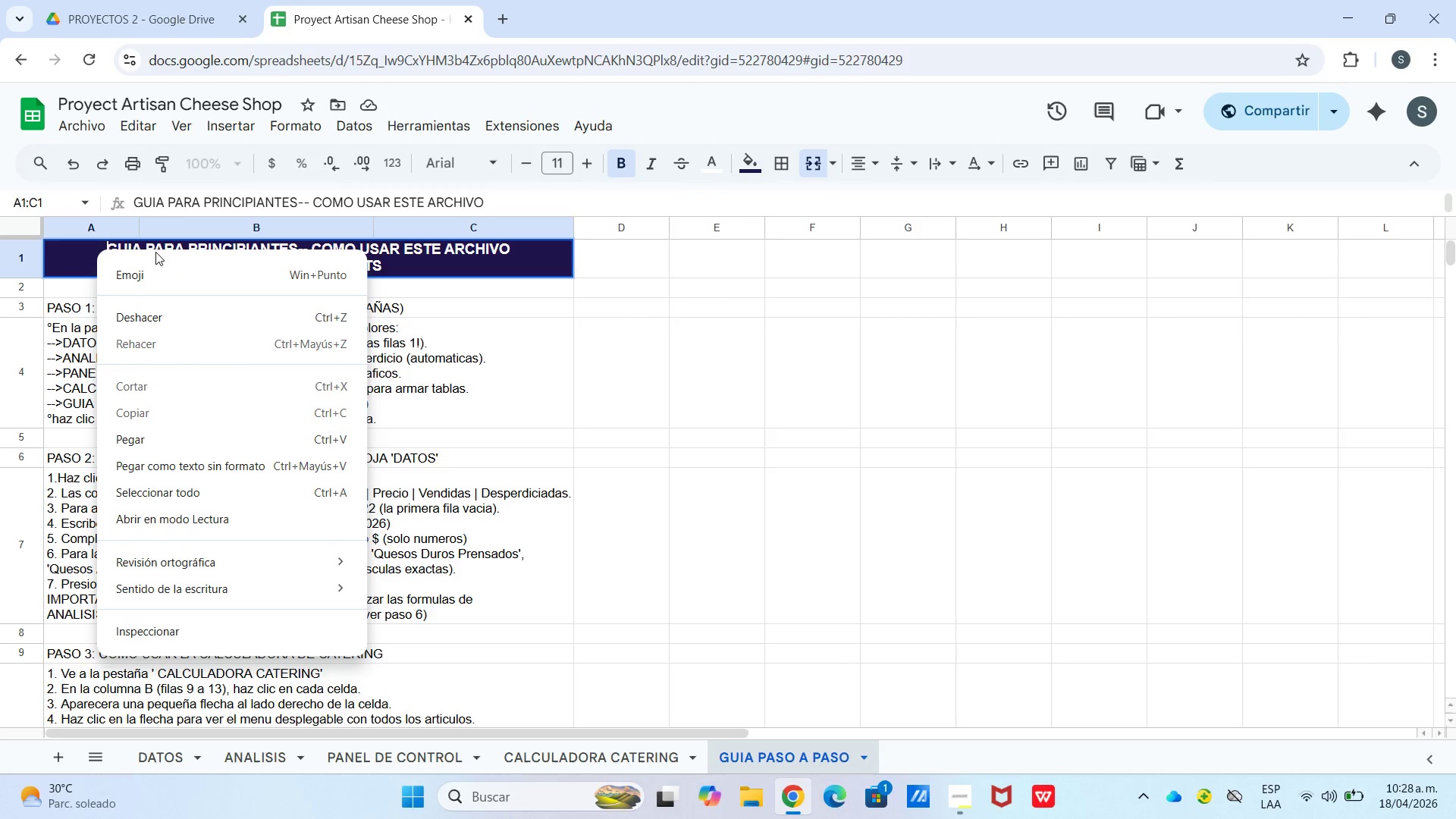 
key(Meta+MetaLeft)
 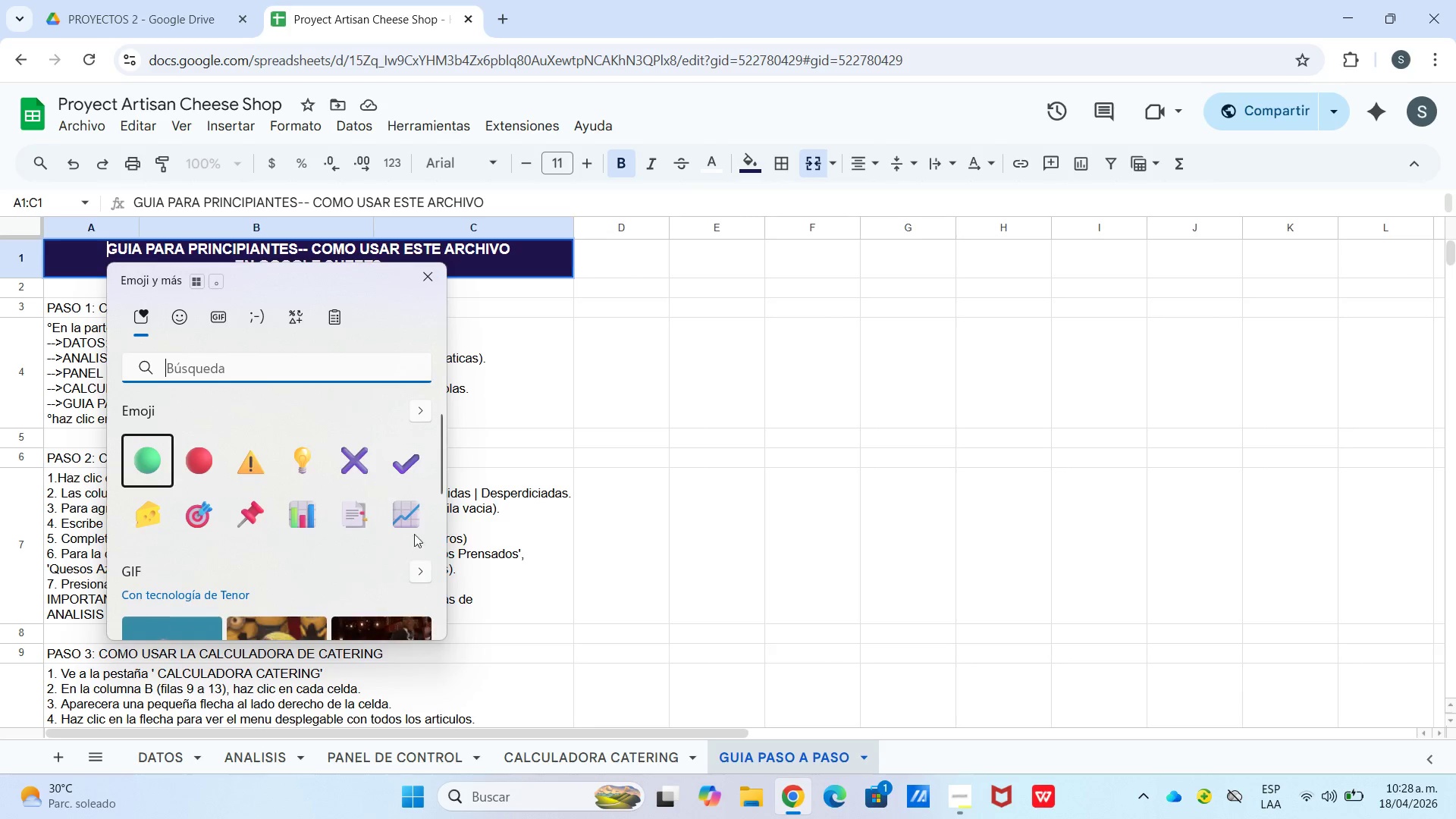 
key(Meta+Period)
 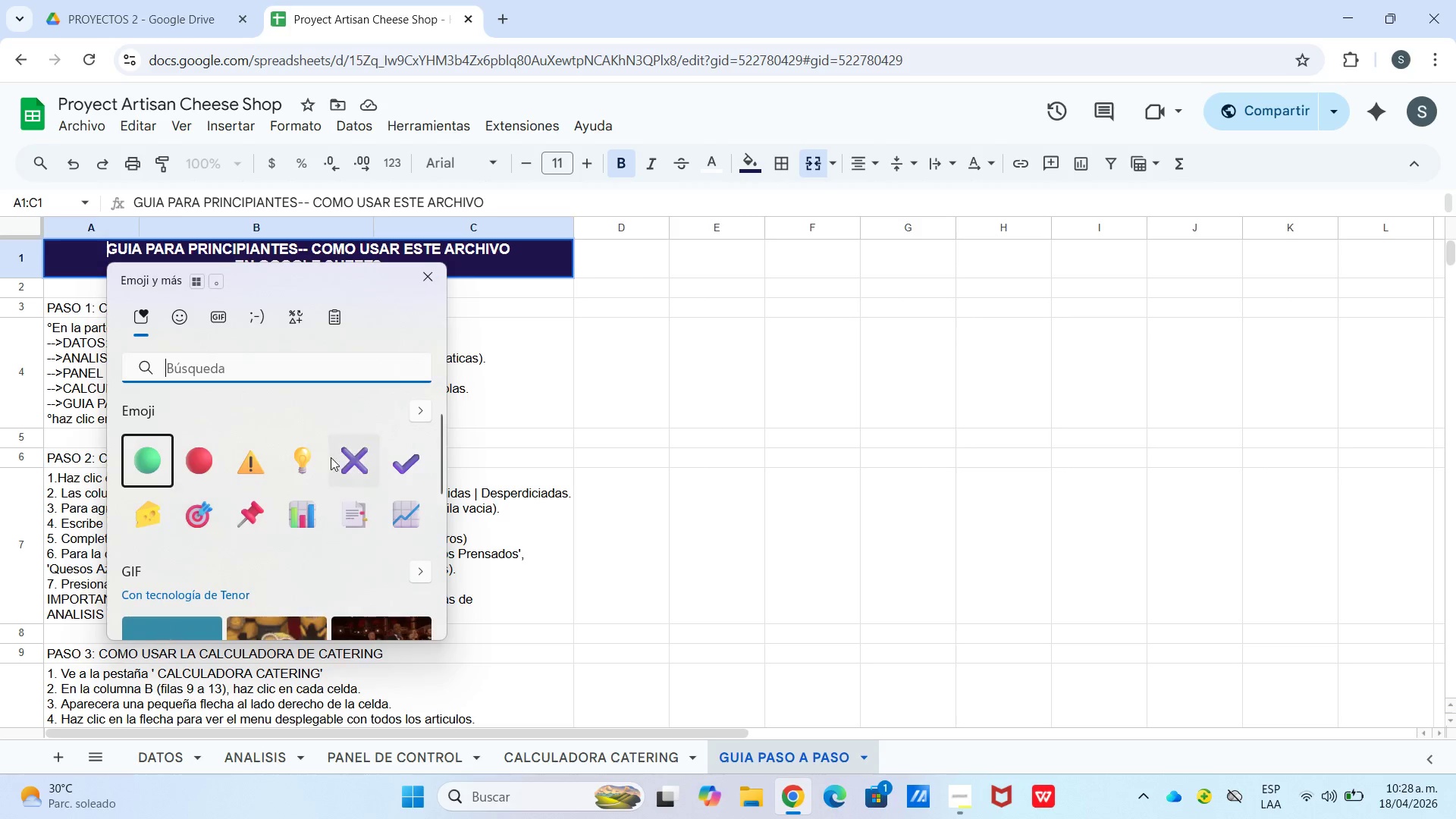 
left_click([419, 418])
 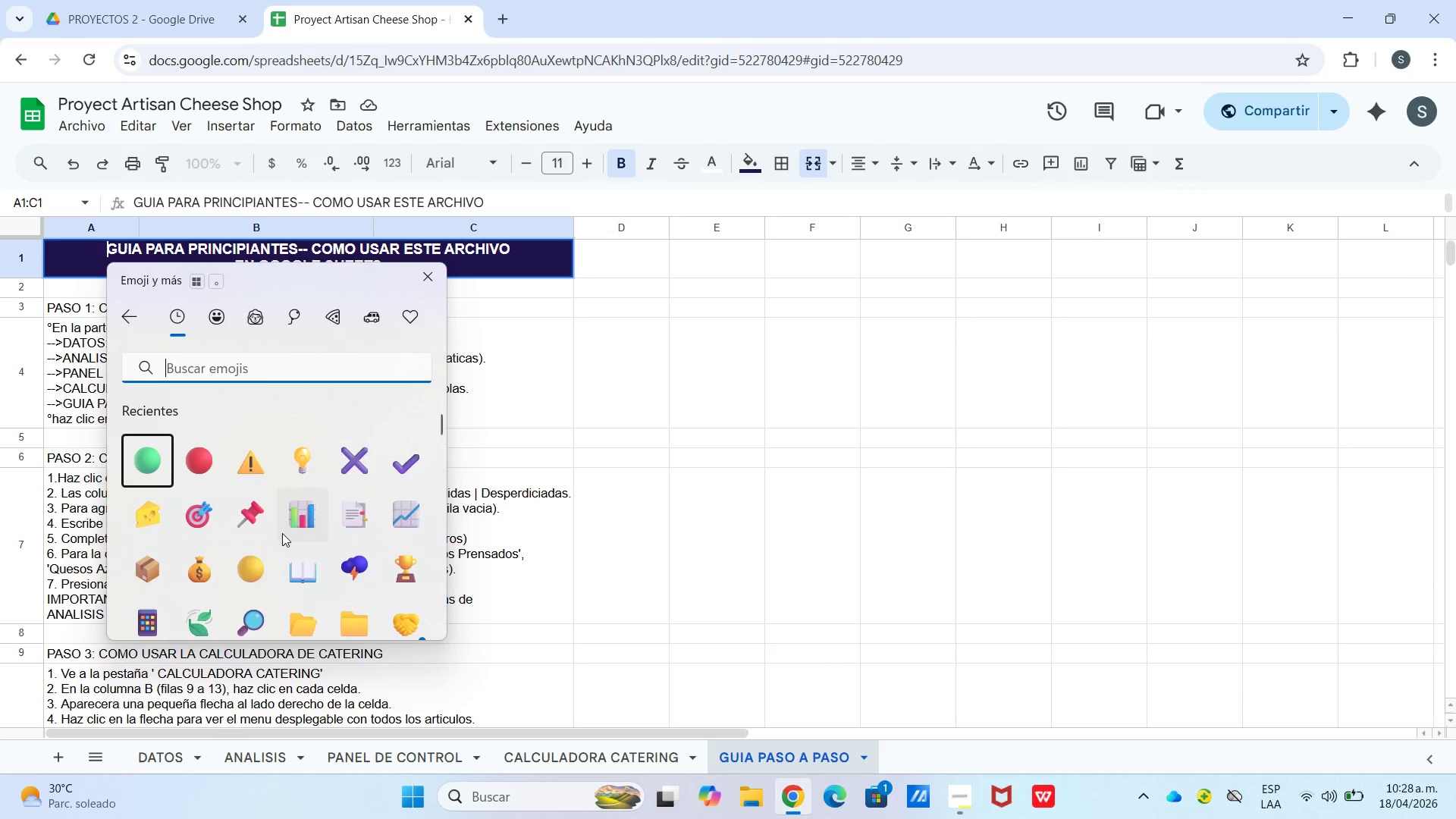 
scroll: coordinate [295, 574], scroll_direction: down, amount: 2.0
 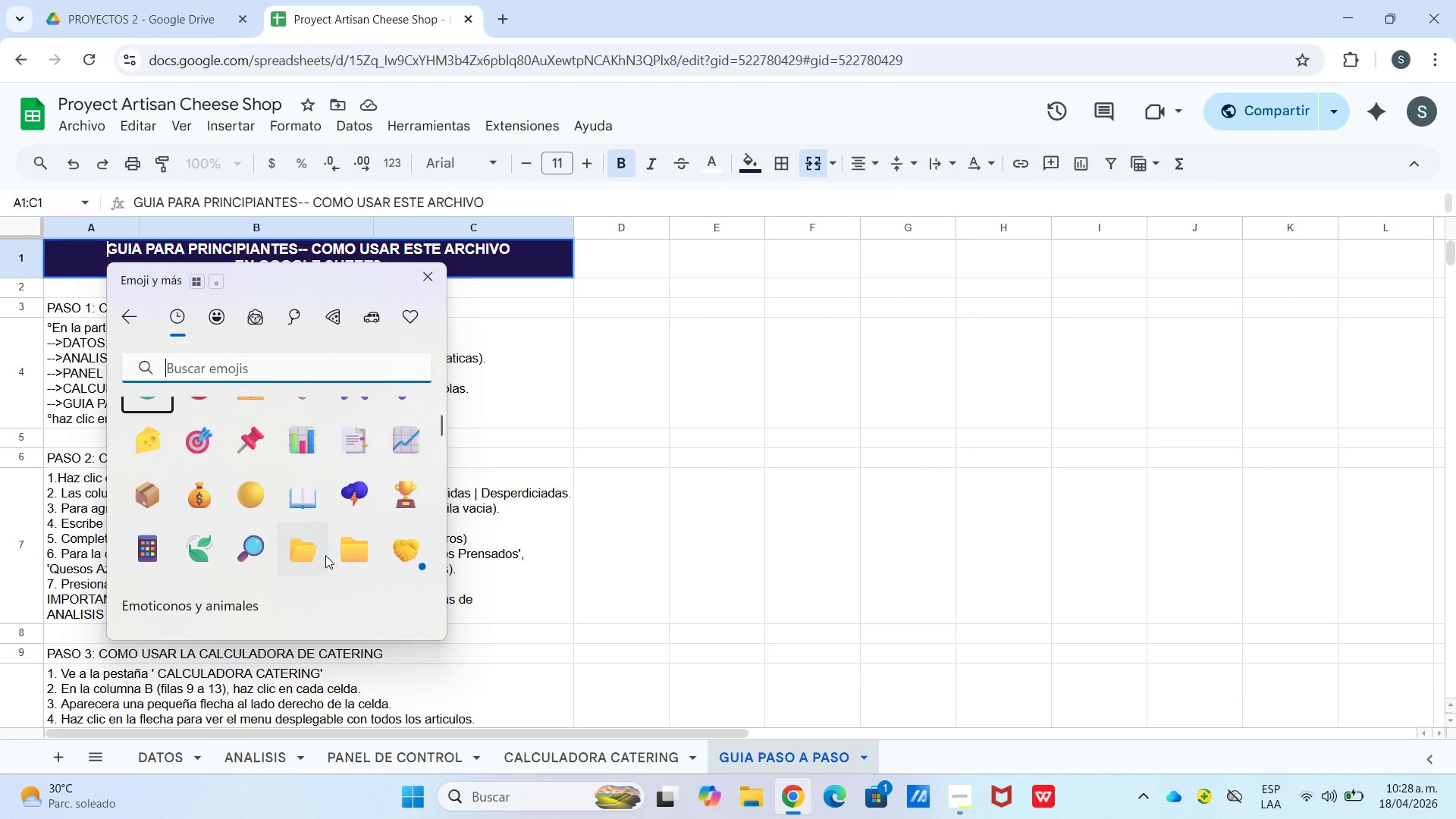 
left_click([310, 504])
 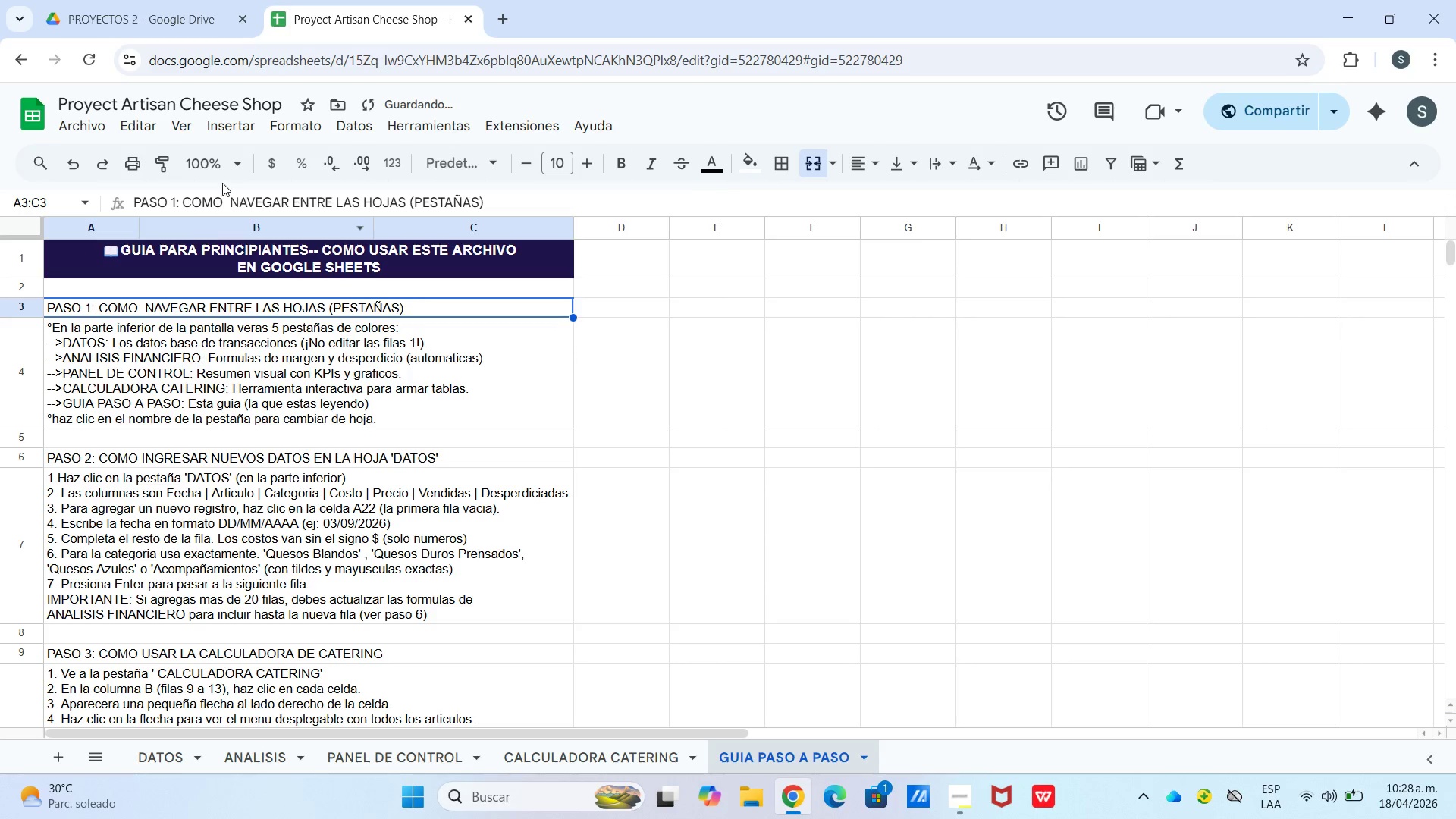 
wait(7.77)
 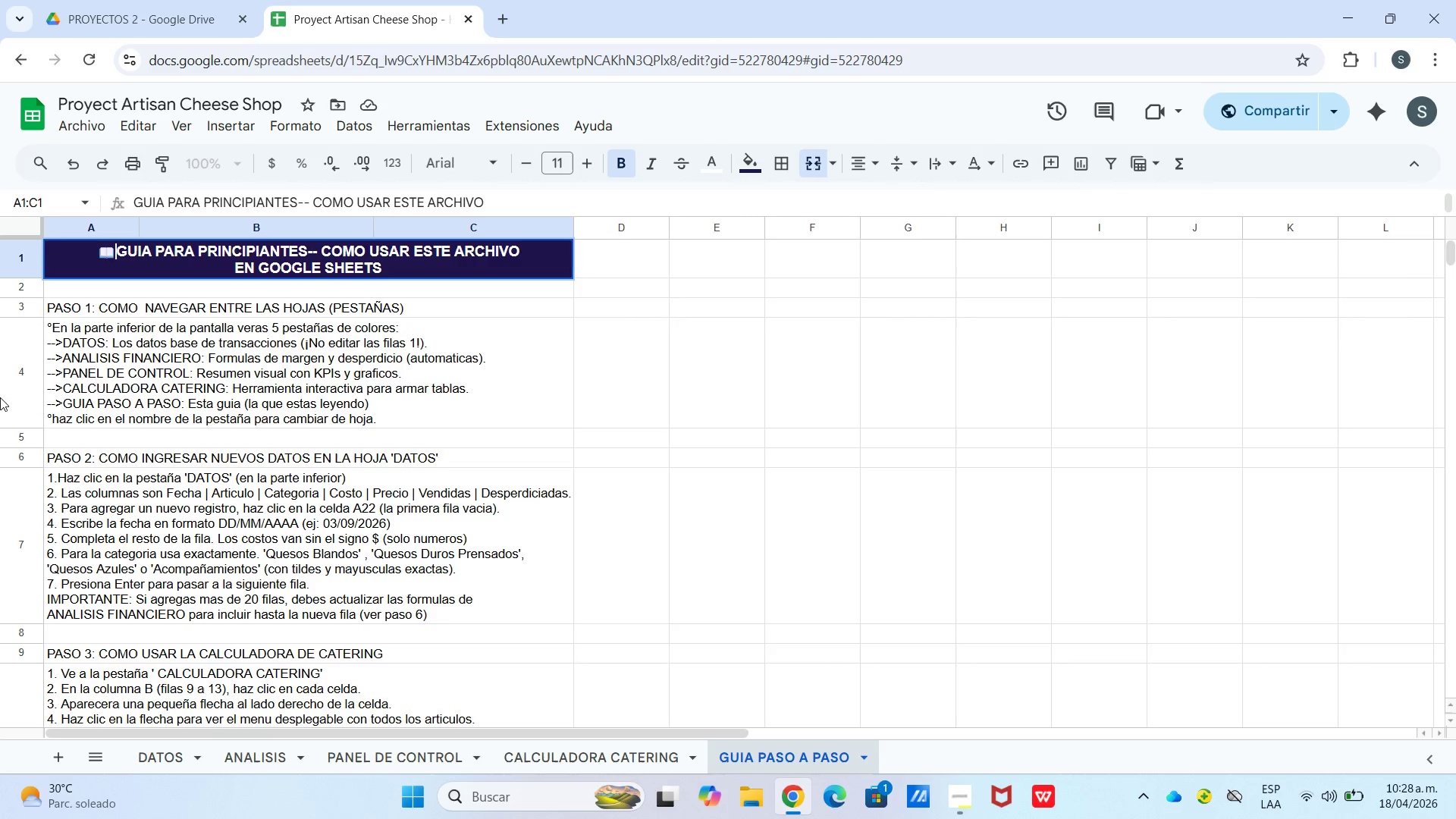 
double_click([886, 198])
 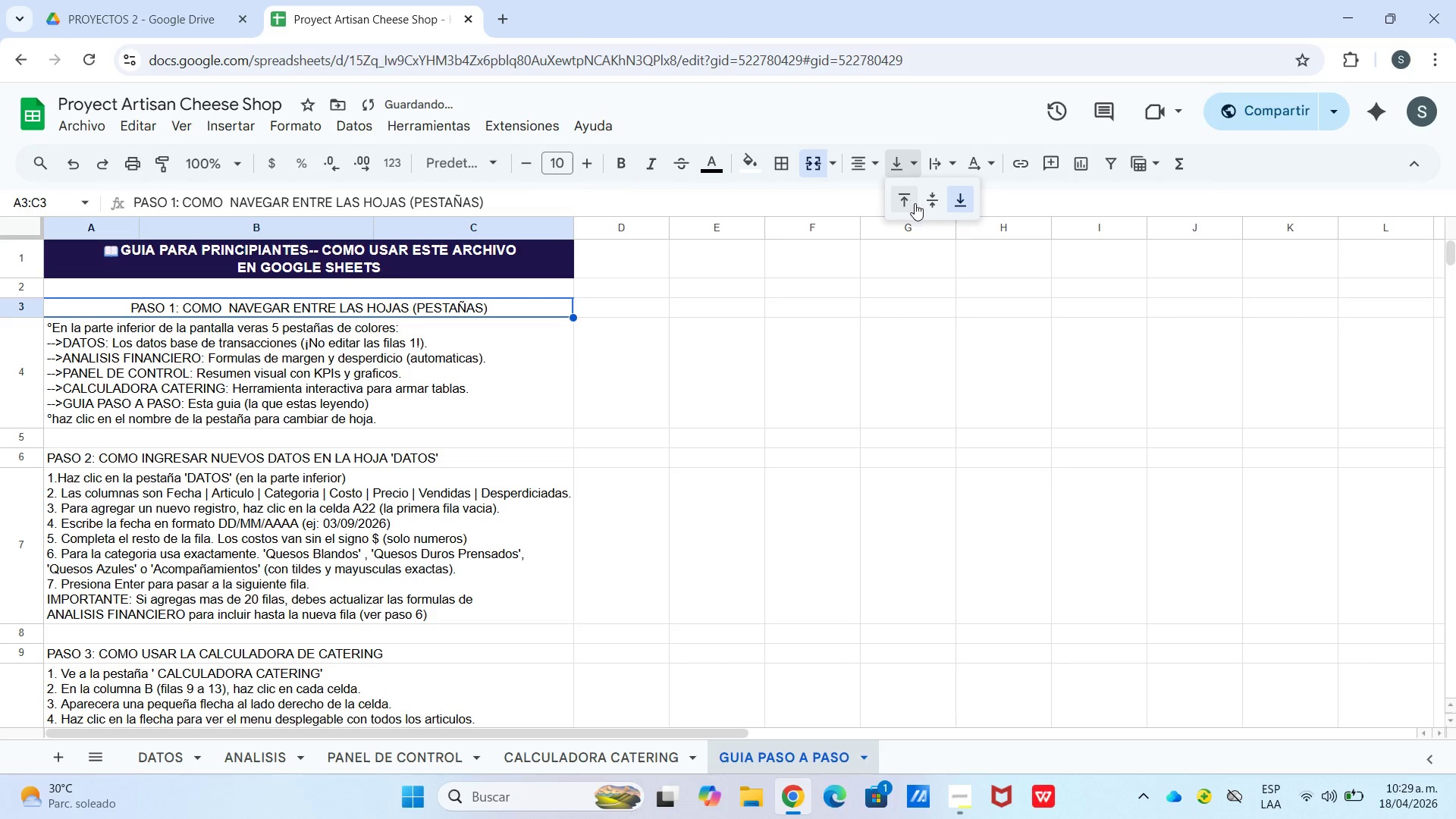 
left_click([927, 203])
 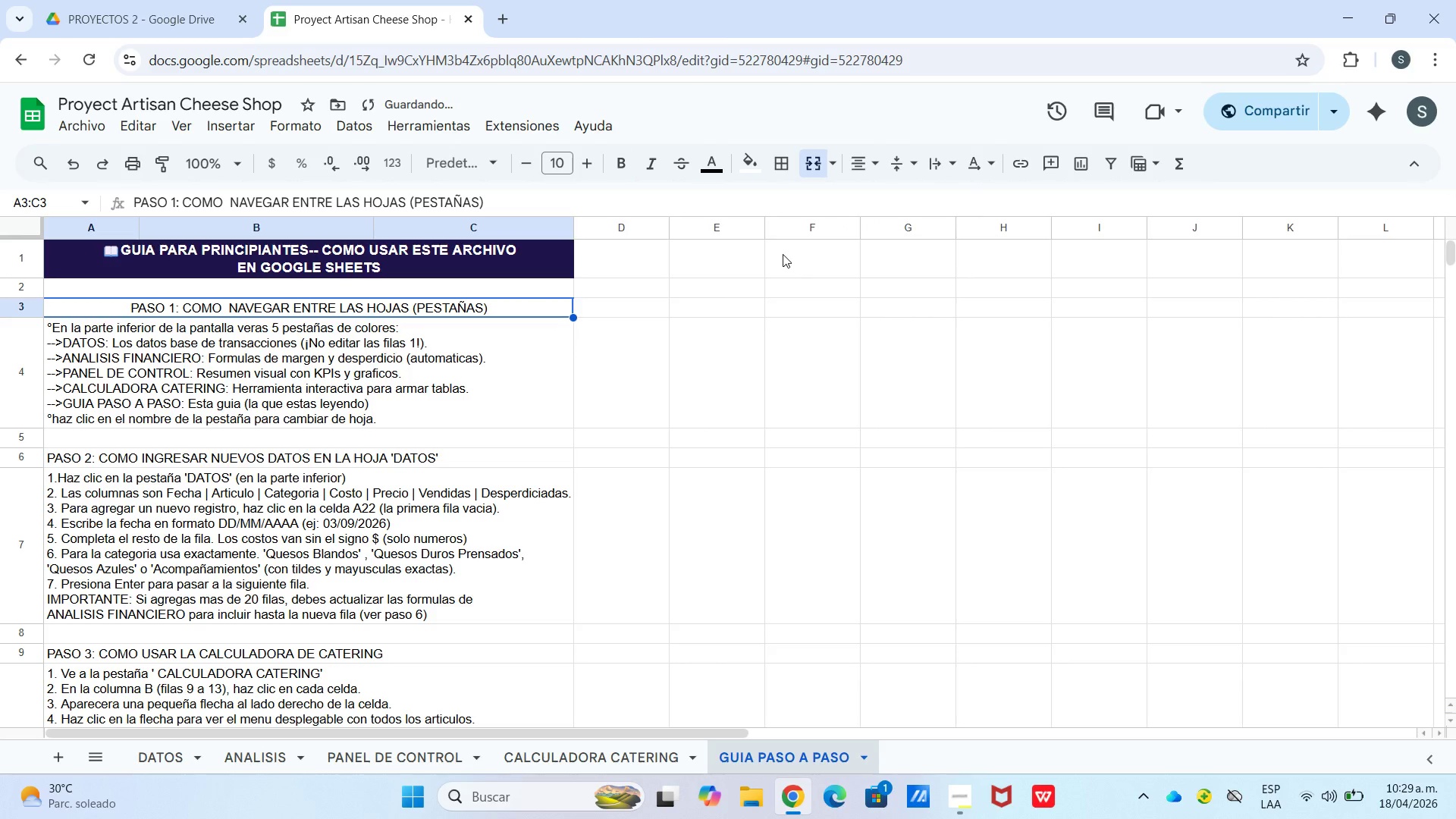 
left_click([875, 165])
 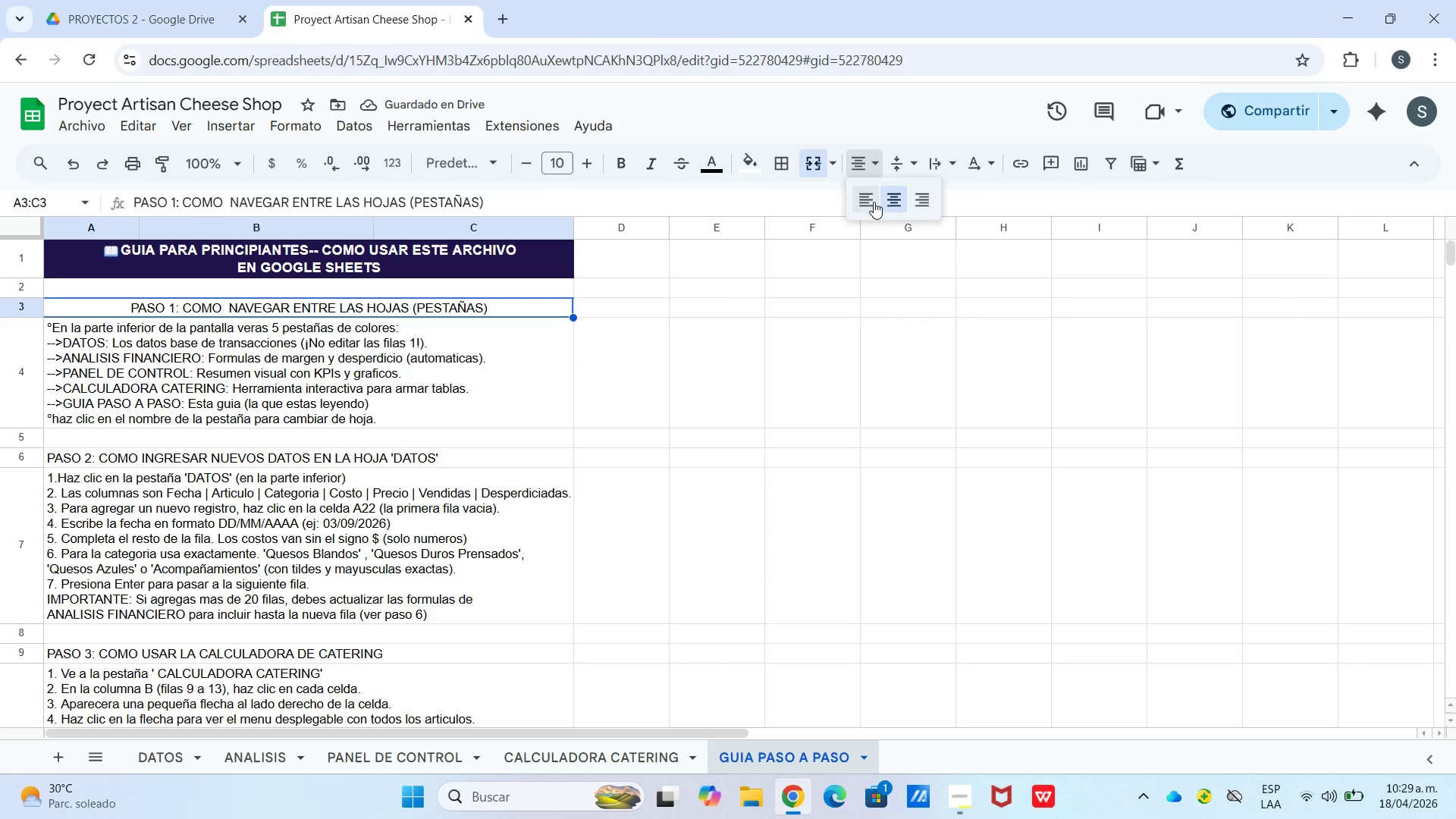 
left_click([867, 199])
 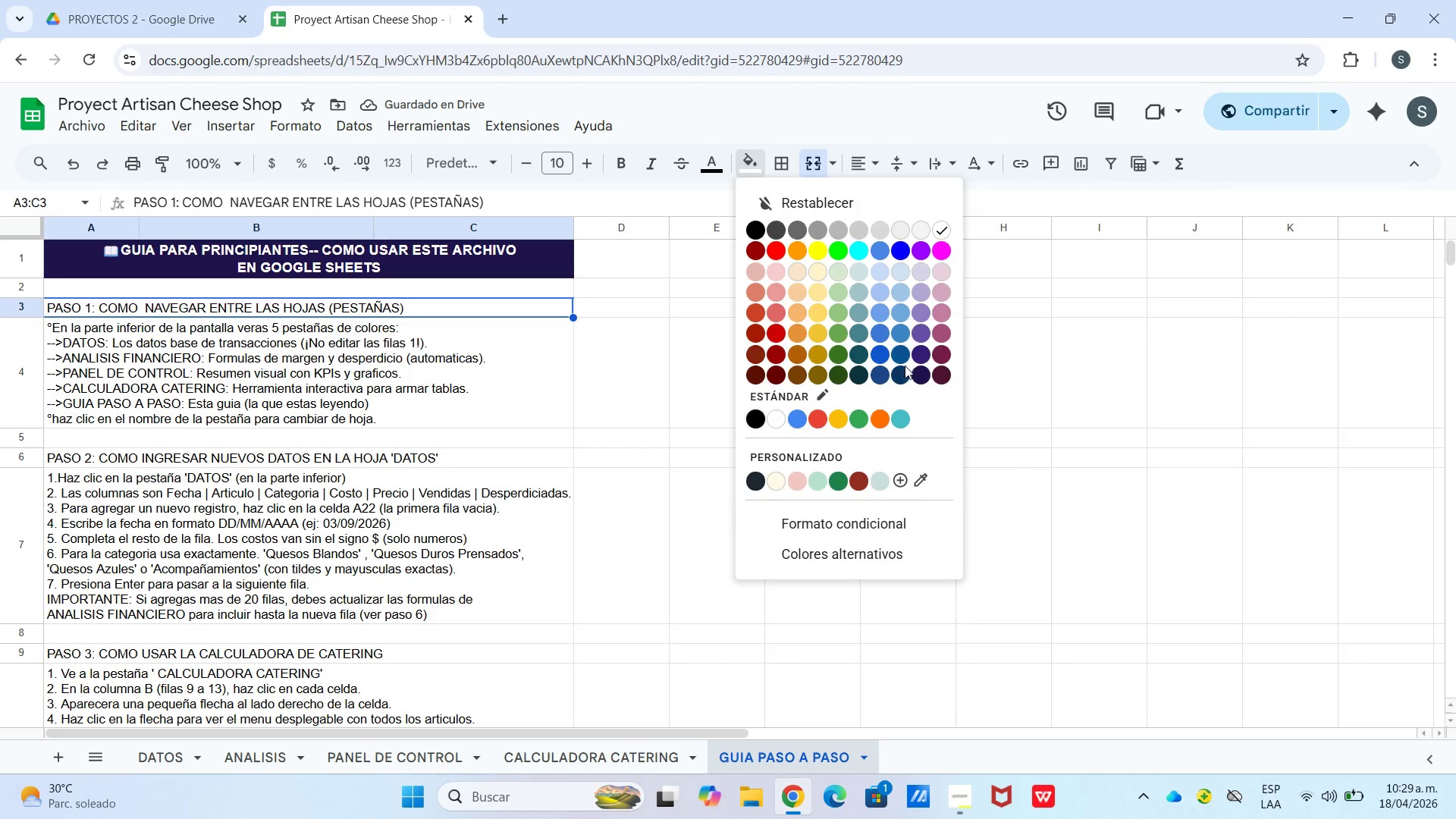 
wait(5.25)
 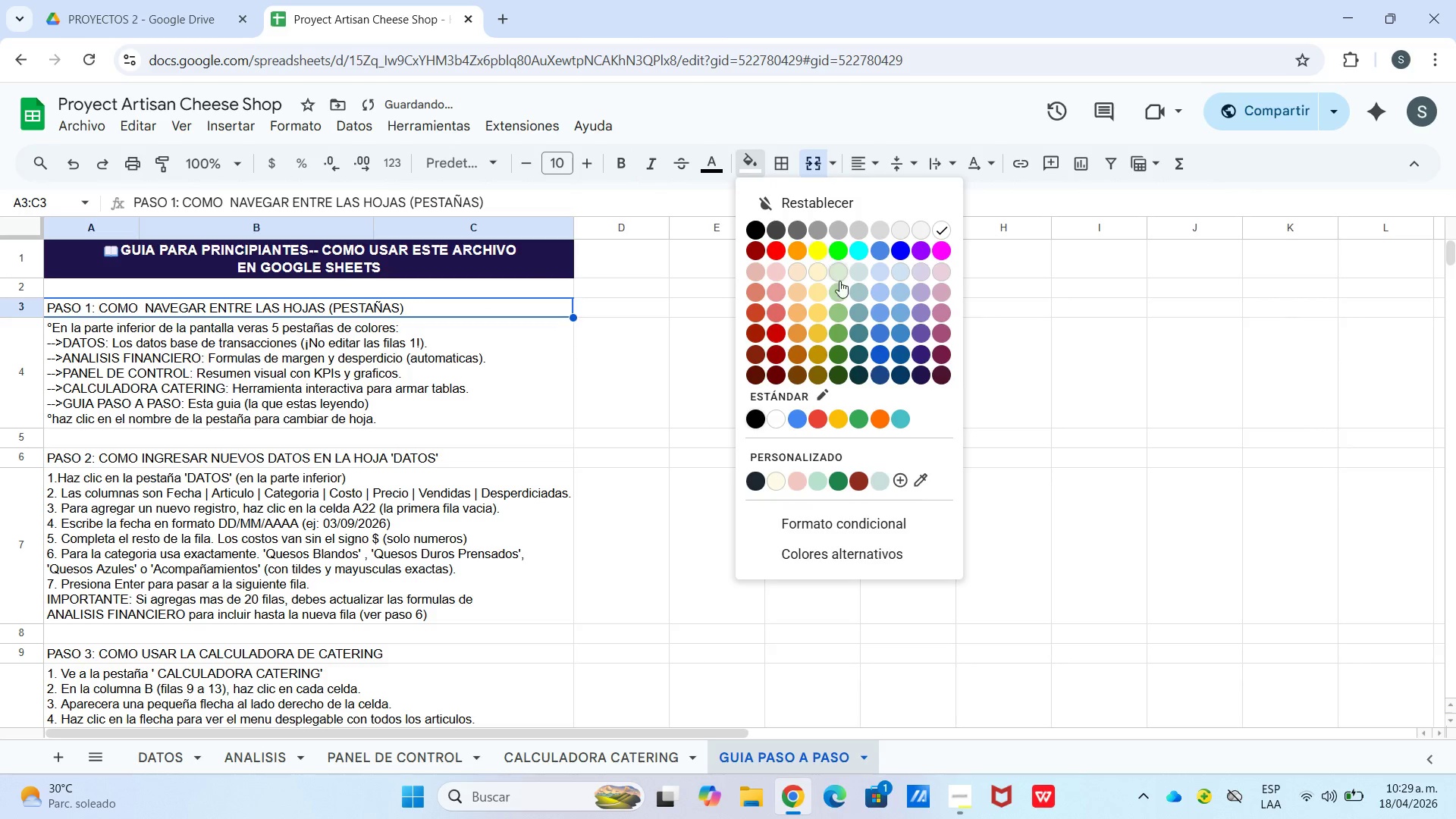 
left_click([879, 371])
 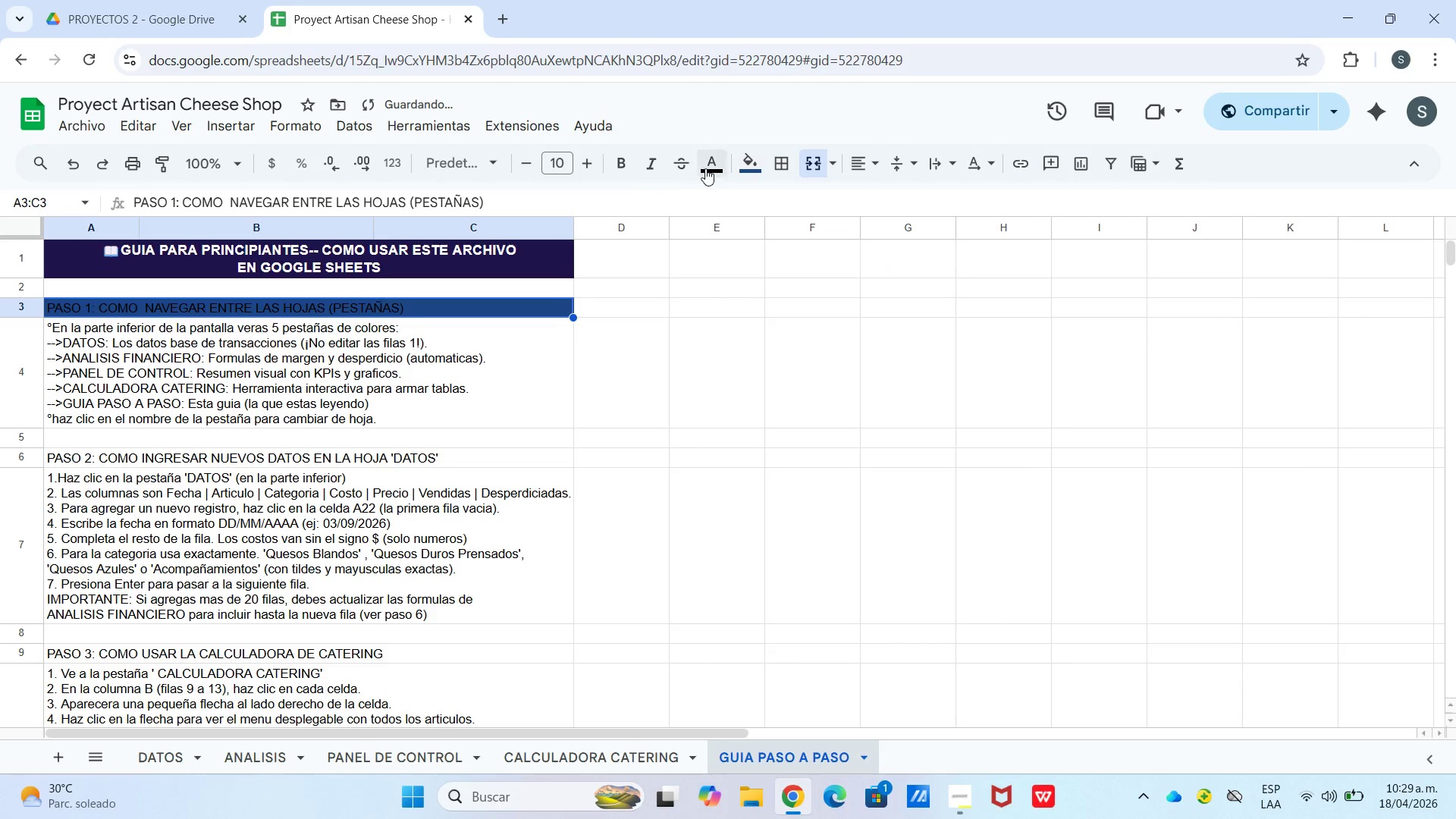 
left_click([896, 228])
 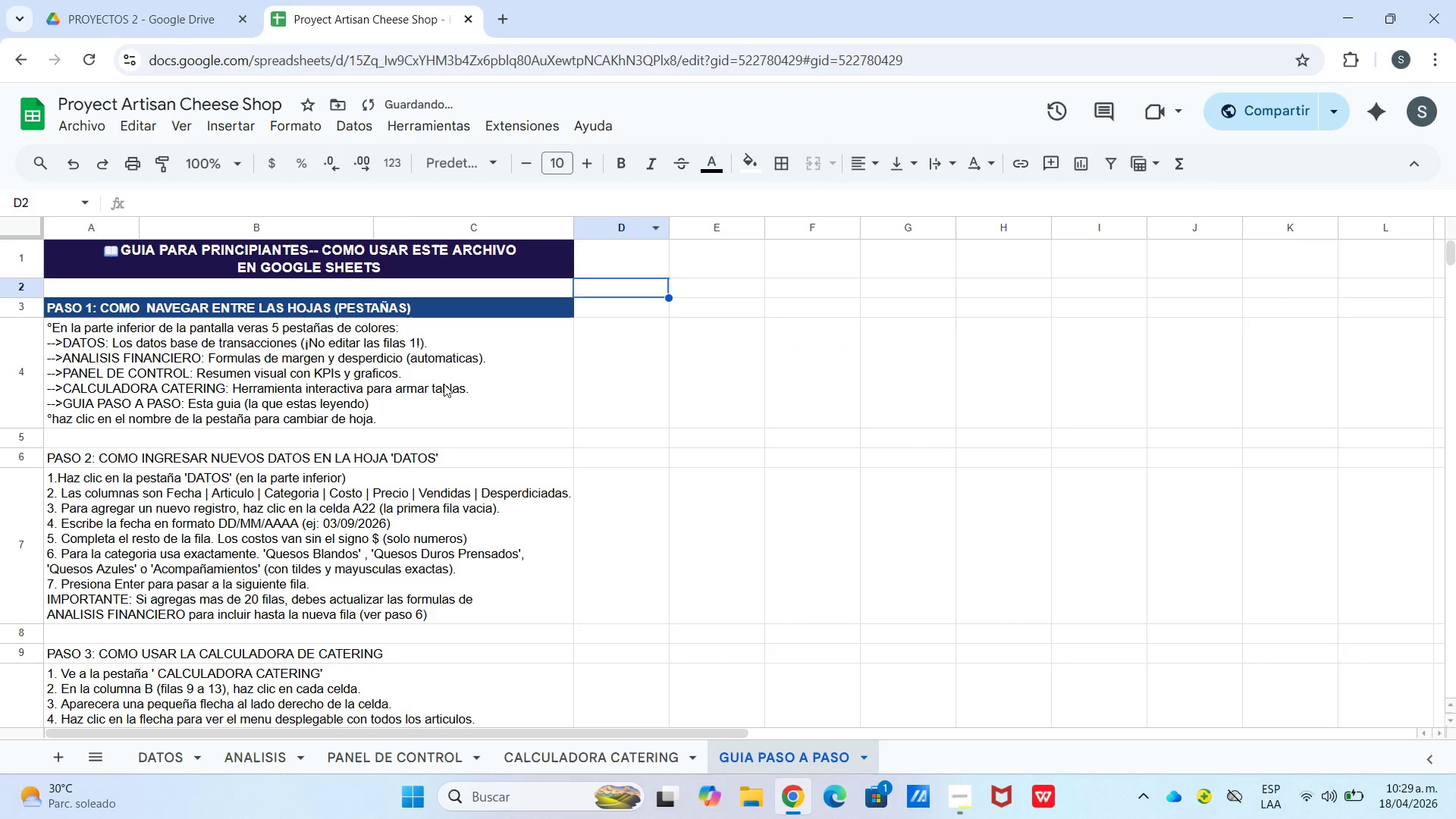 
left_click([206, 457])
 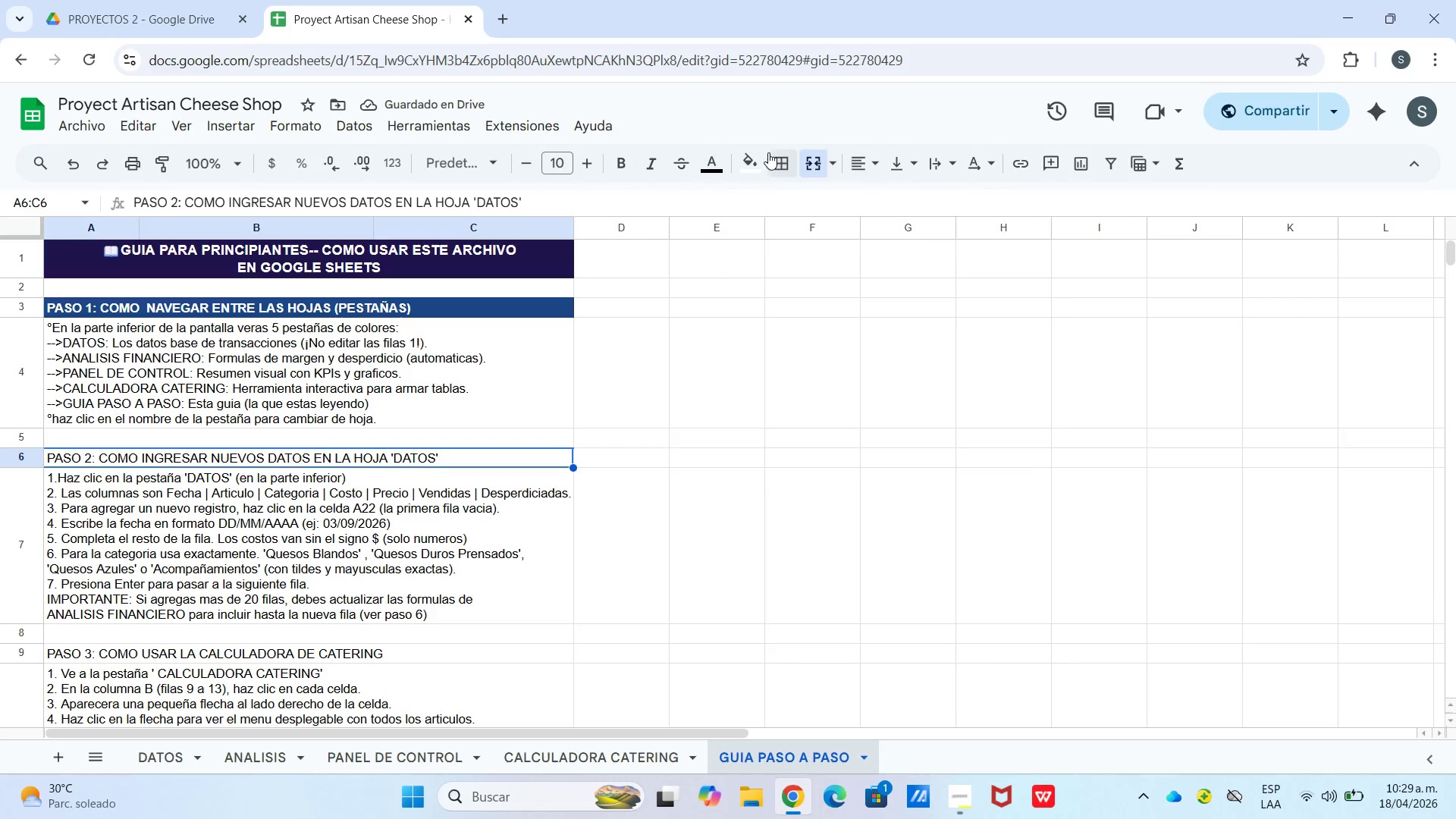 
left_click([748, 153])
 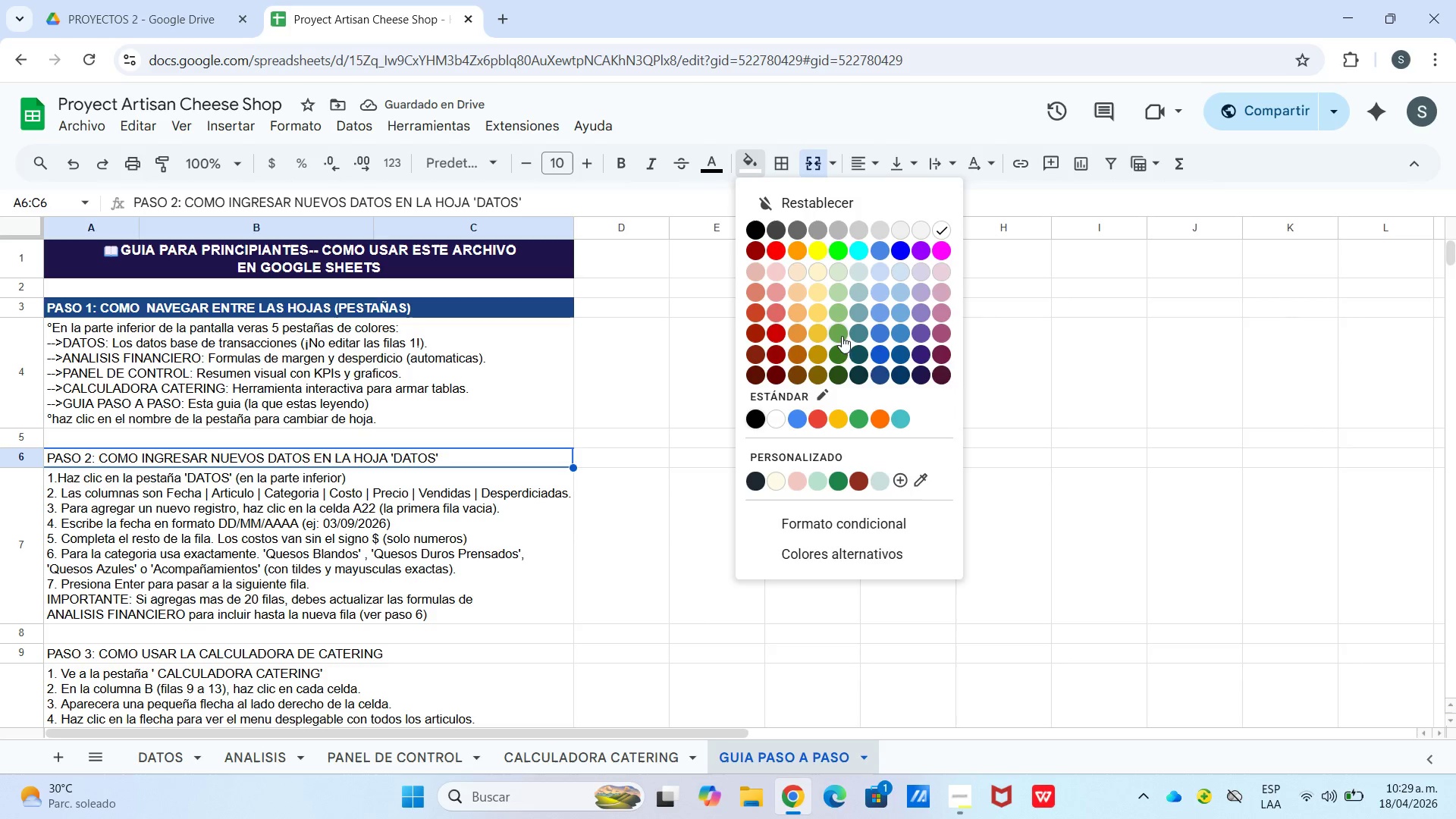 
left_click([836, 356])
 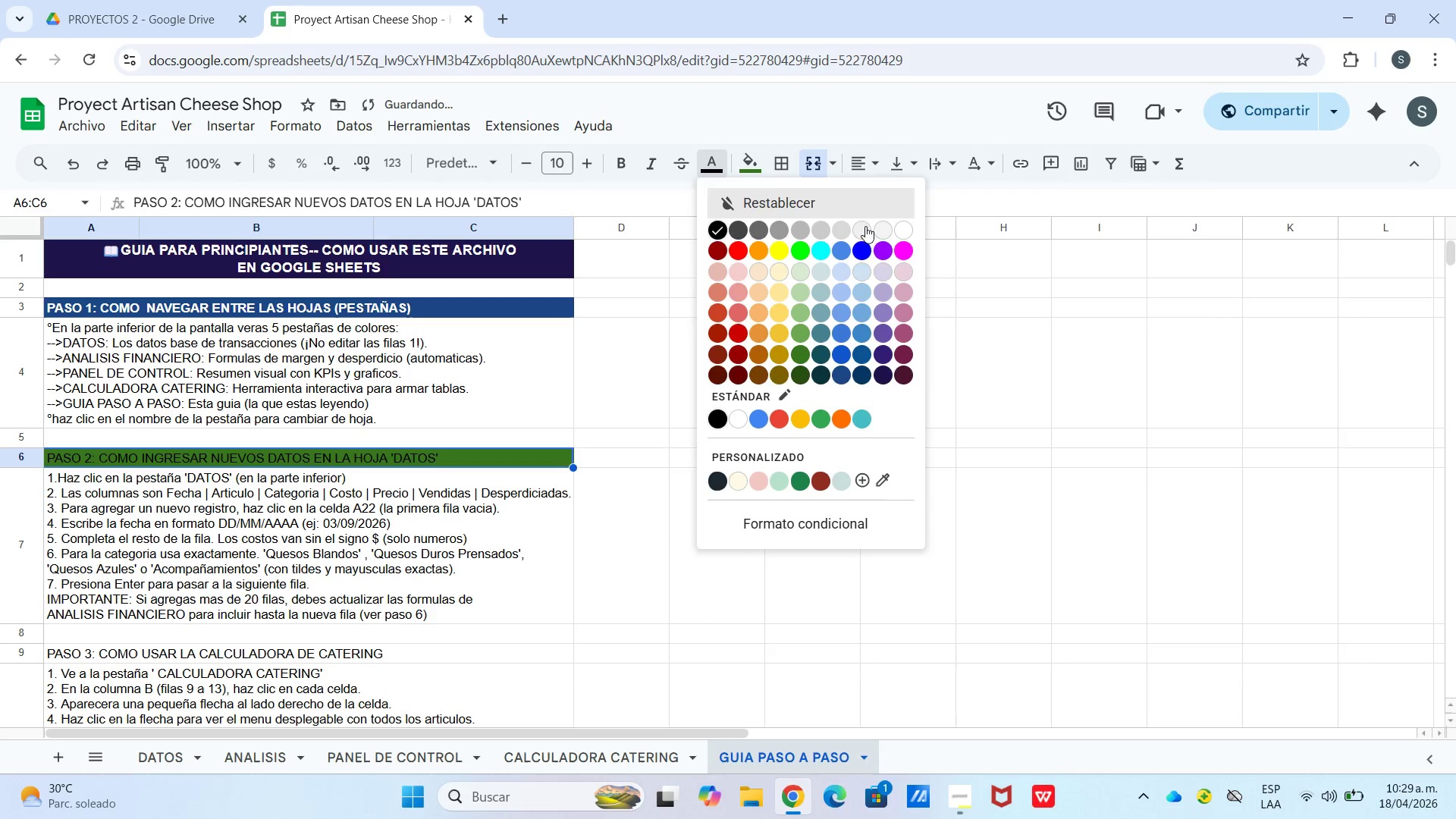 
left_click([903, 228])
 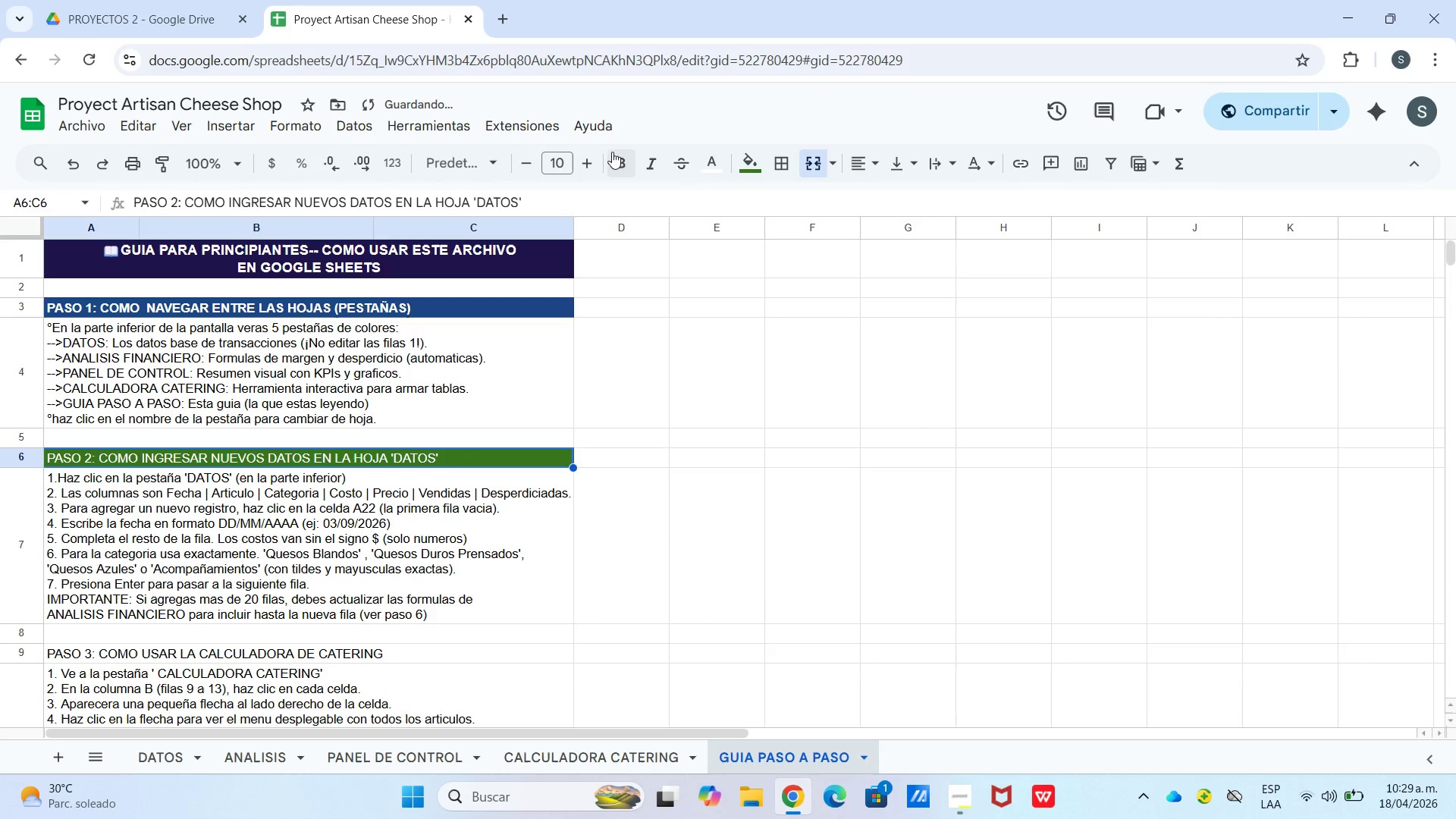 
left_click_drag(start_coordinate=[613, 153], to_coordinate=[617, 155])
 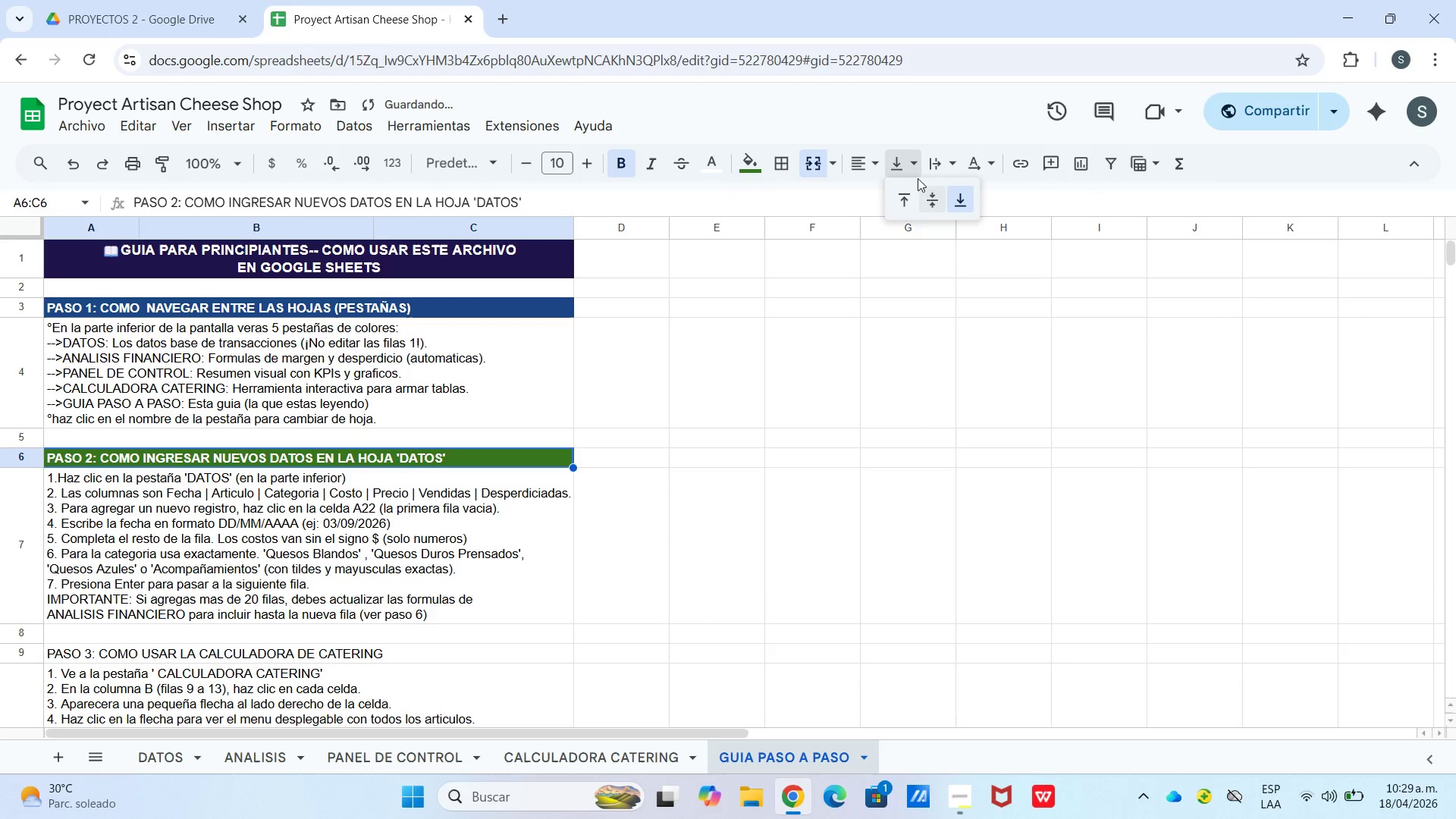 
left_click([930, 196])
 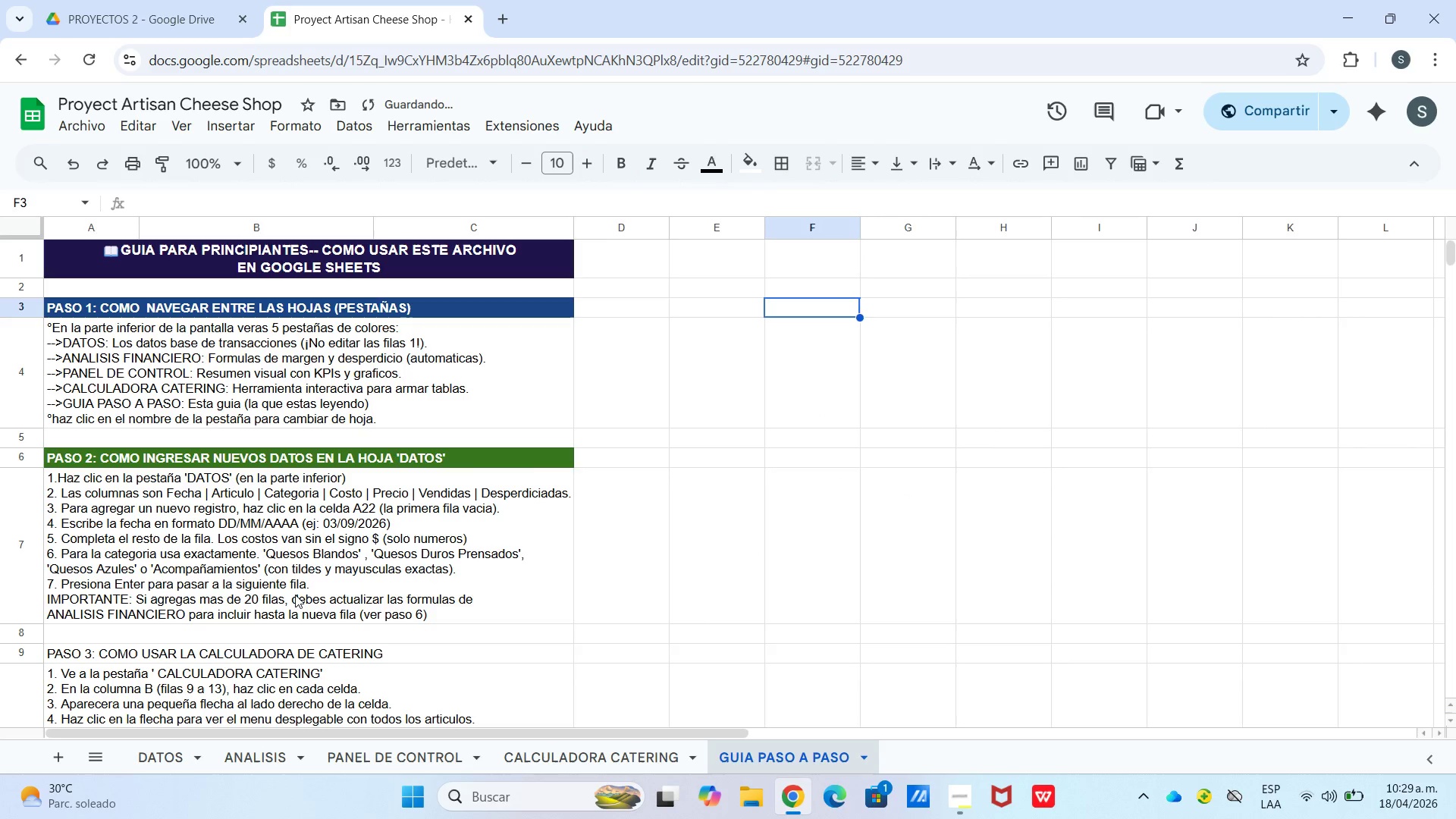 
left_click([262, 635])
 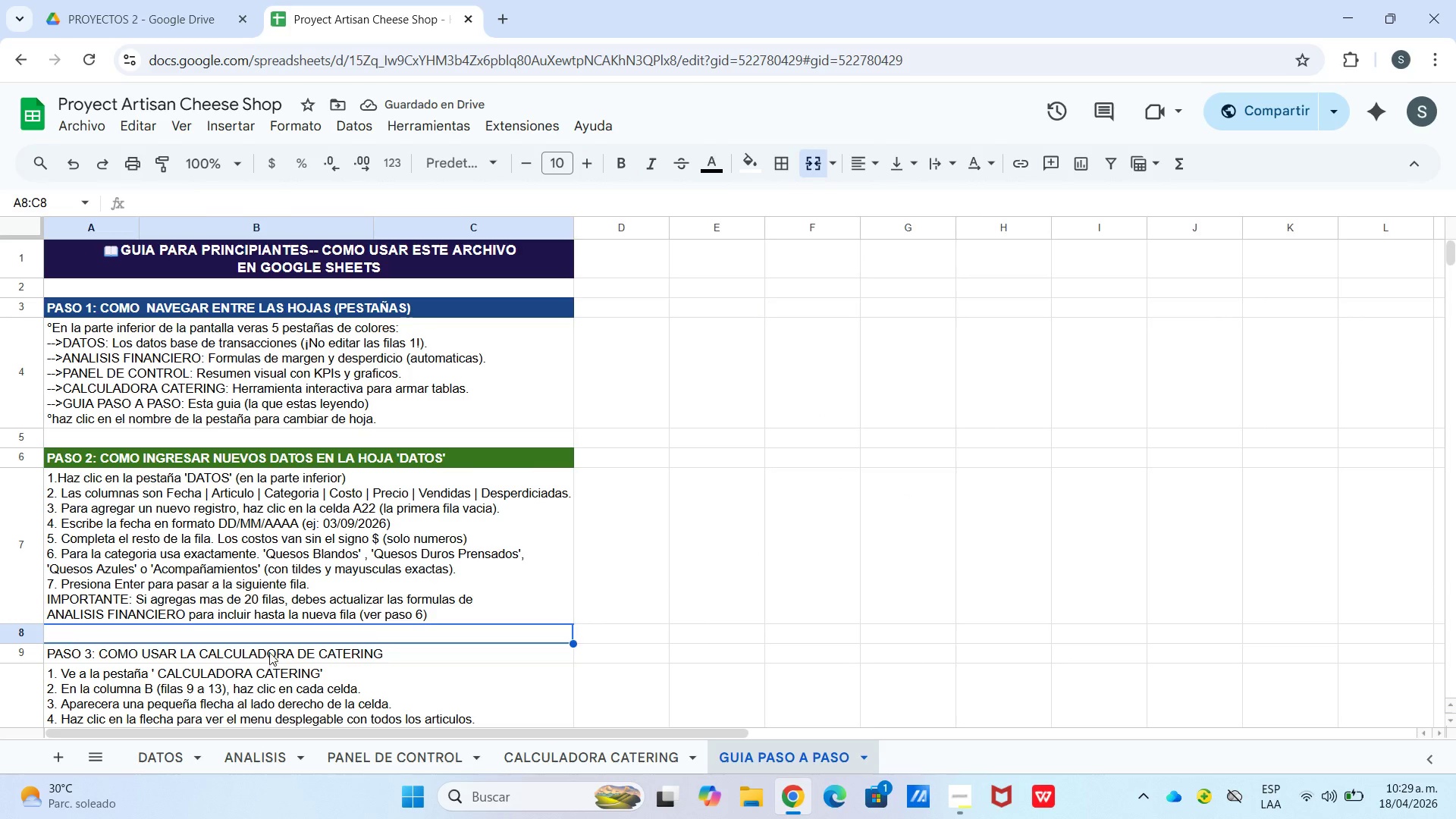 
left_click([269, 652])
 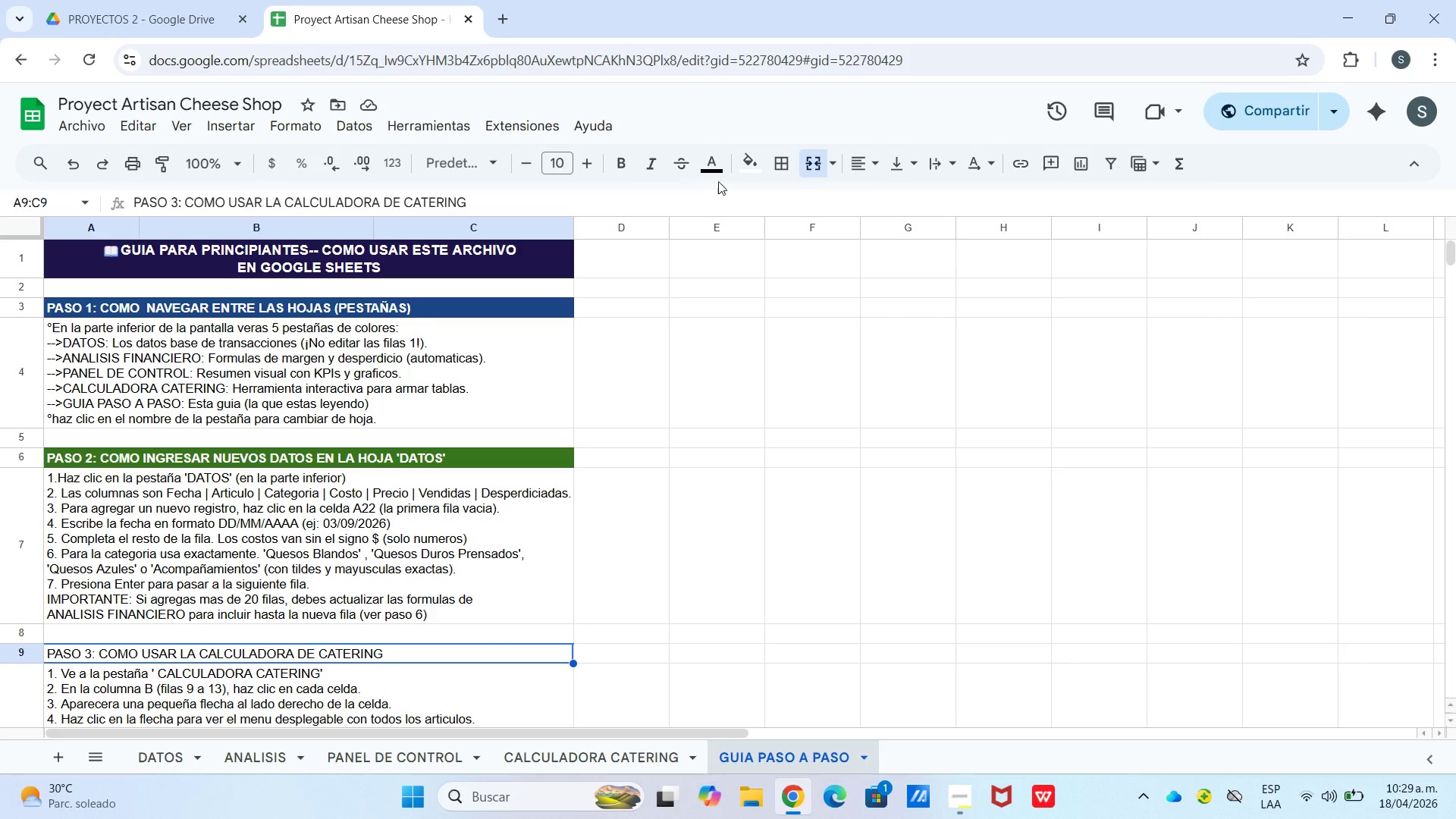 
left_click([754, 167])
 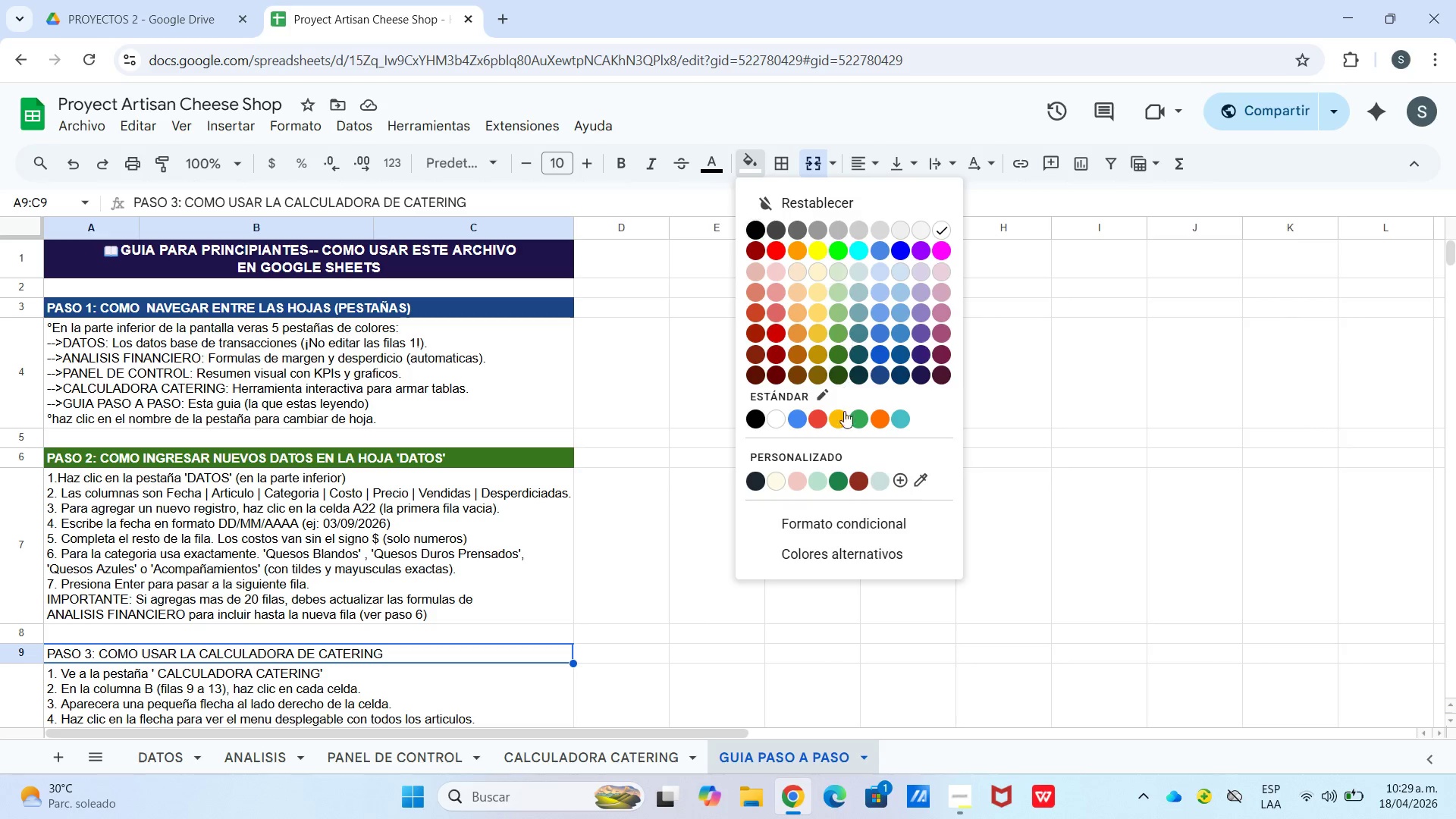 
left_click([844, 422])
 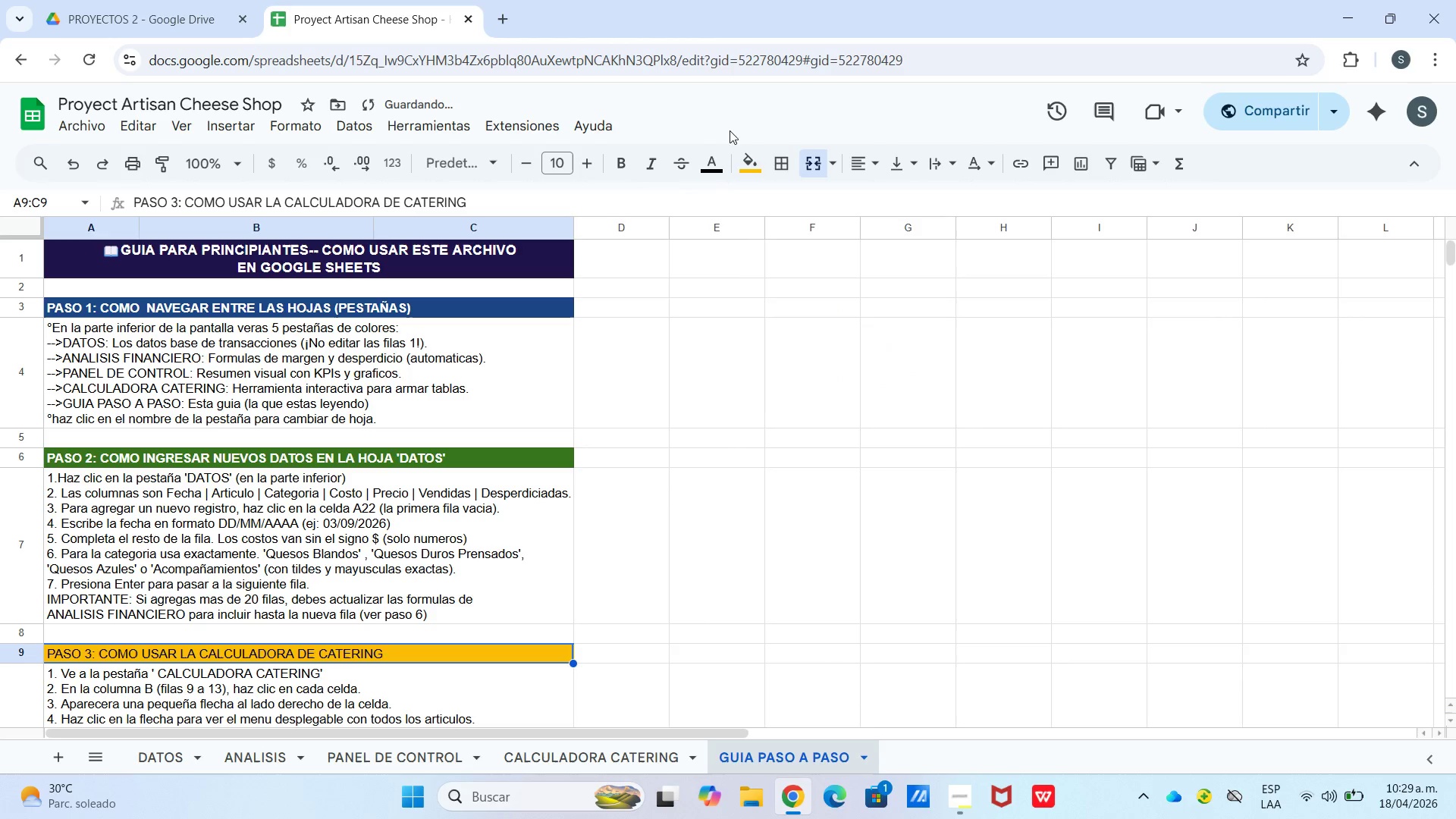 
left_click([697, 161])
 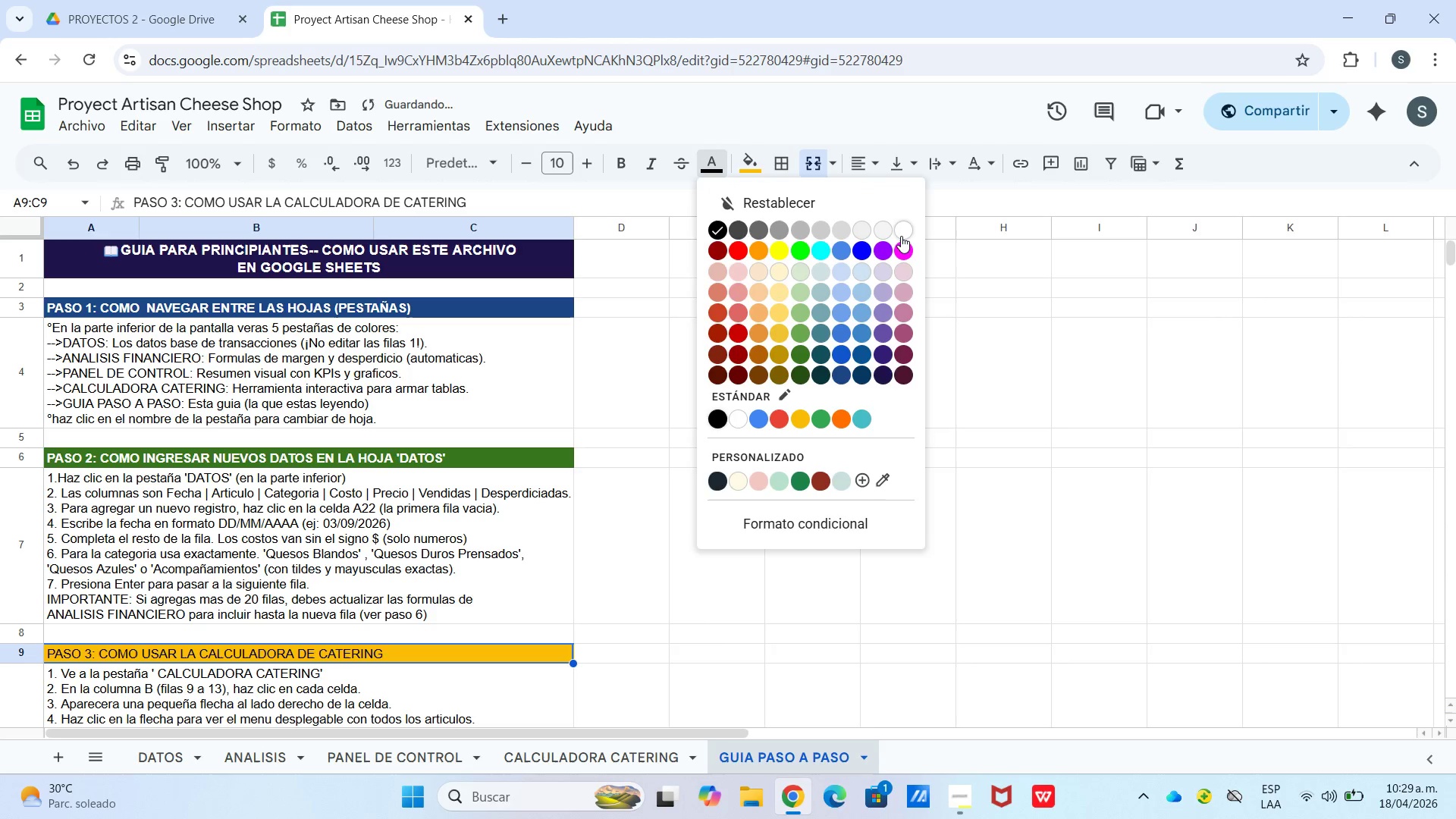 
left_click([901, 236])
 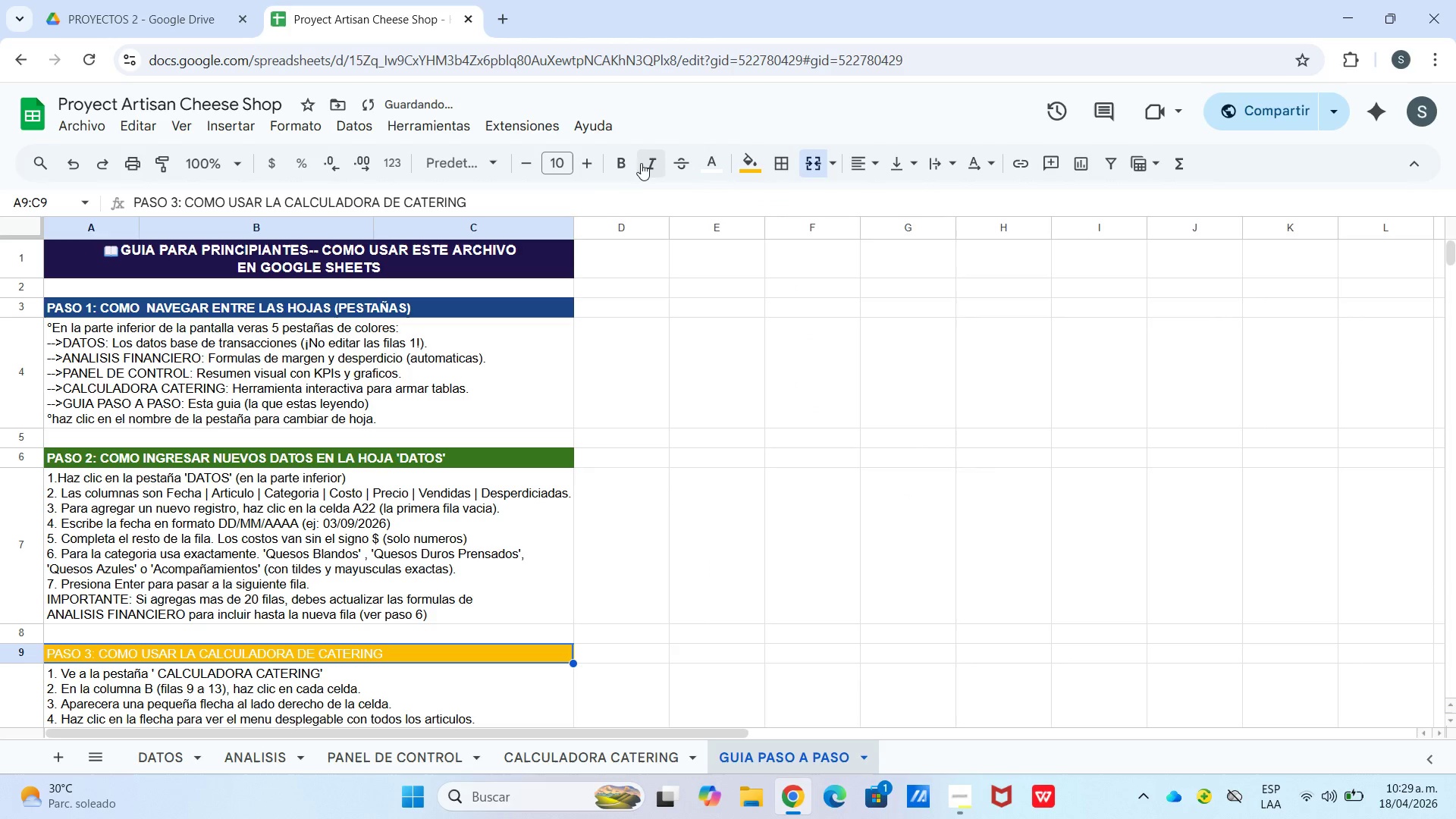 
left_click([620, 159])
 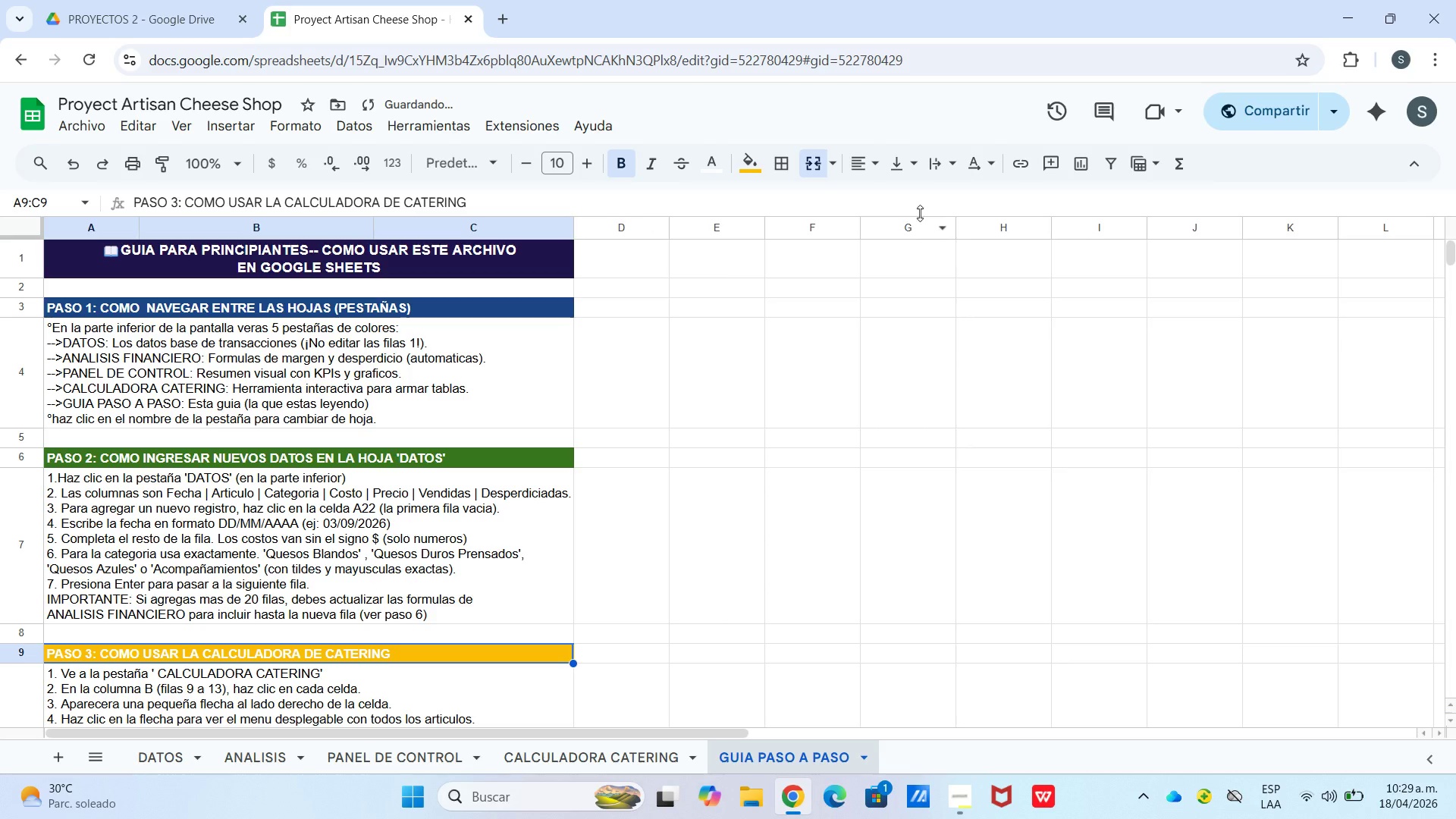 
left_click([947, 161])
 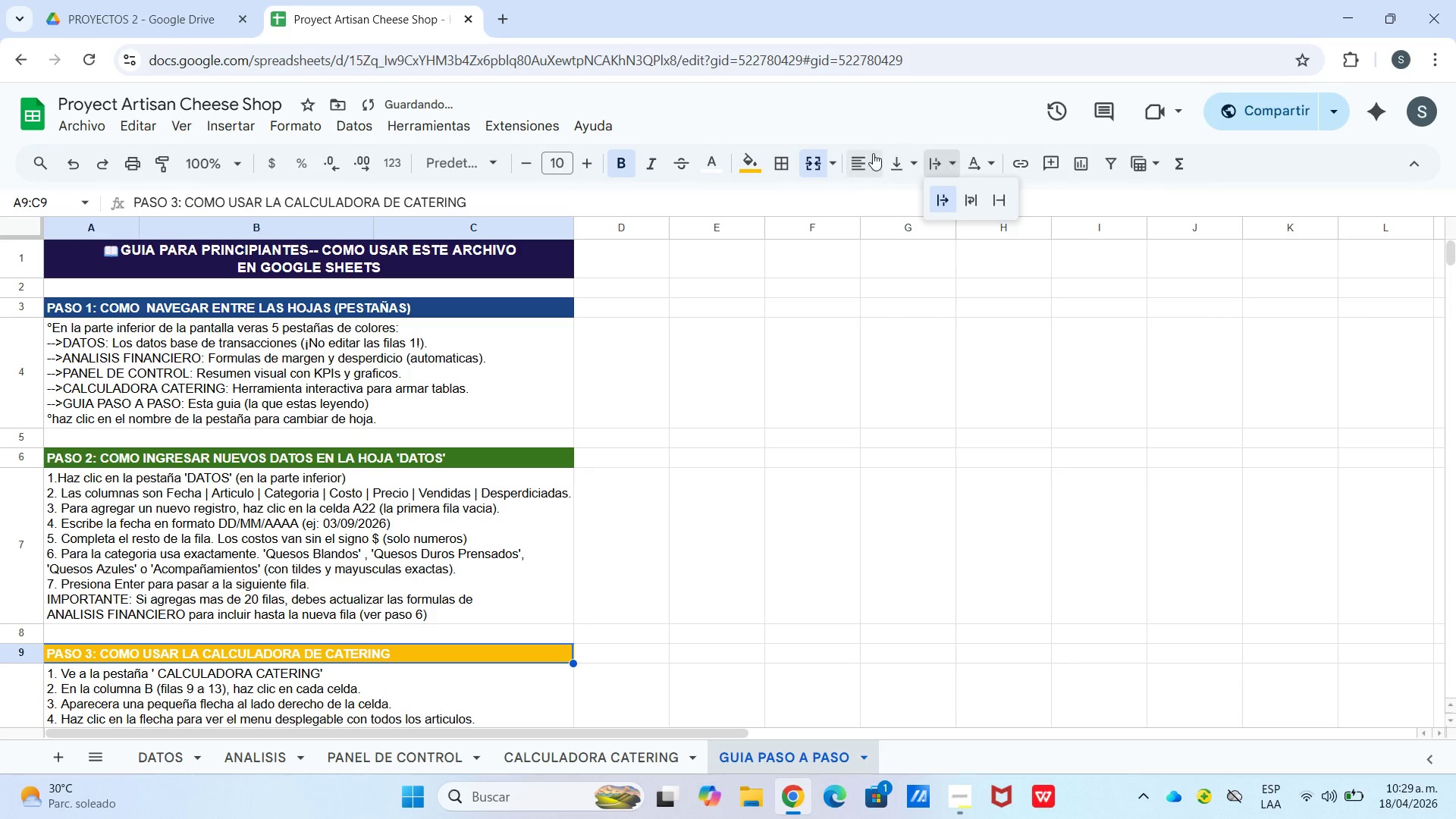 
left_click_drag(start_coordinate=[873, 153], to_coordinate=[884, 159])
 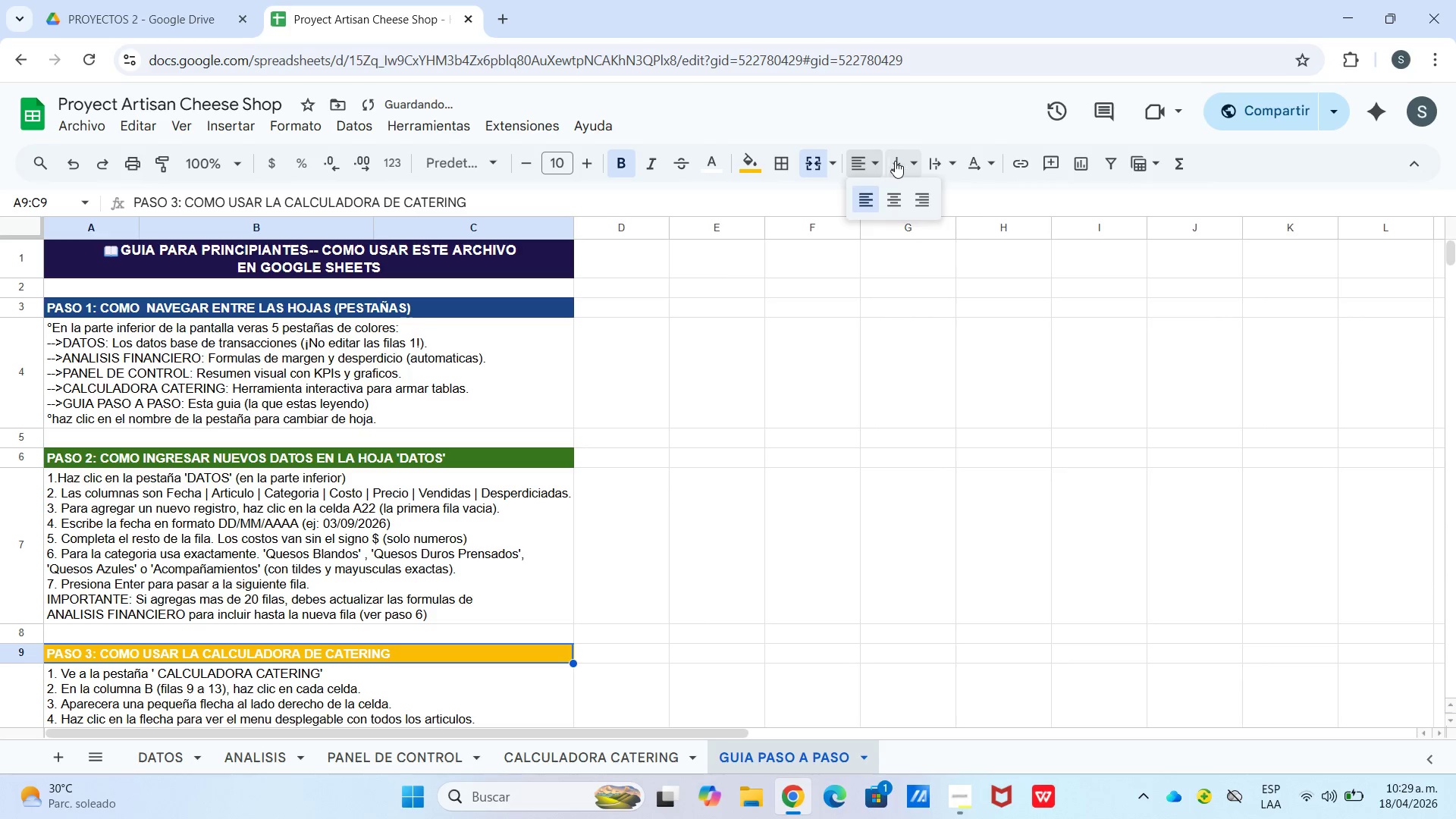 
triple_click([899, 162])
 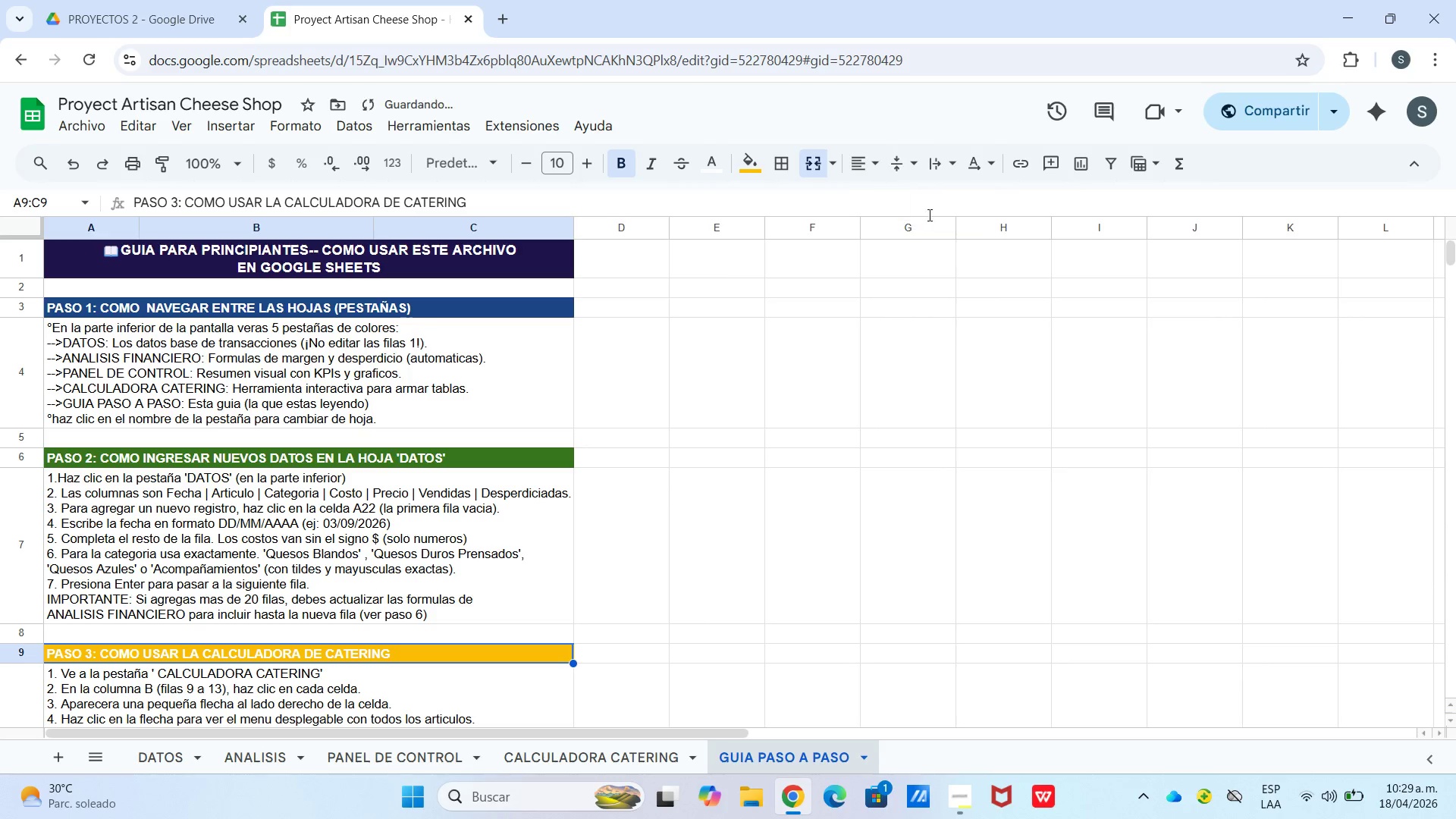 
double_click([858, 368])
 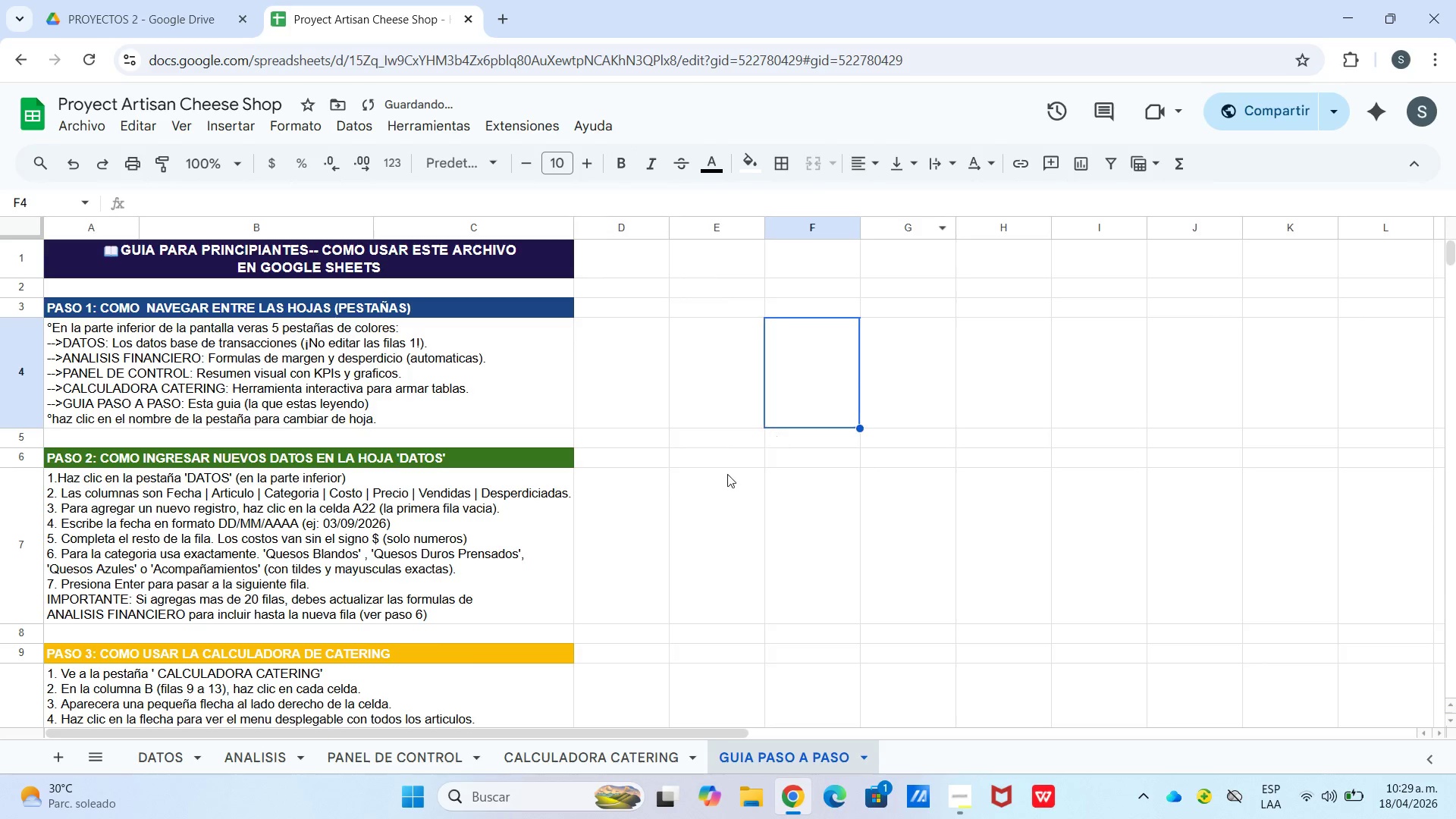 
scroll: coordinate [705, 504], scroll_direction: down, amount: 2.0
 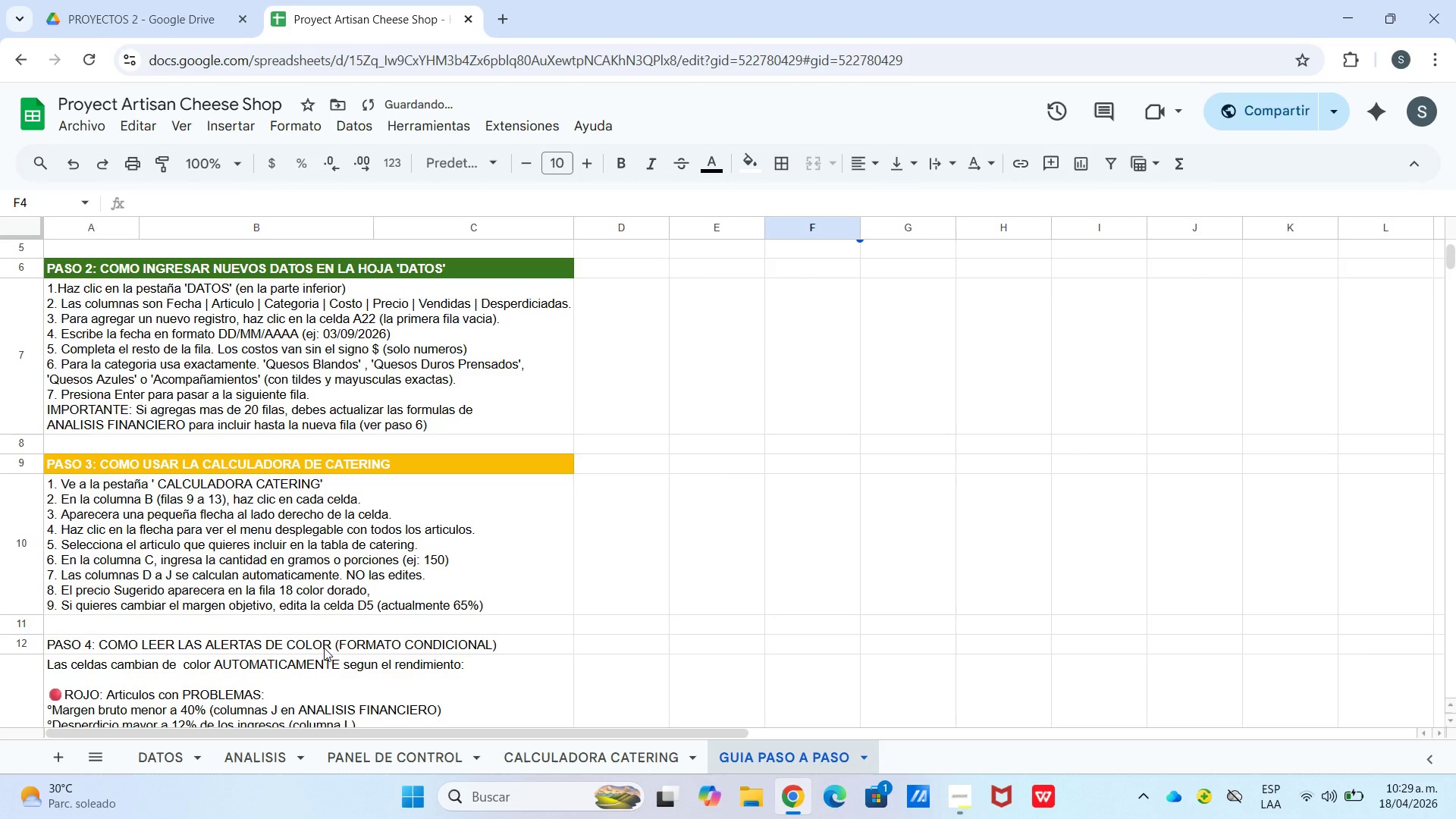 
left_click([327, 642])
 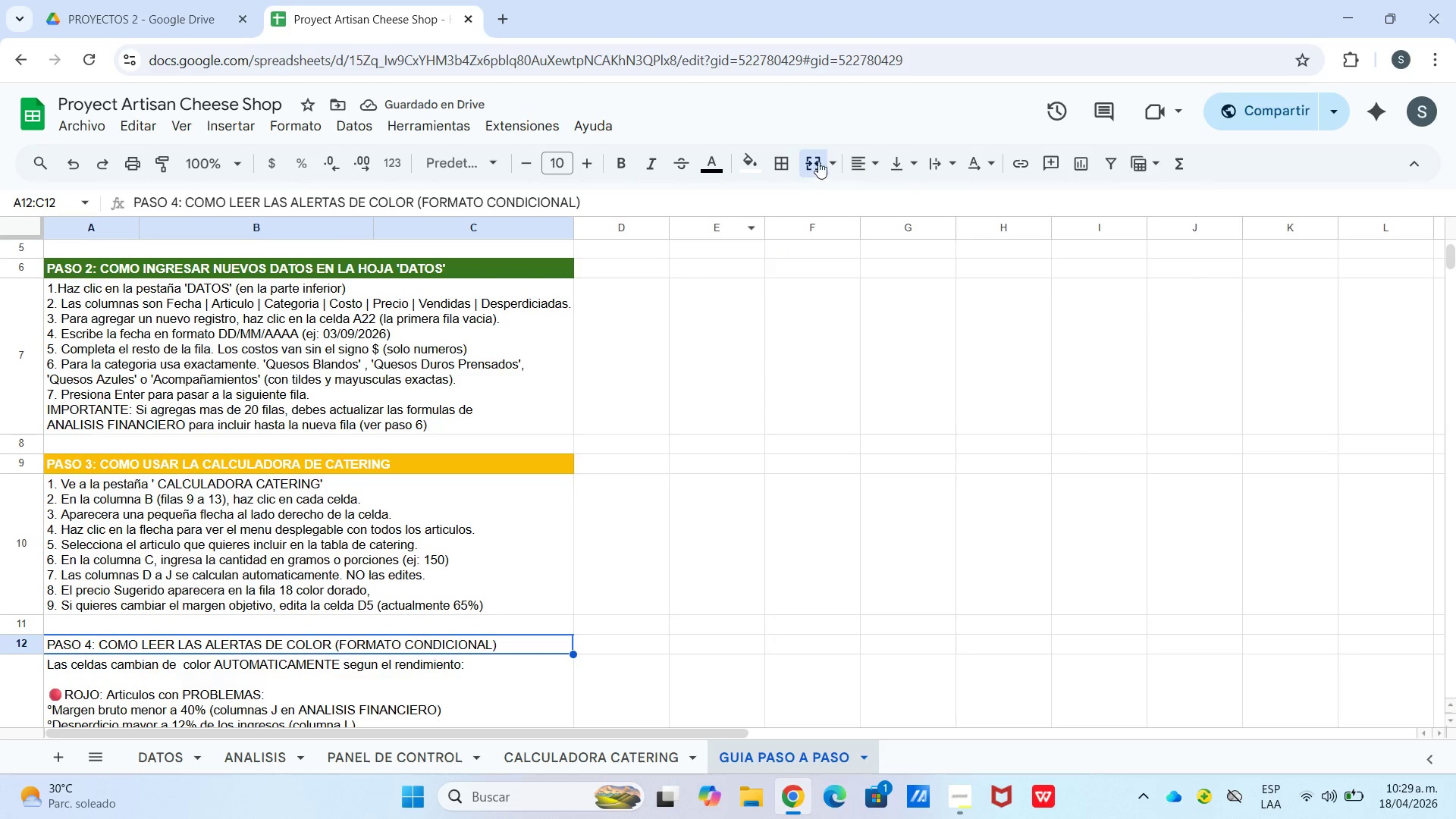 
left_click([864, 155])
 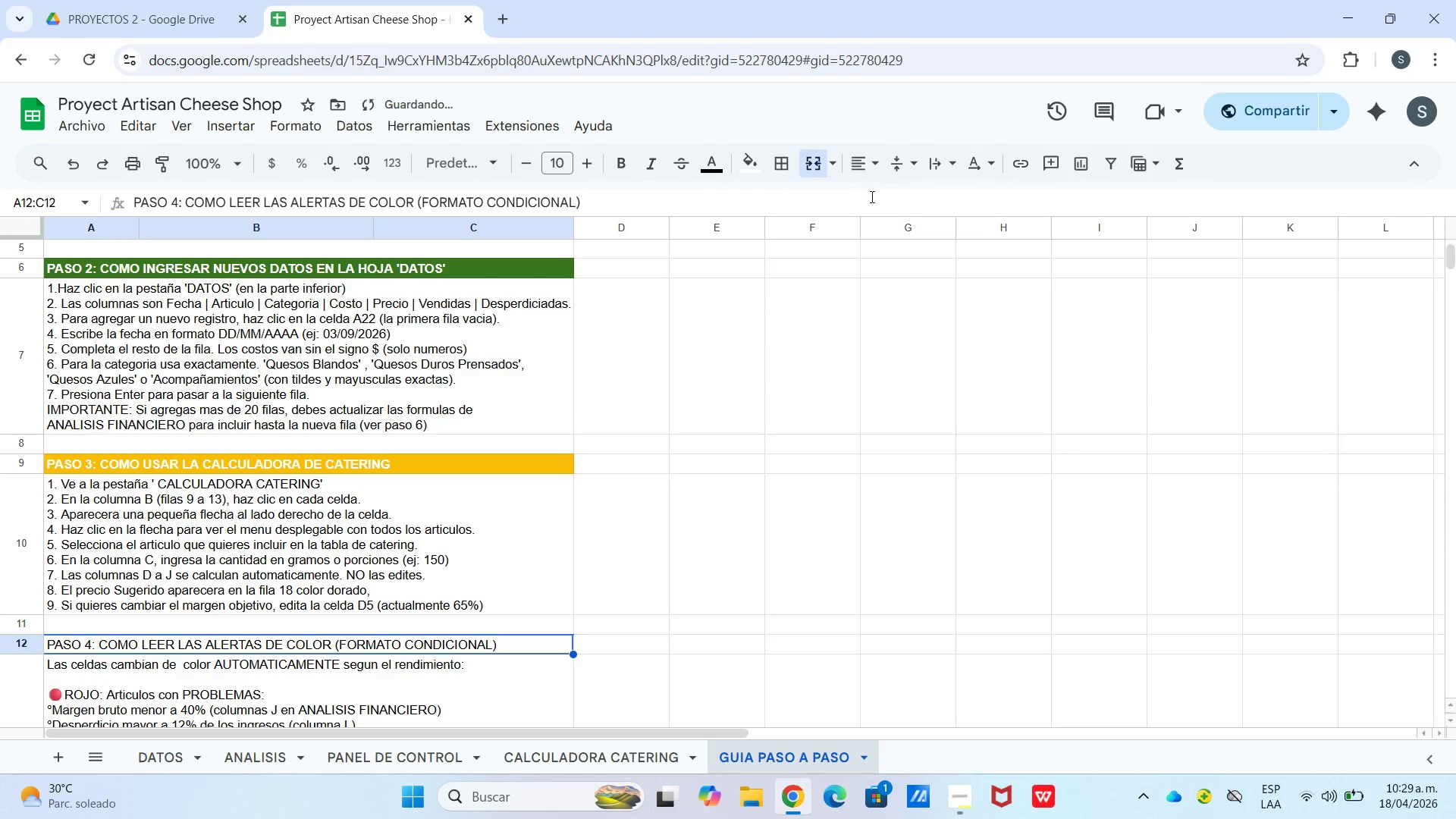 
left_click_drag(start_coordinate=[742, 174], to_coordinate=[745, 173])
 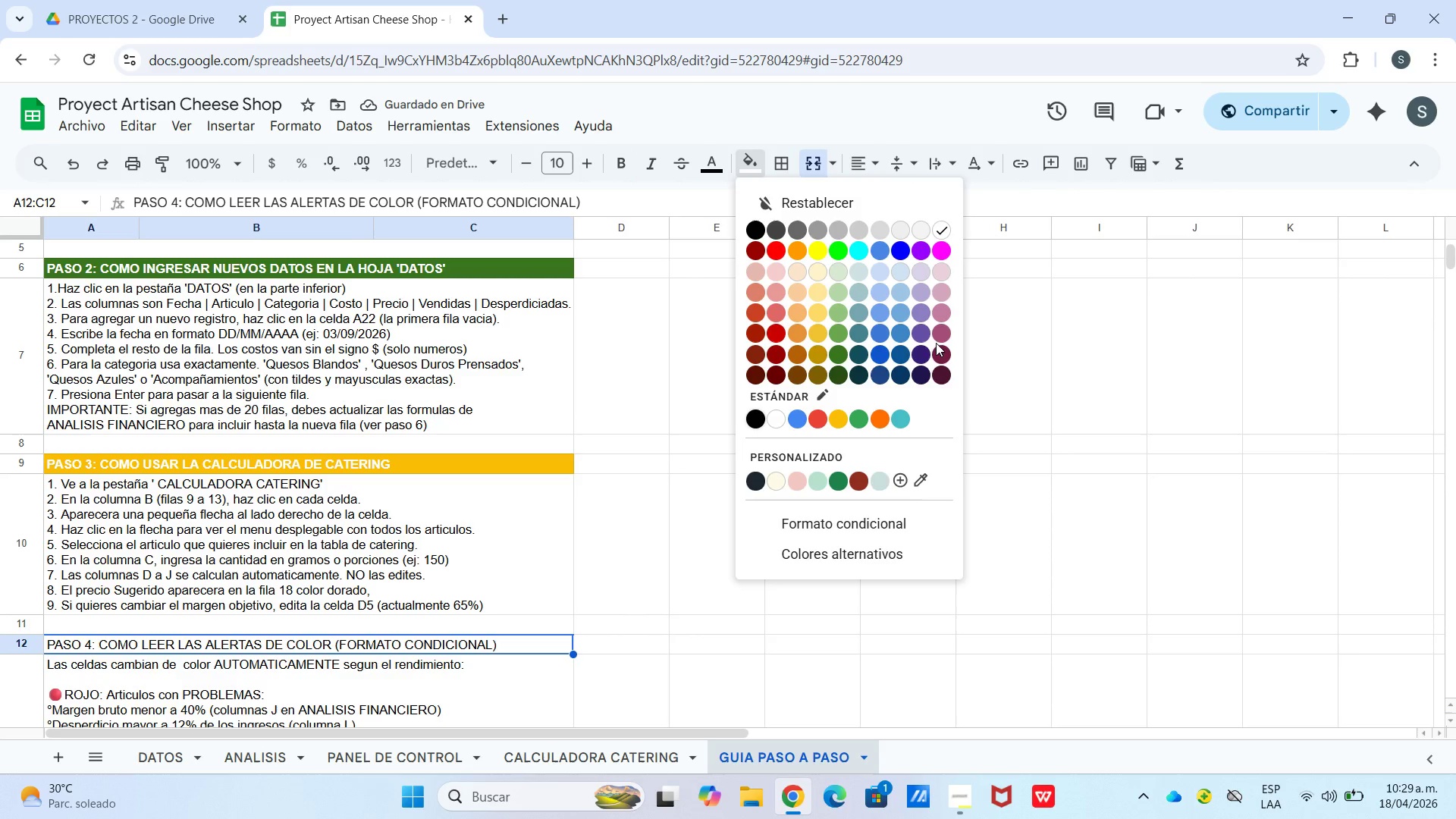 
left_click([918, 333])
 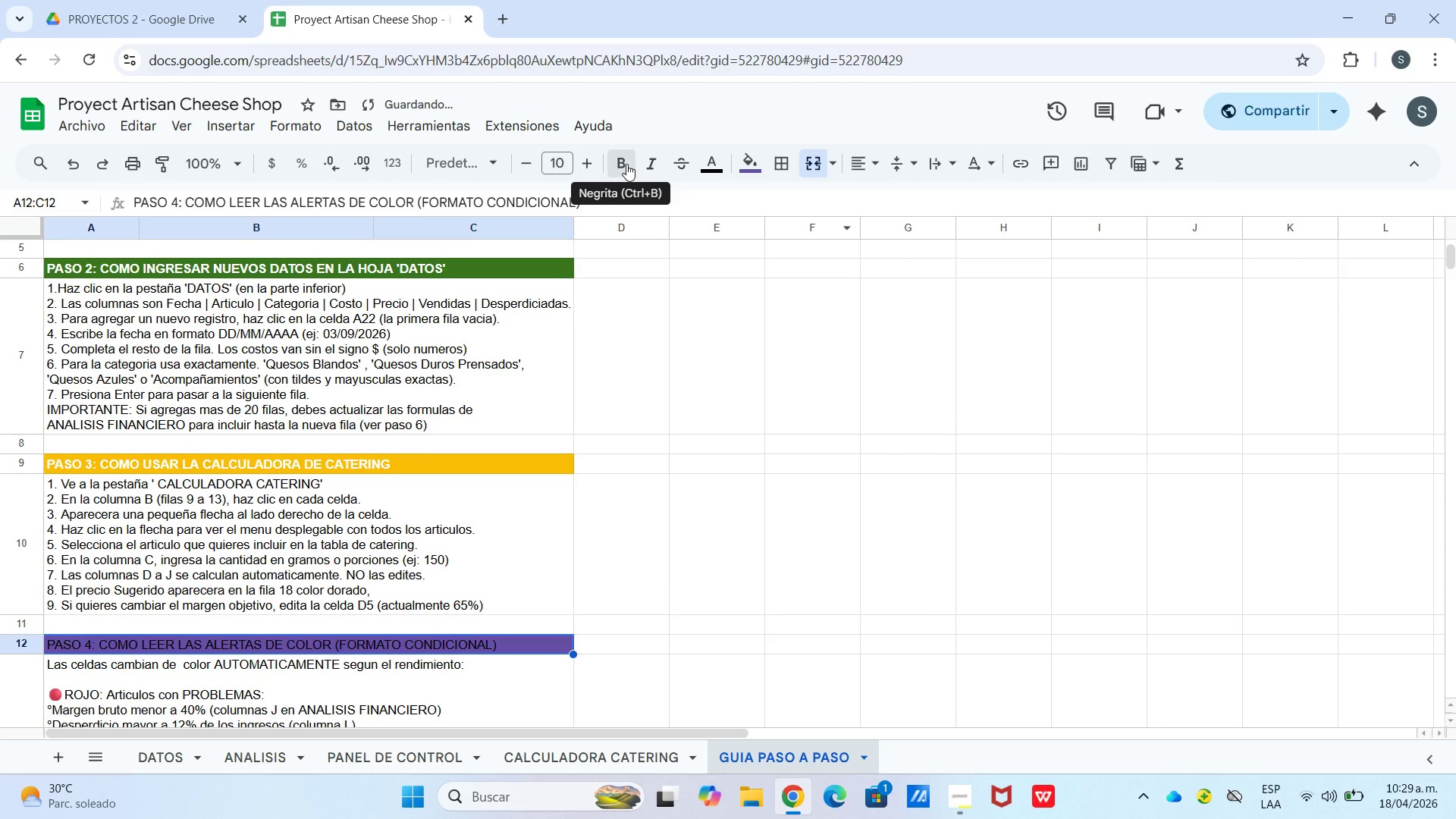 
double_click([724, 171])
 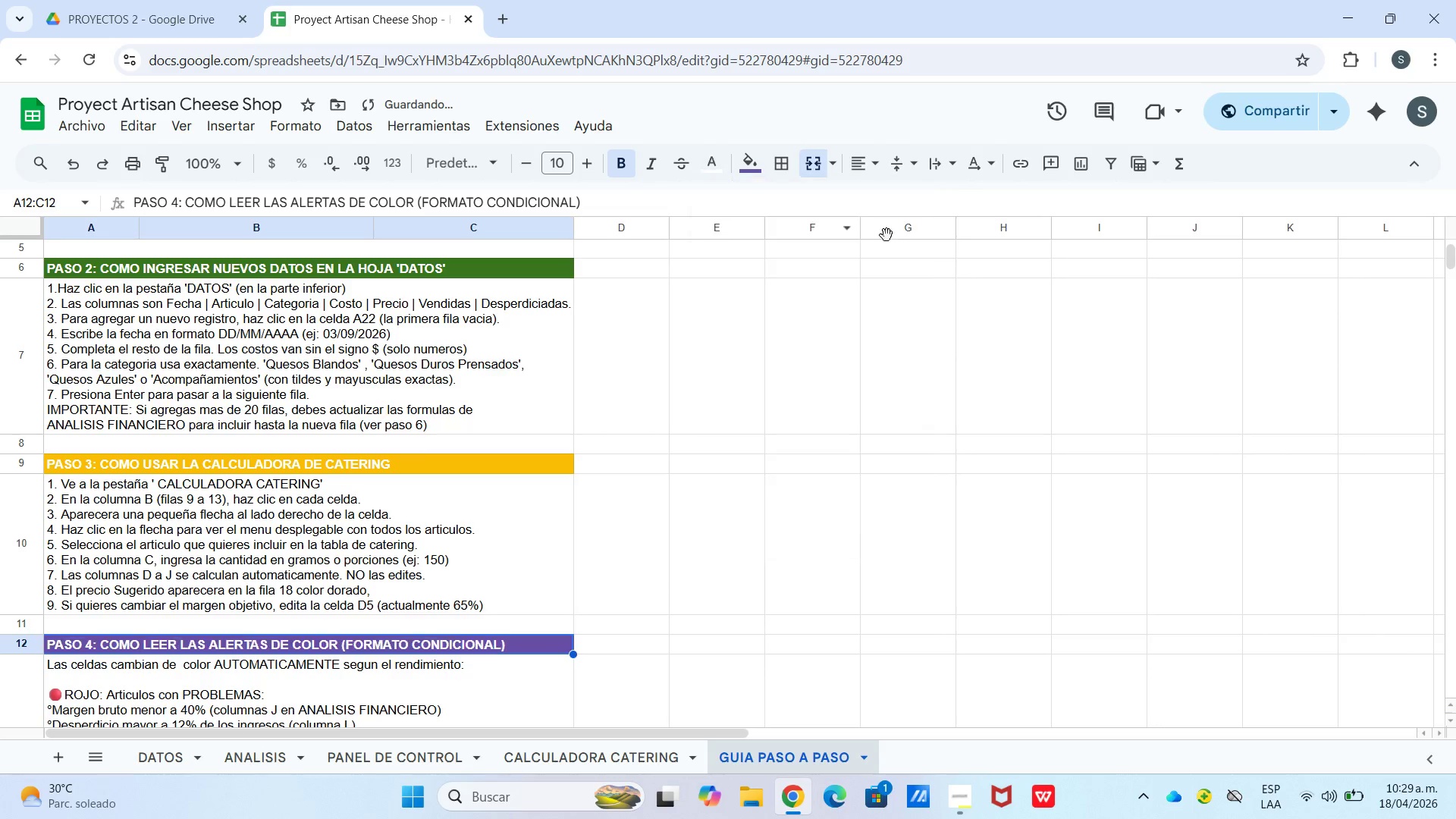 
double_click([752, 345])
 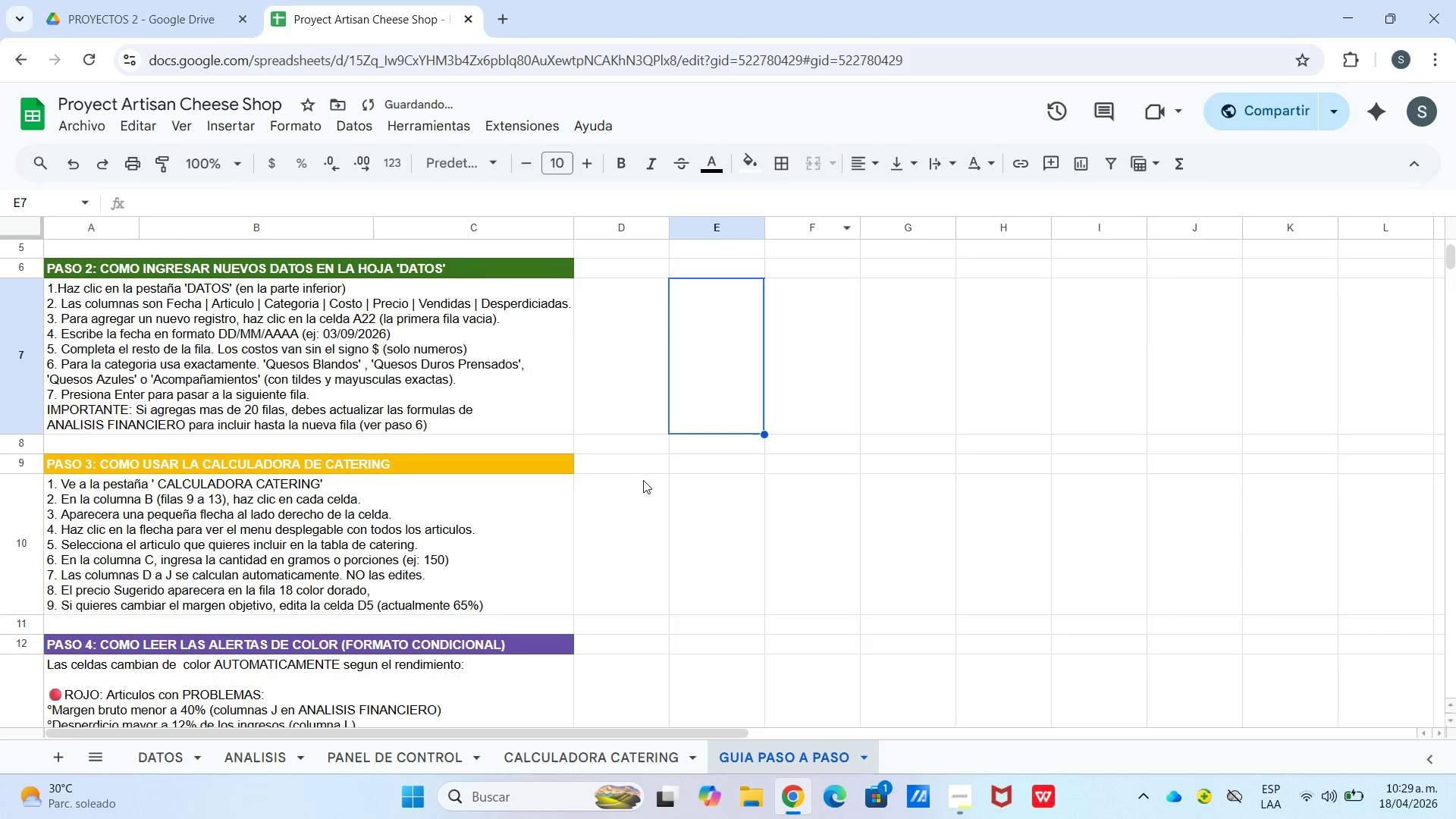 
scroll: coordinate [579, 489], scroll_direction: down, amount: 3.0
 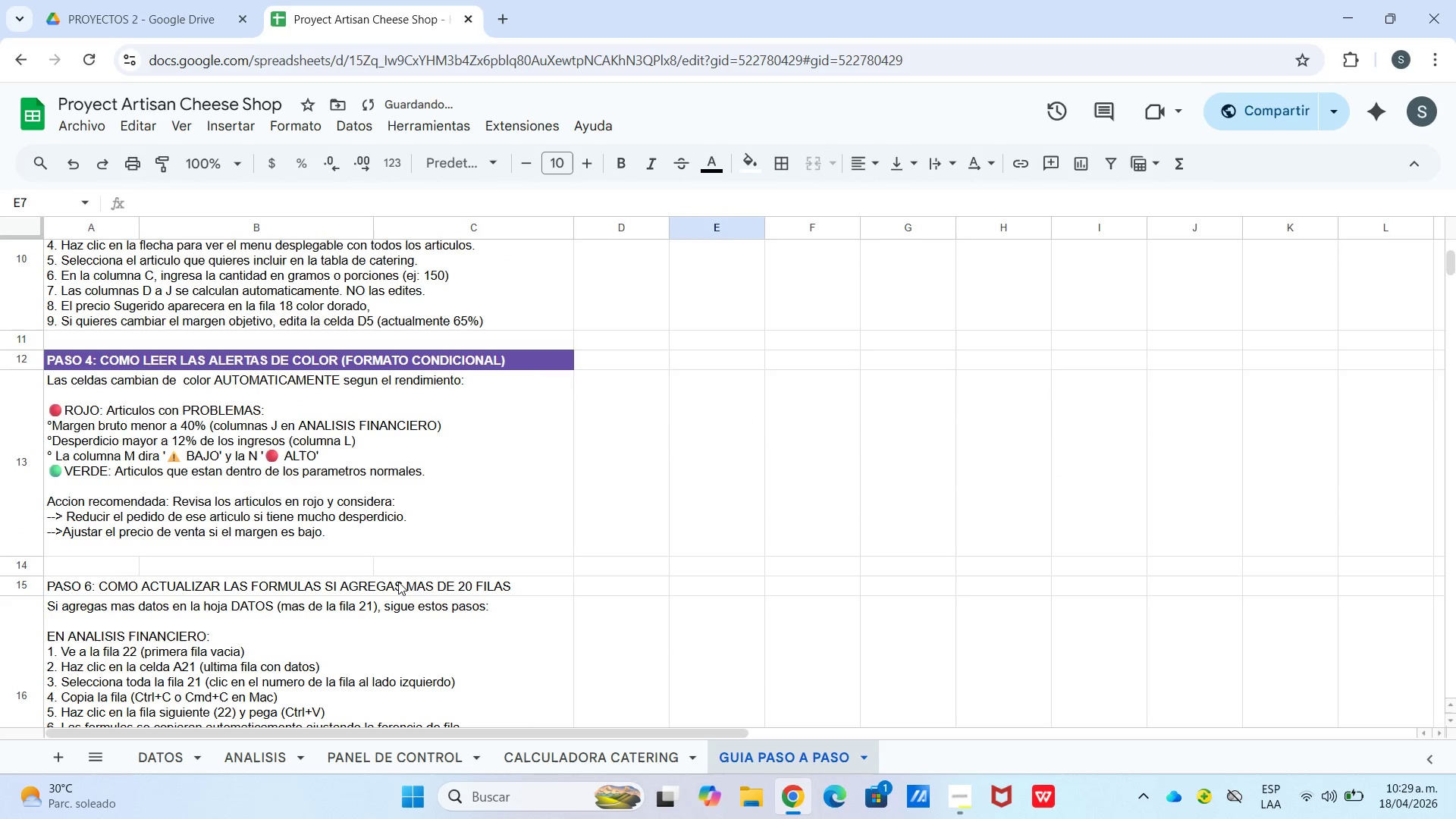 
left_click([398, 582])
 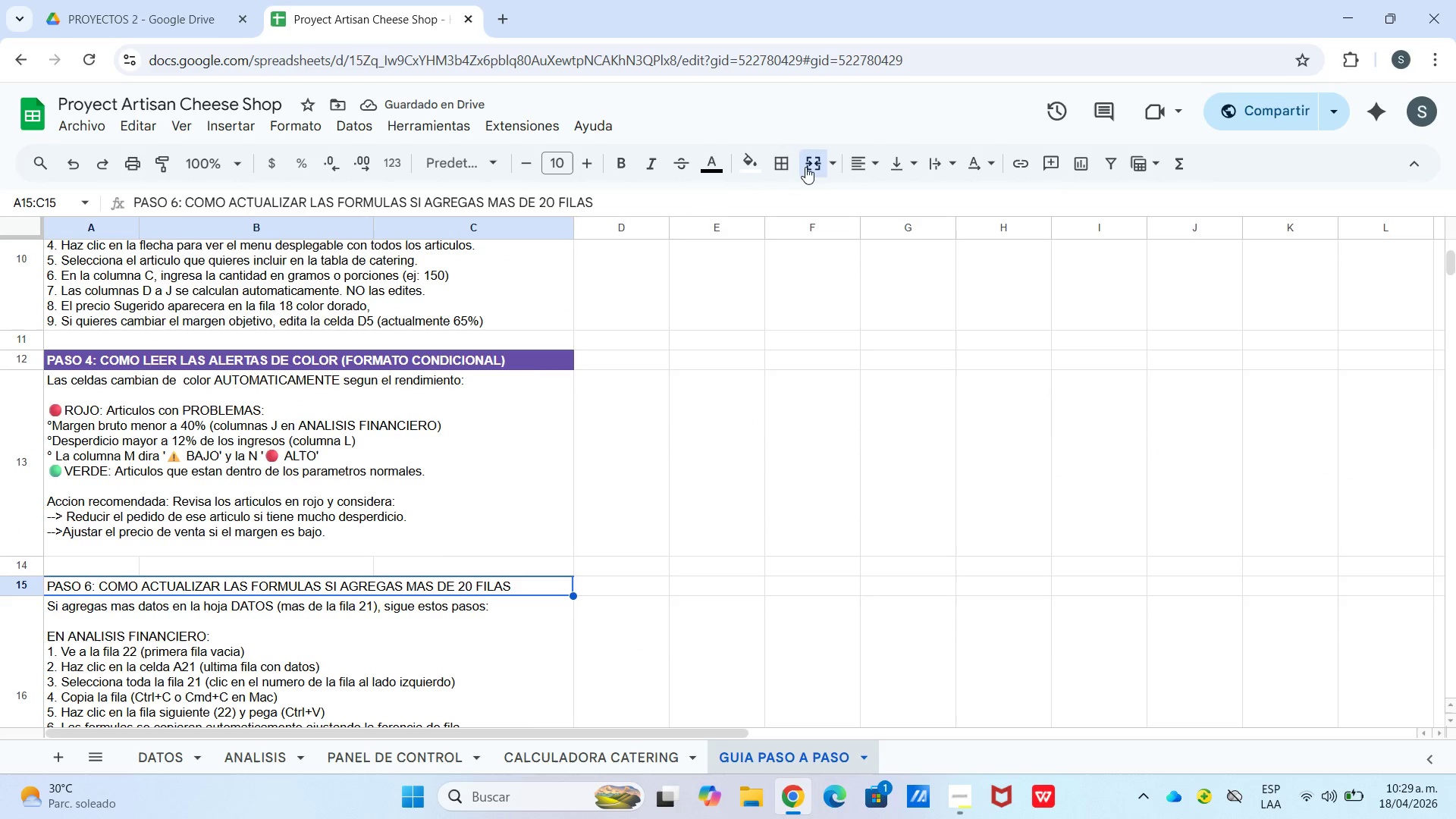 
left_click([755, 169])
 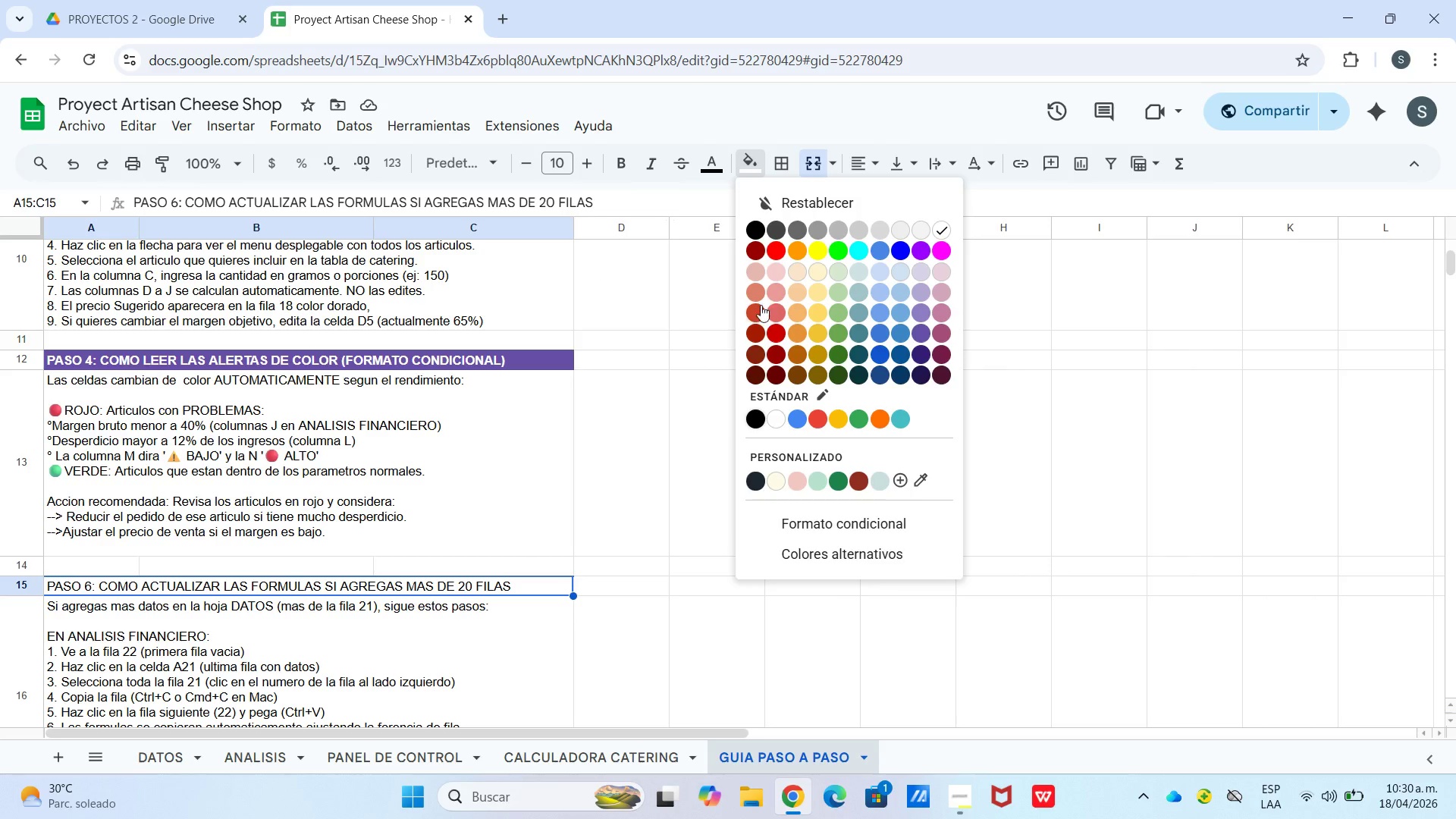 
wait(7.12)
 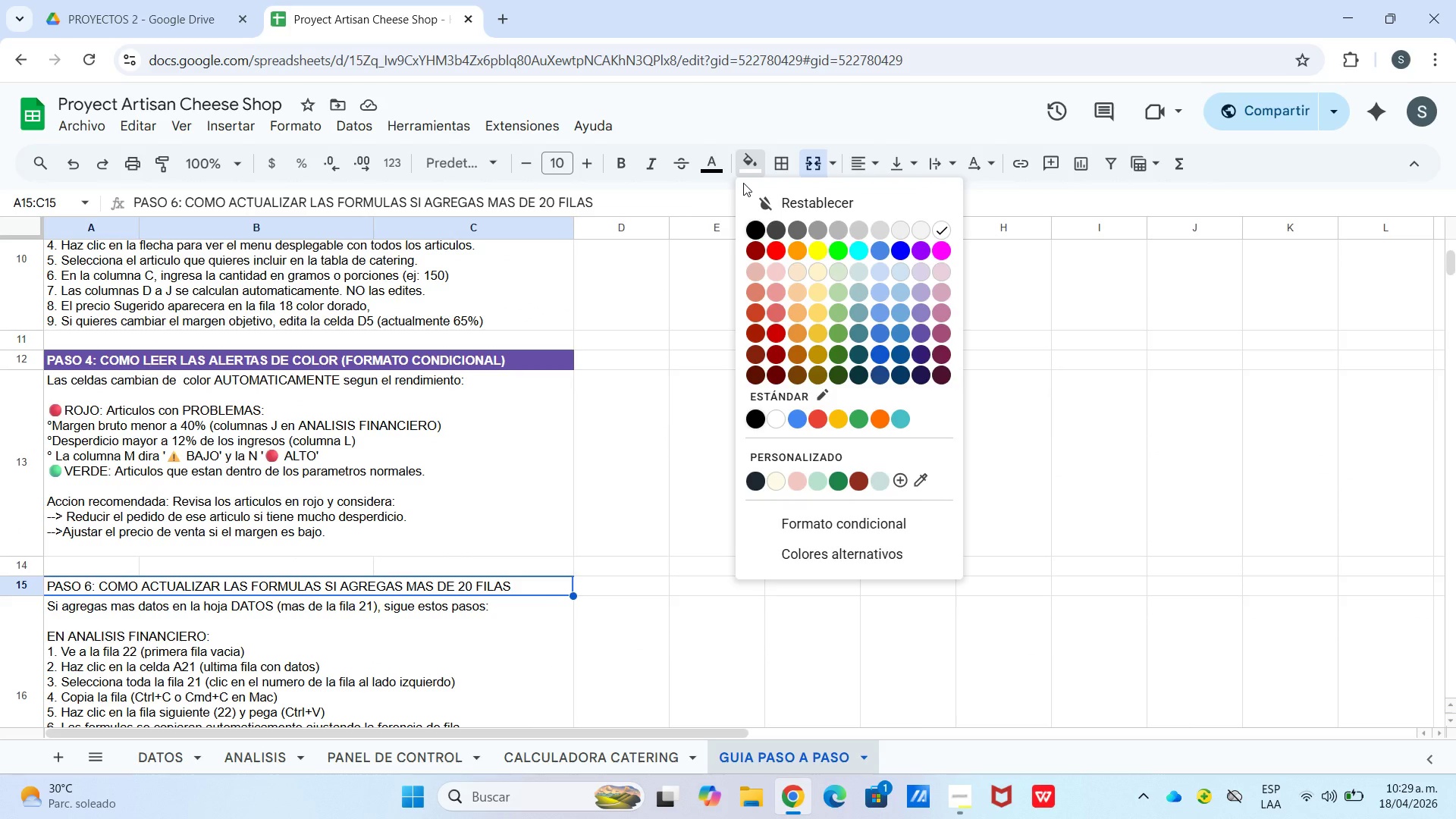 
left_click([782, 350])
 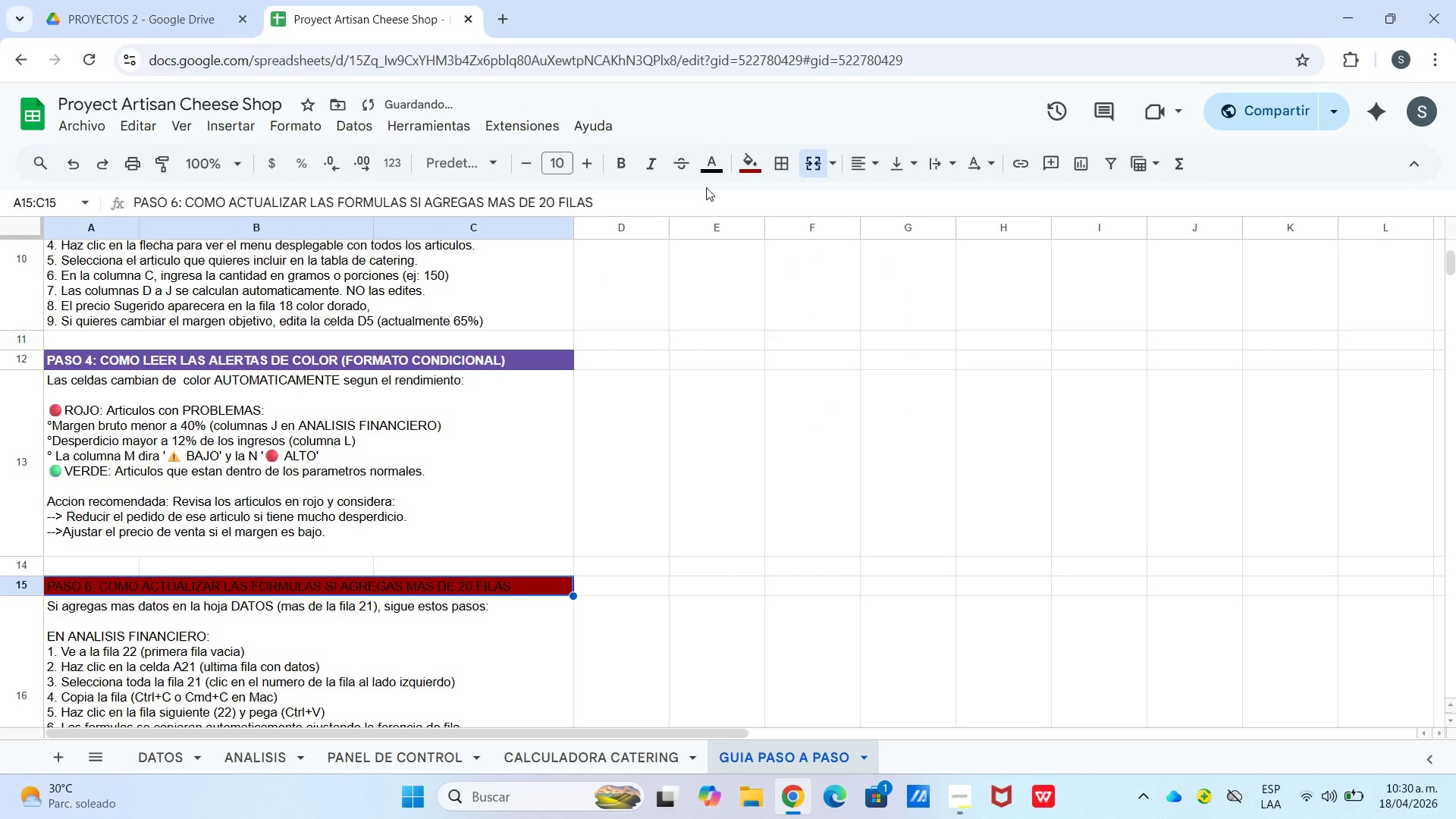 
left_click([730, 158])
 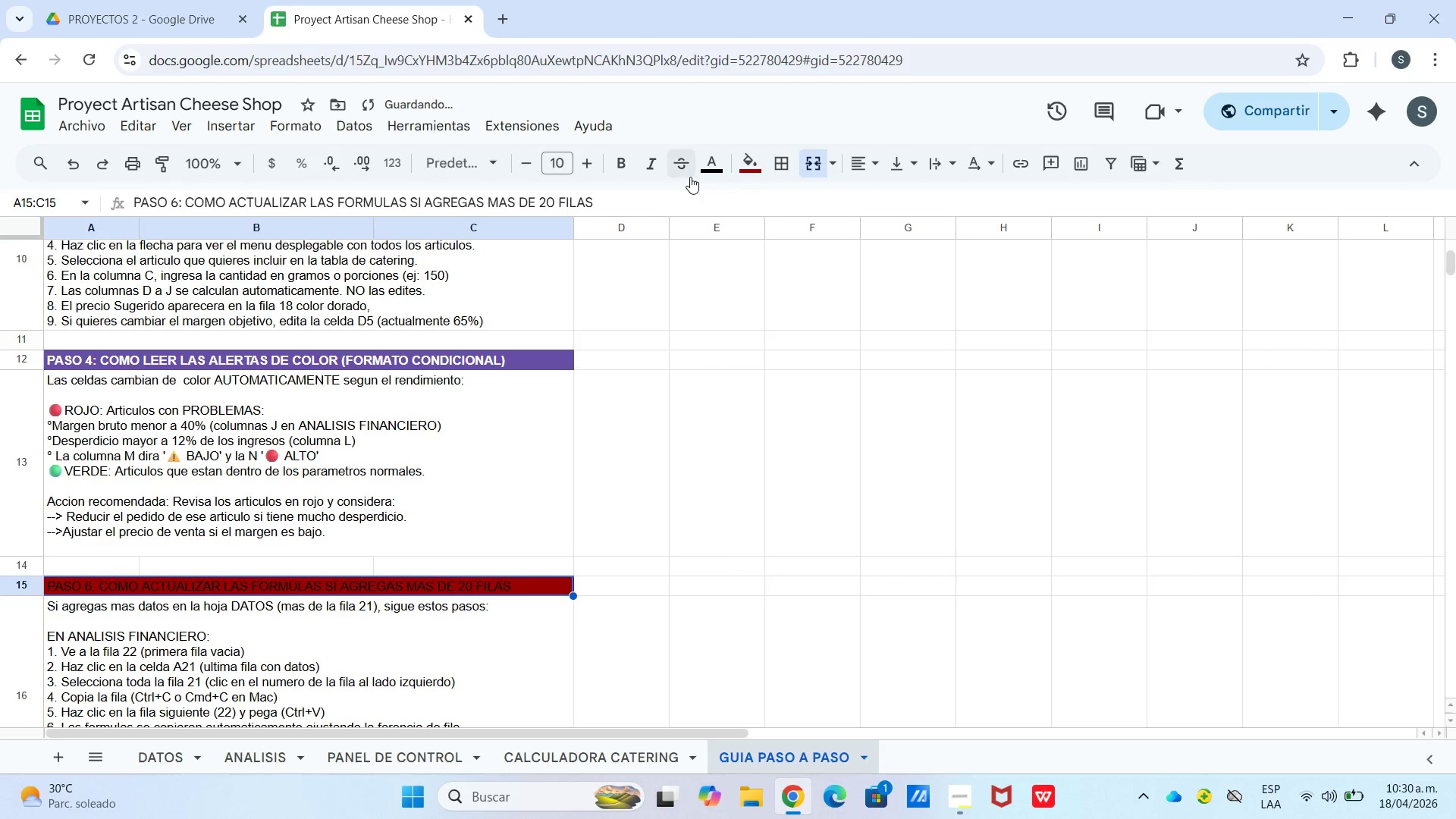 
left_click([728, 173])
 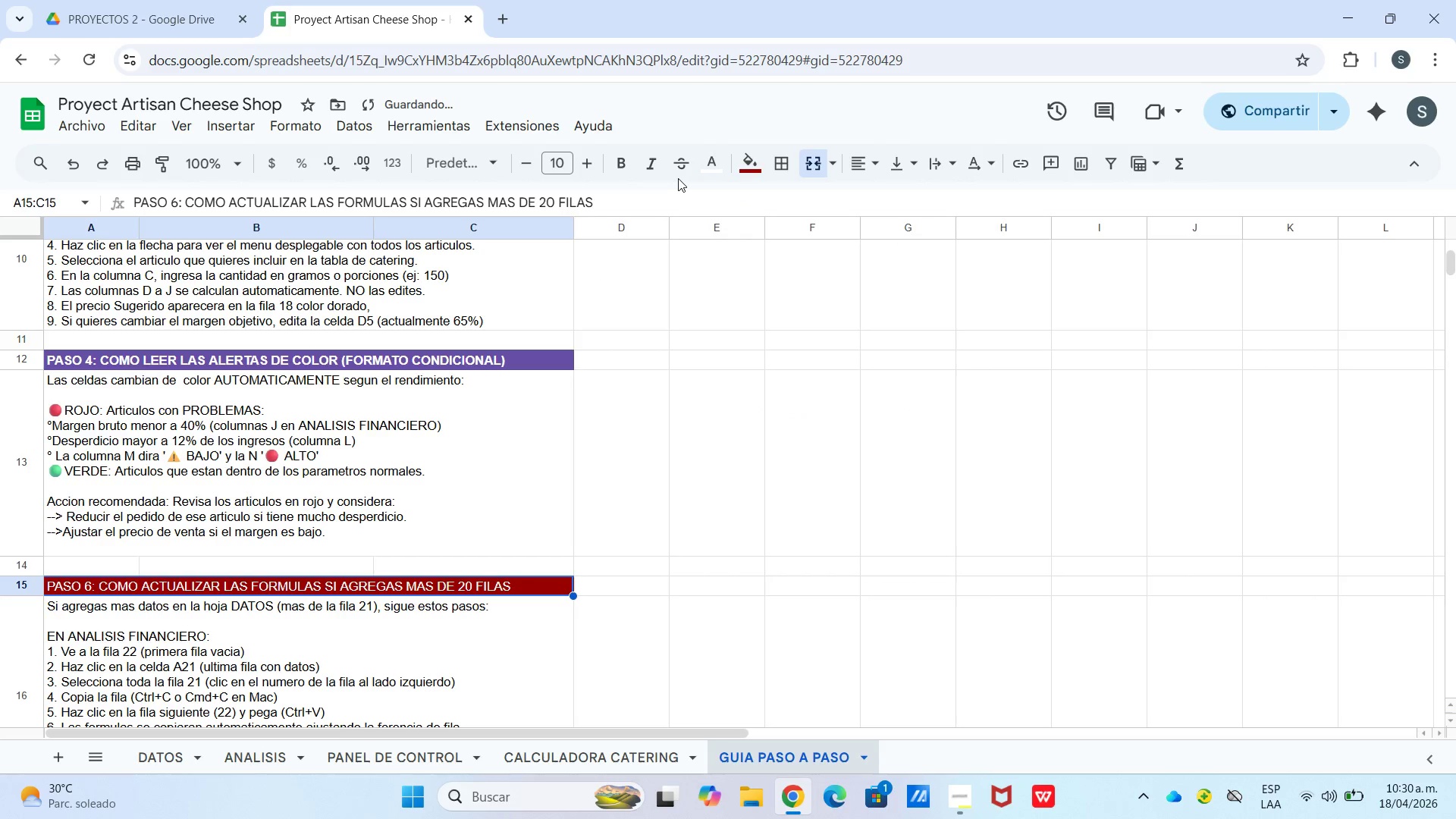 
left_click([616, 158])
 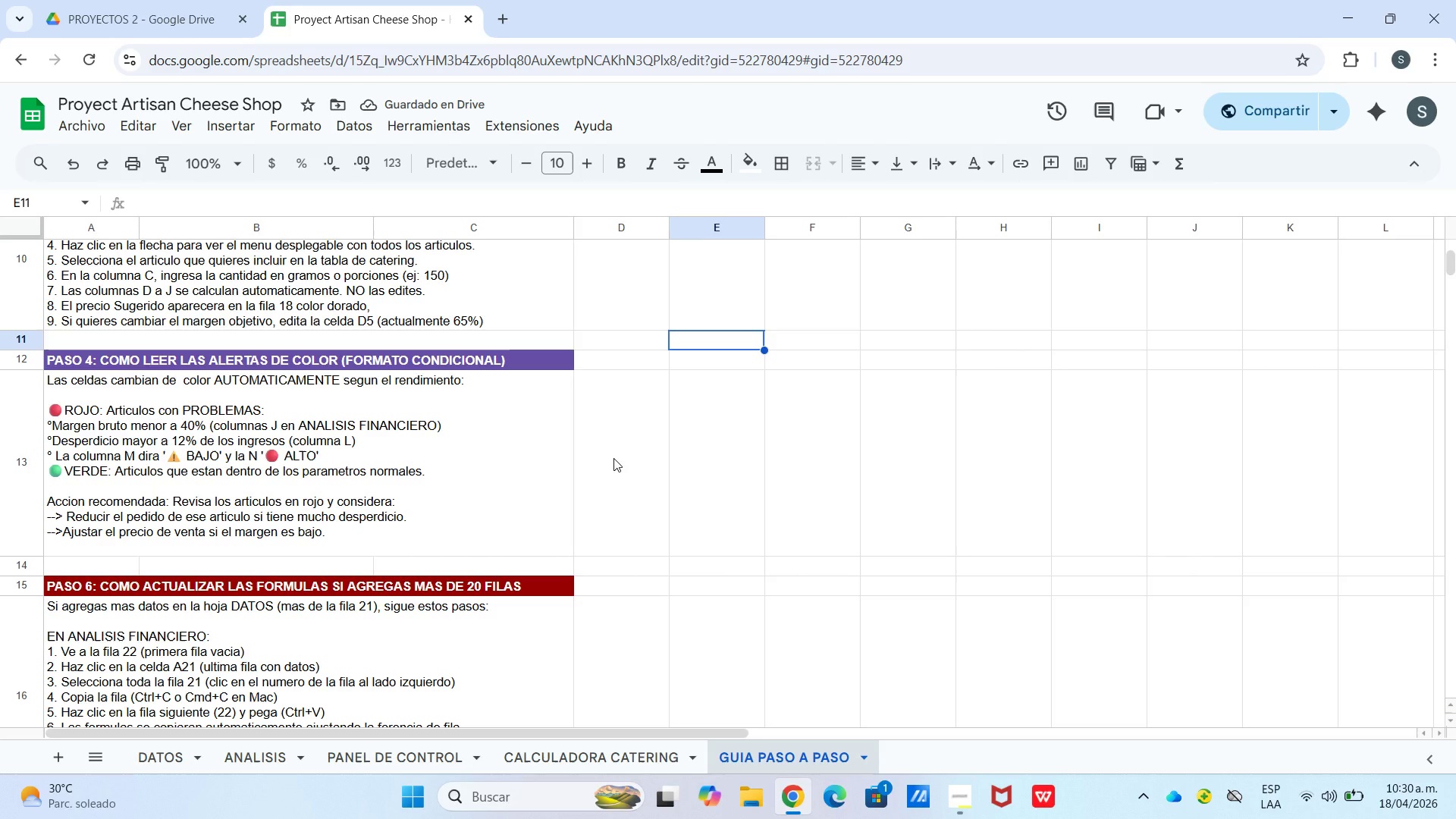 
scroll: coordinate [695, 443], scroll_direction: up, amount: 11.0
 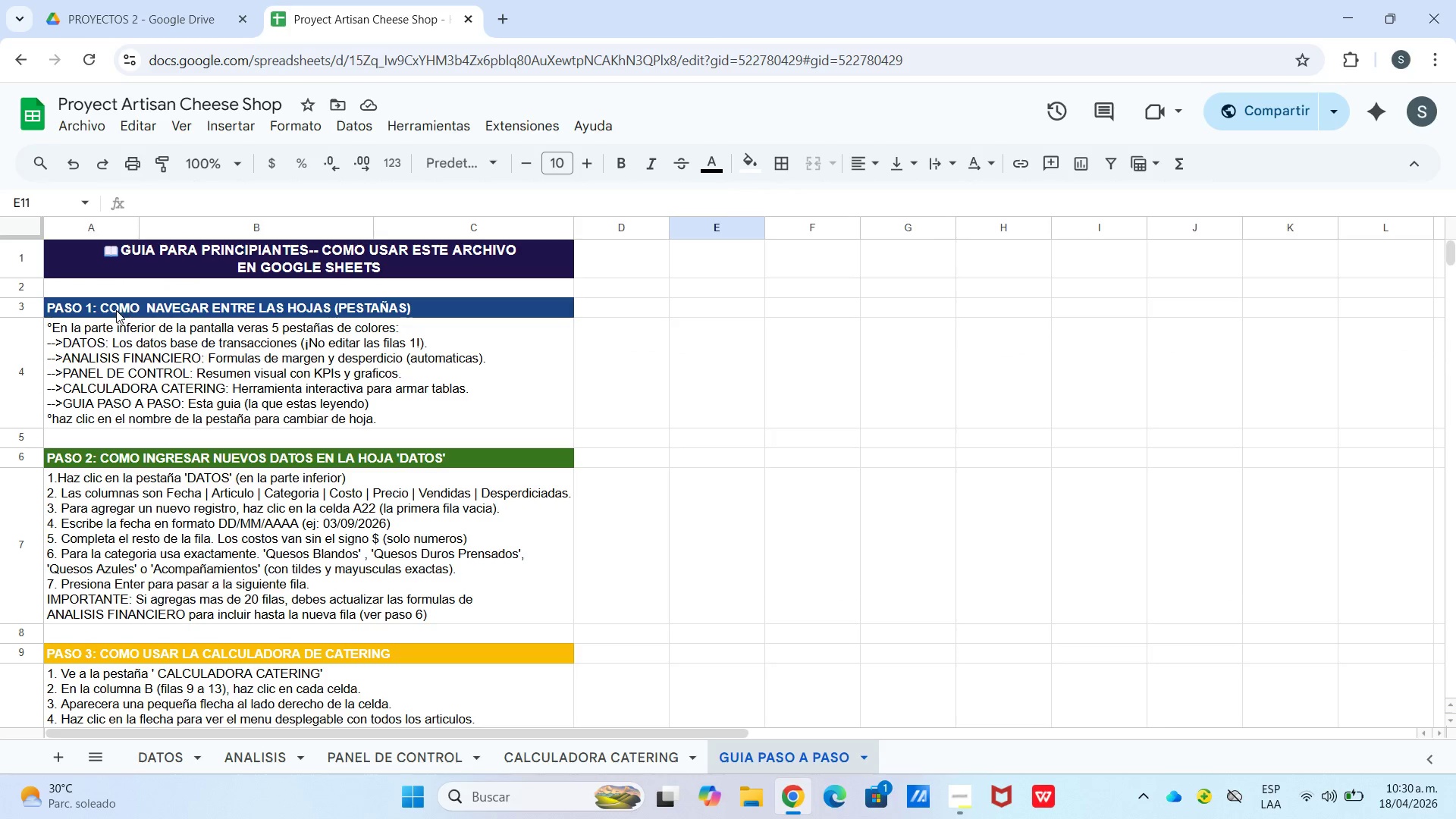 
left_click_drag(start_coordinate=[119, 327], to_coordinate=[350, 402])
 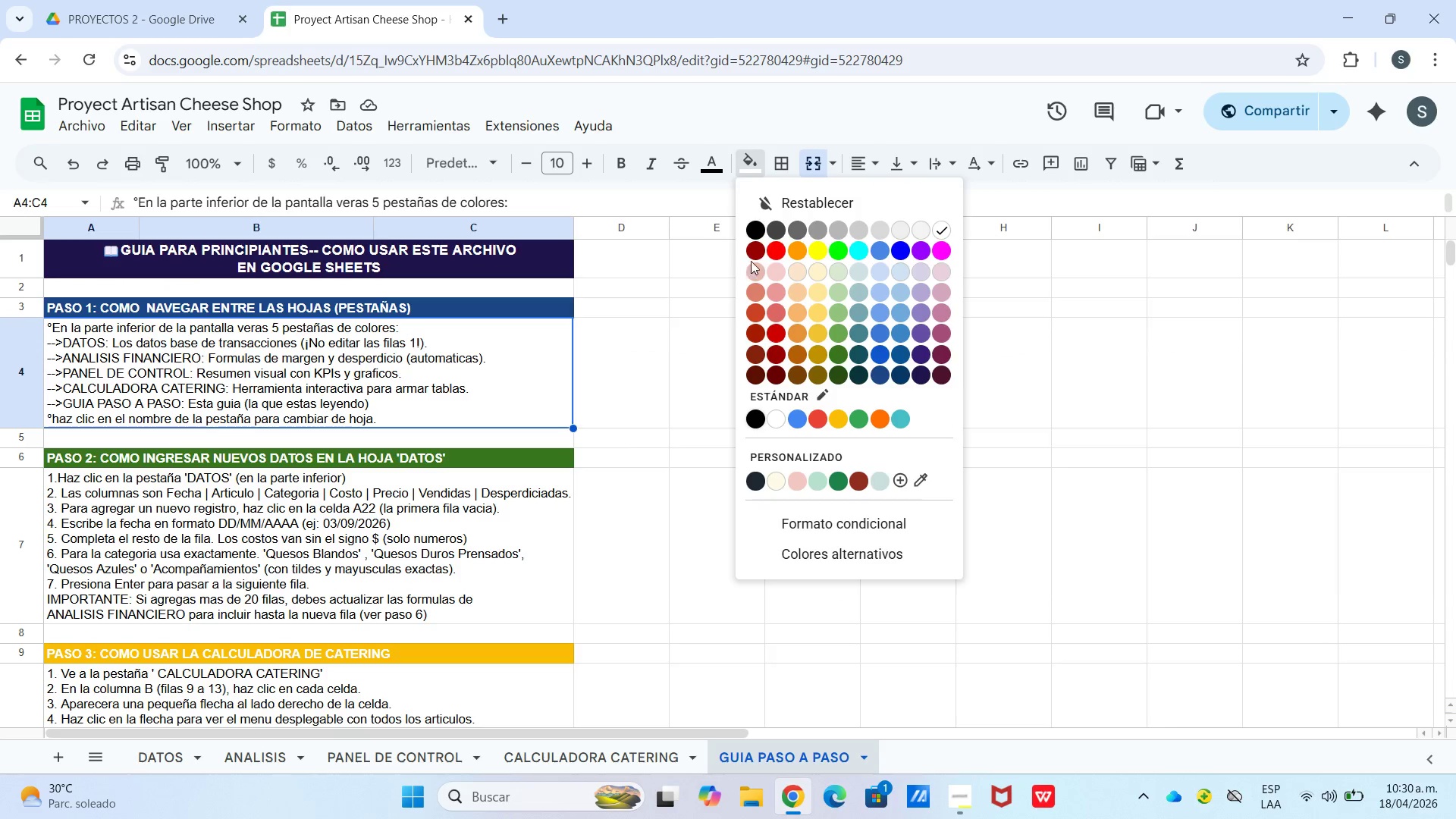 
left_click([824, 276])
 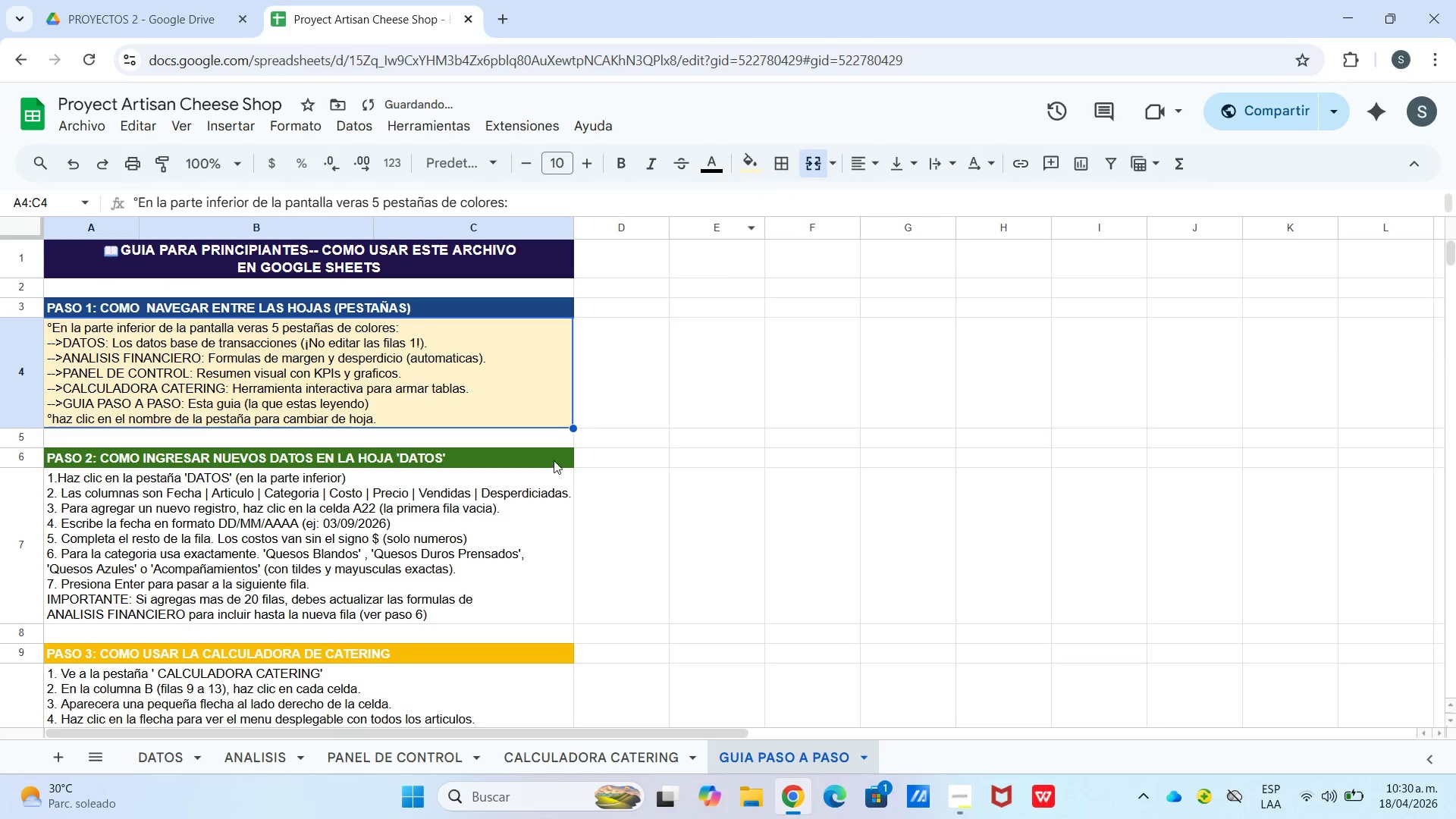 
left_click([512, 529])
 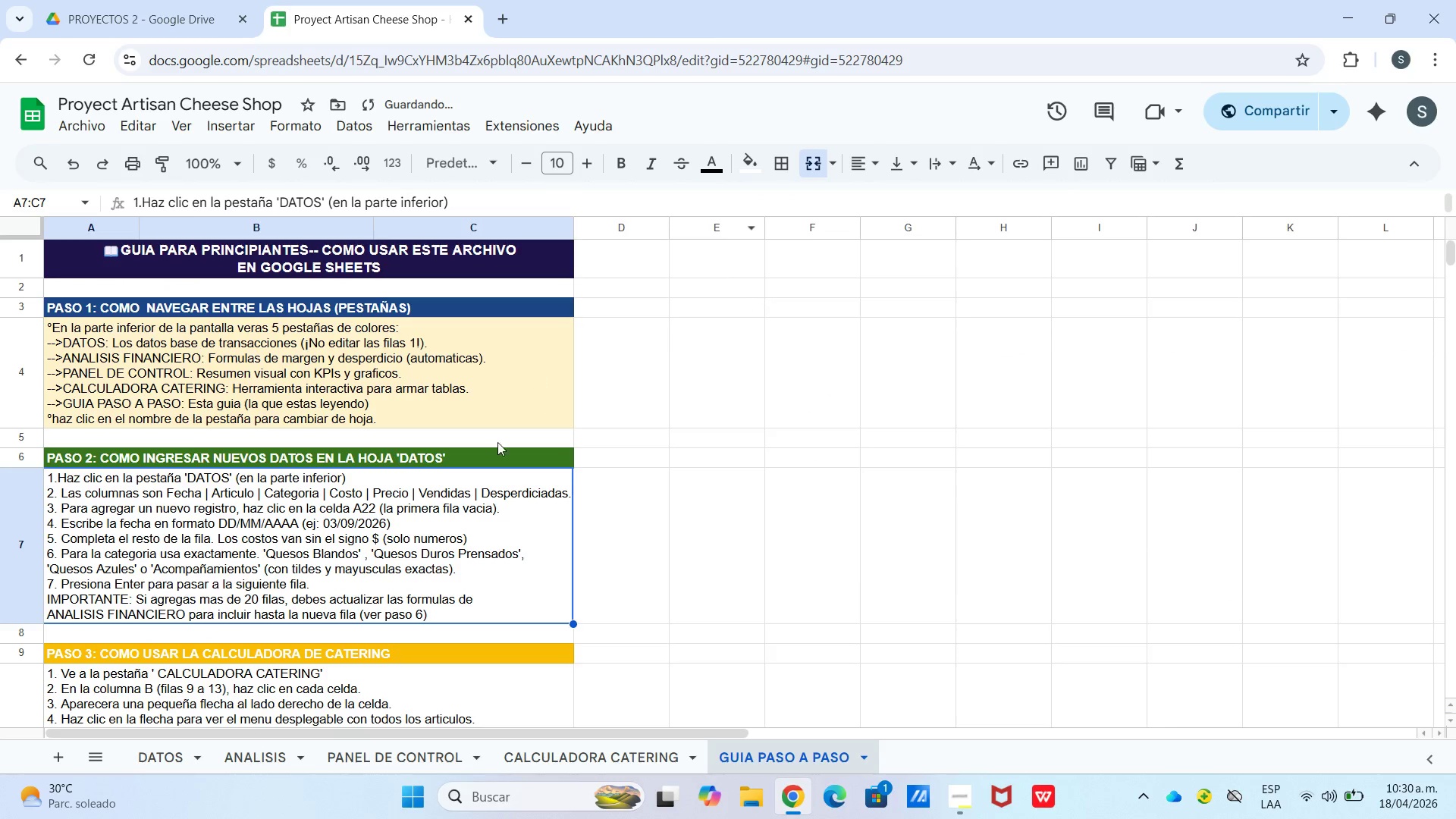 
left_click([431, 510])
 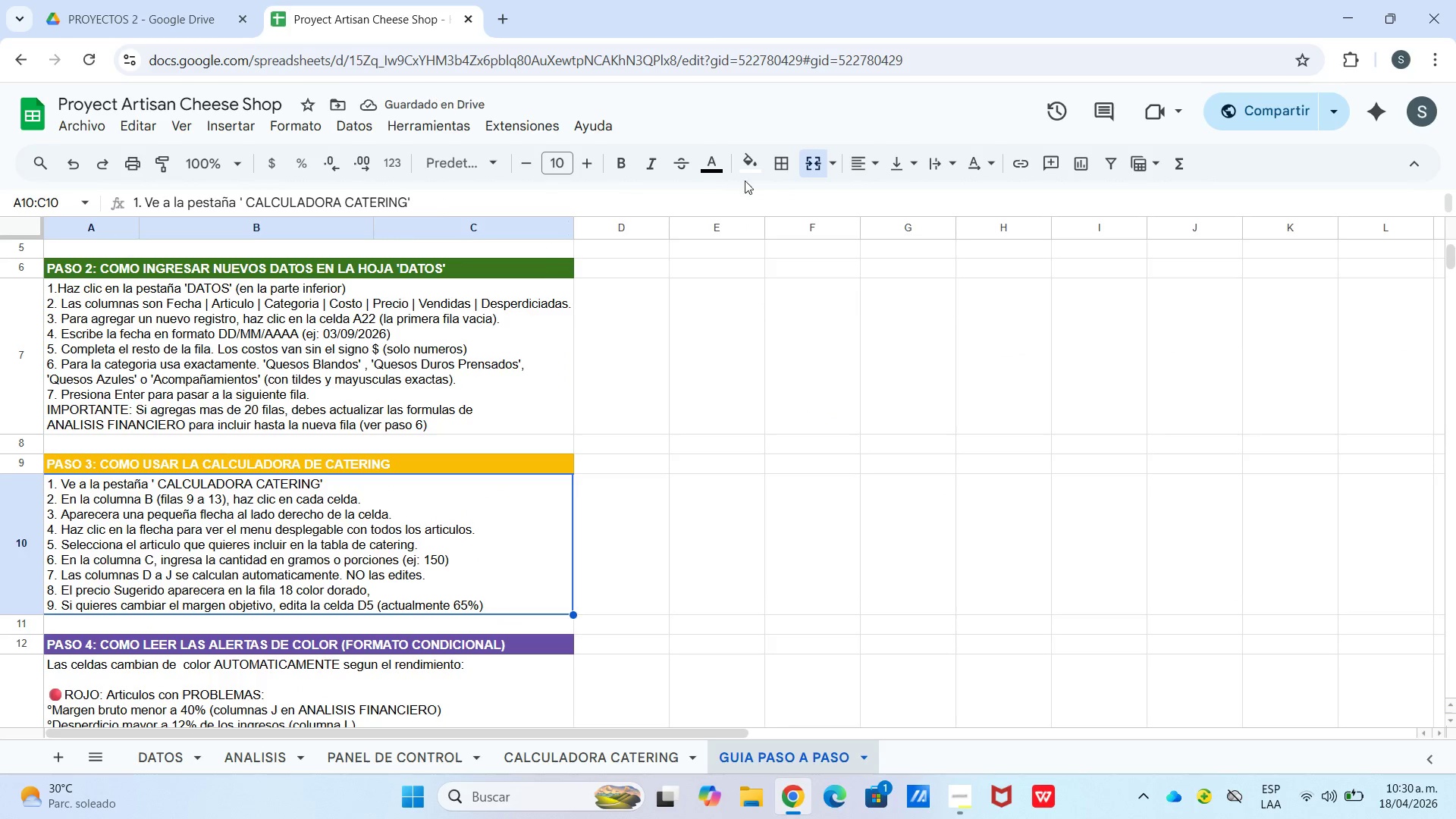 
scroll: coordinate [426, 535], scroll_direction: down, amount: 2.0
 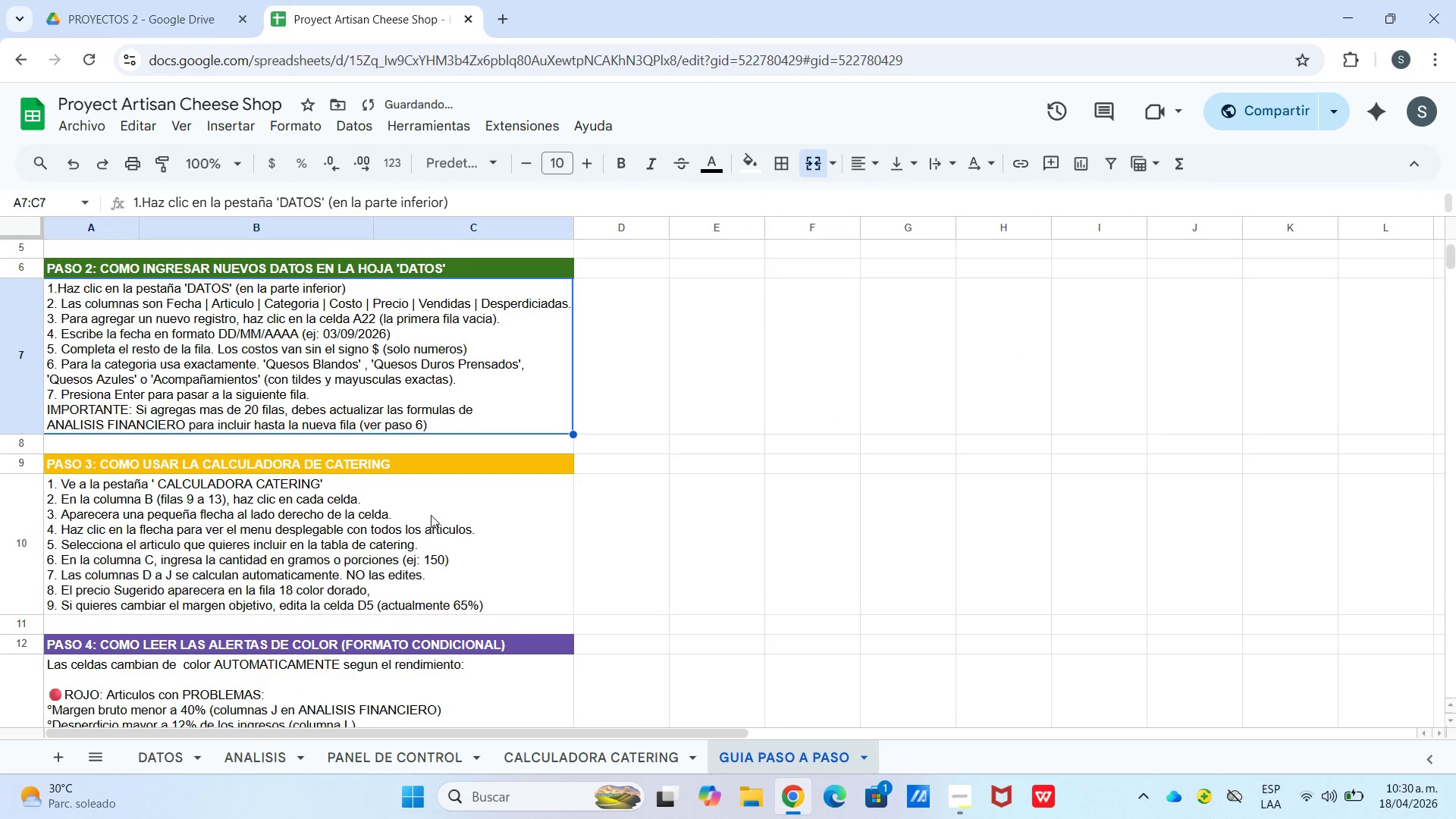 
left_click_drag(start_coordinate=[761, 172], to_coordinate=[755, 172])
 